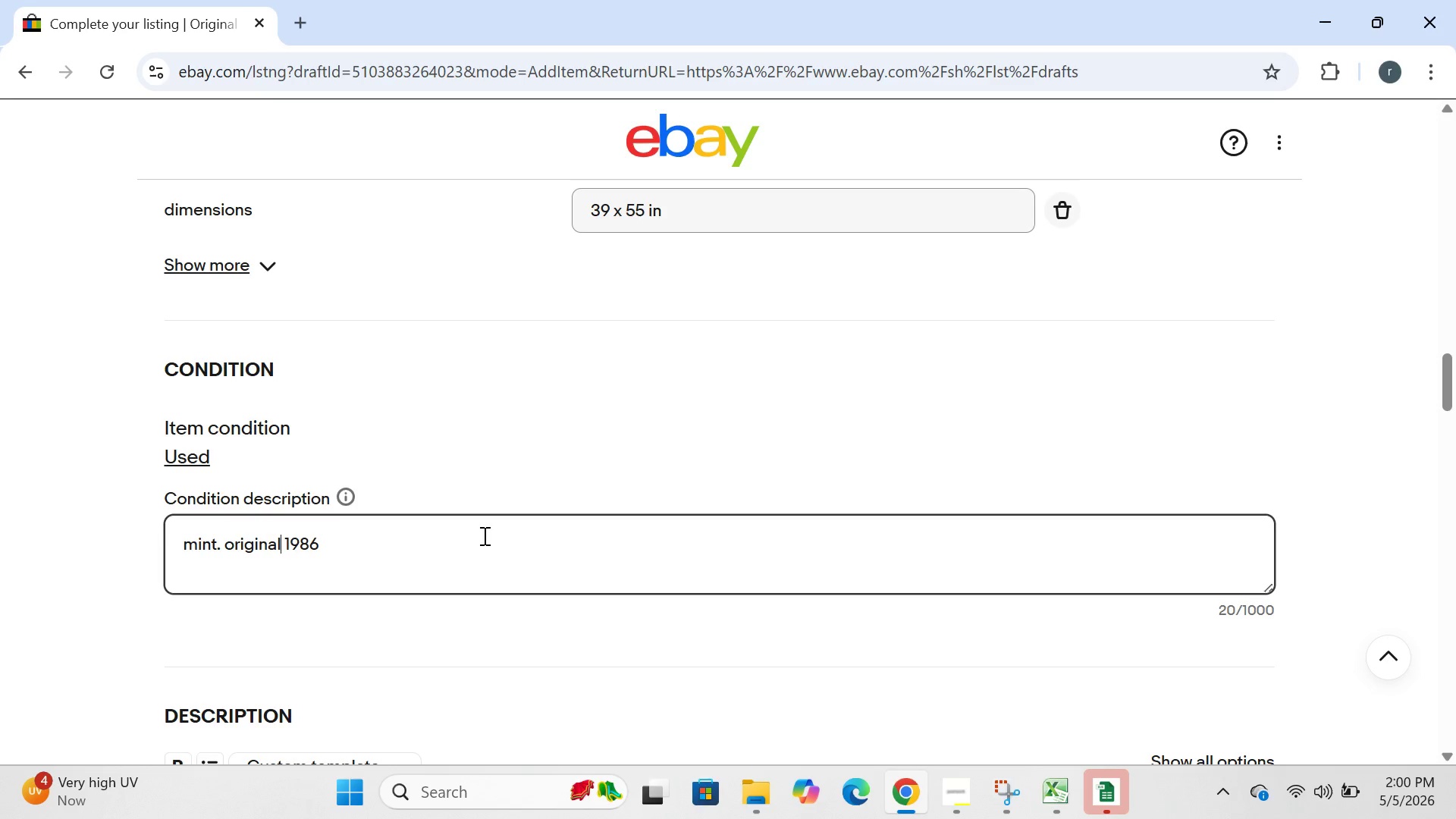 
key(ArrowRight)
 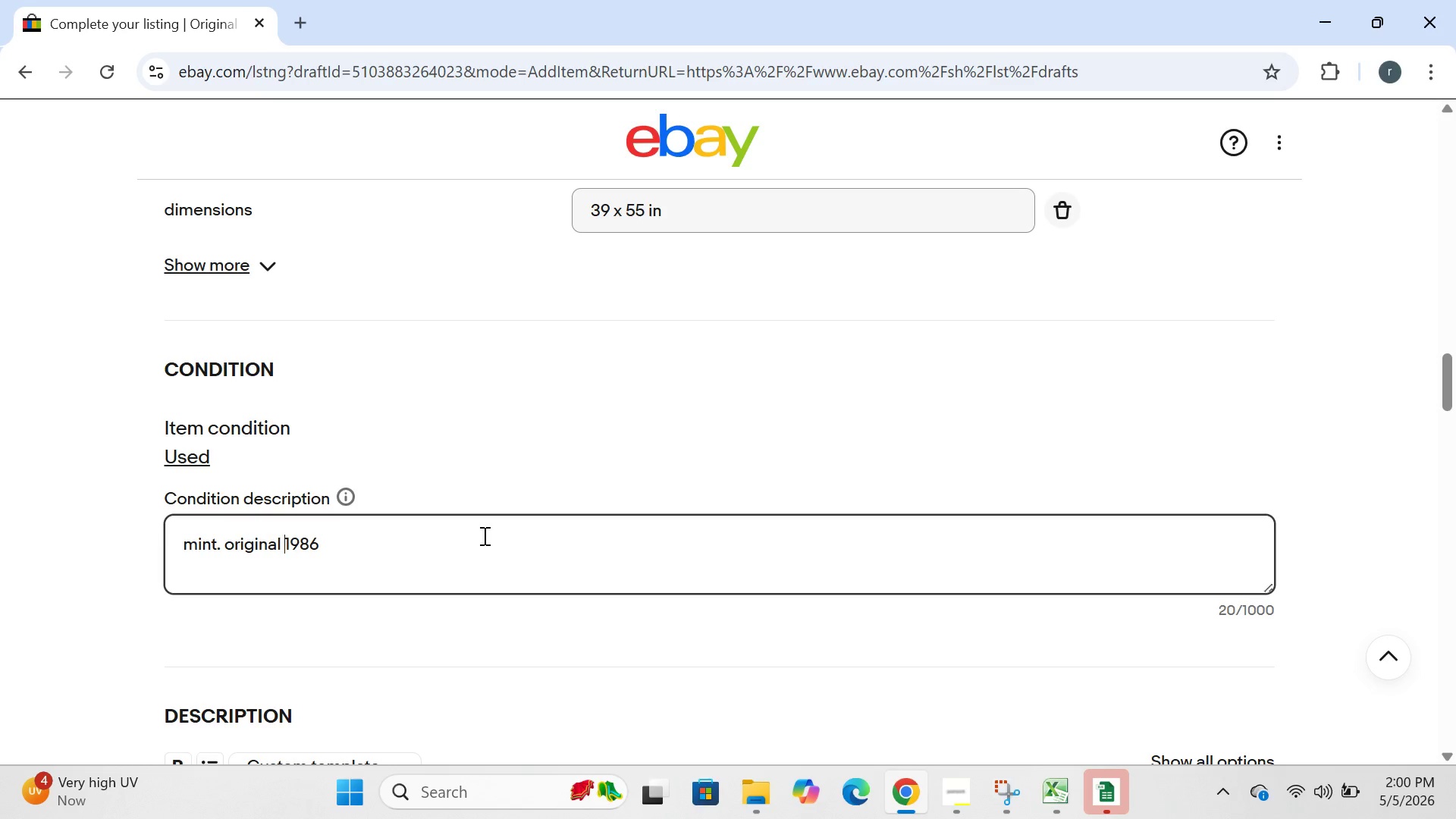 
key(ArrowRight)
 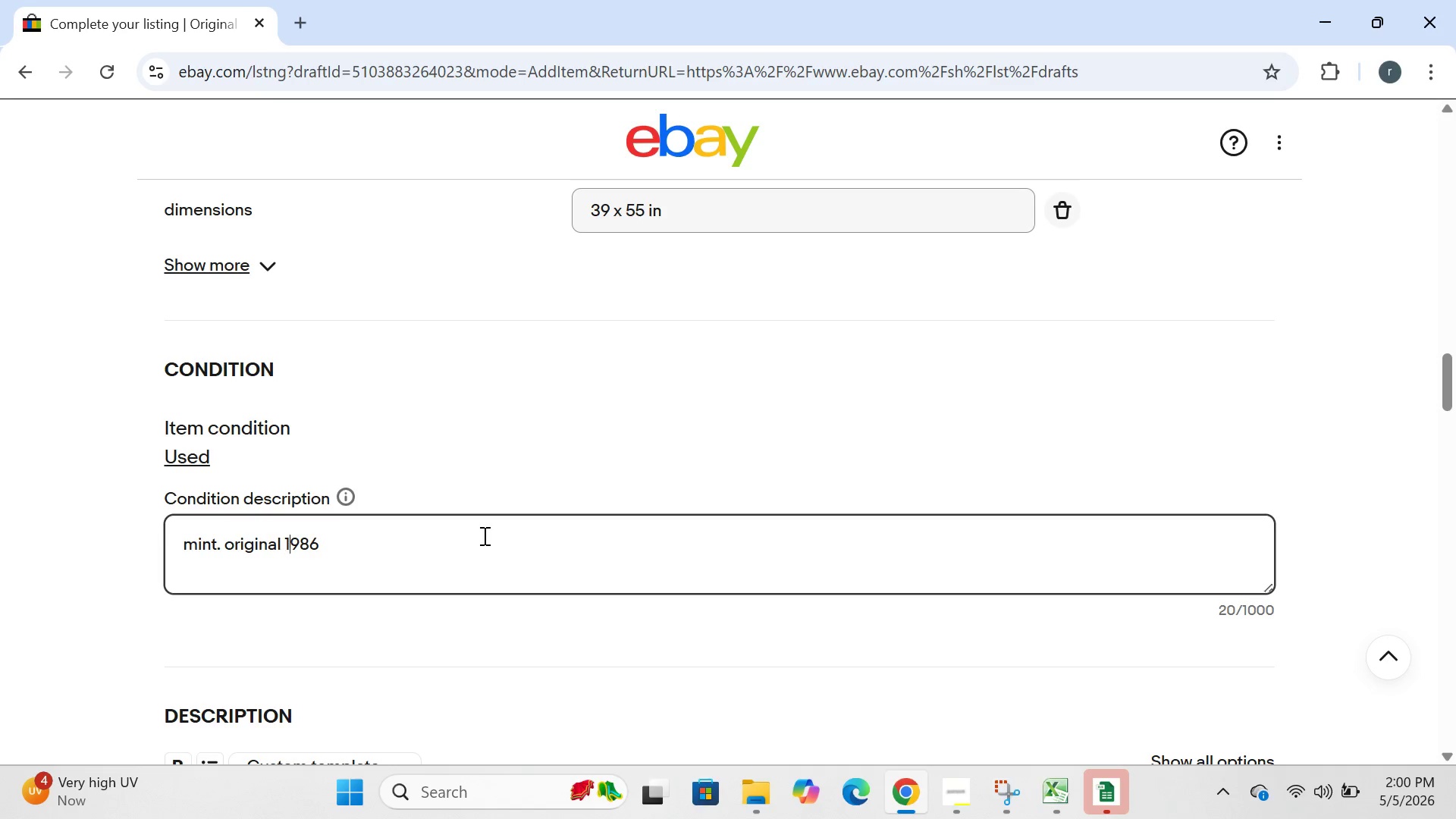 
key(ArrowRight)
 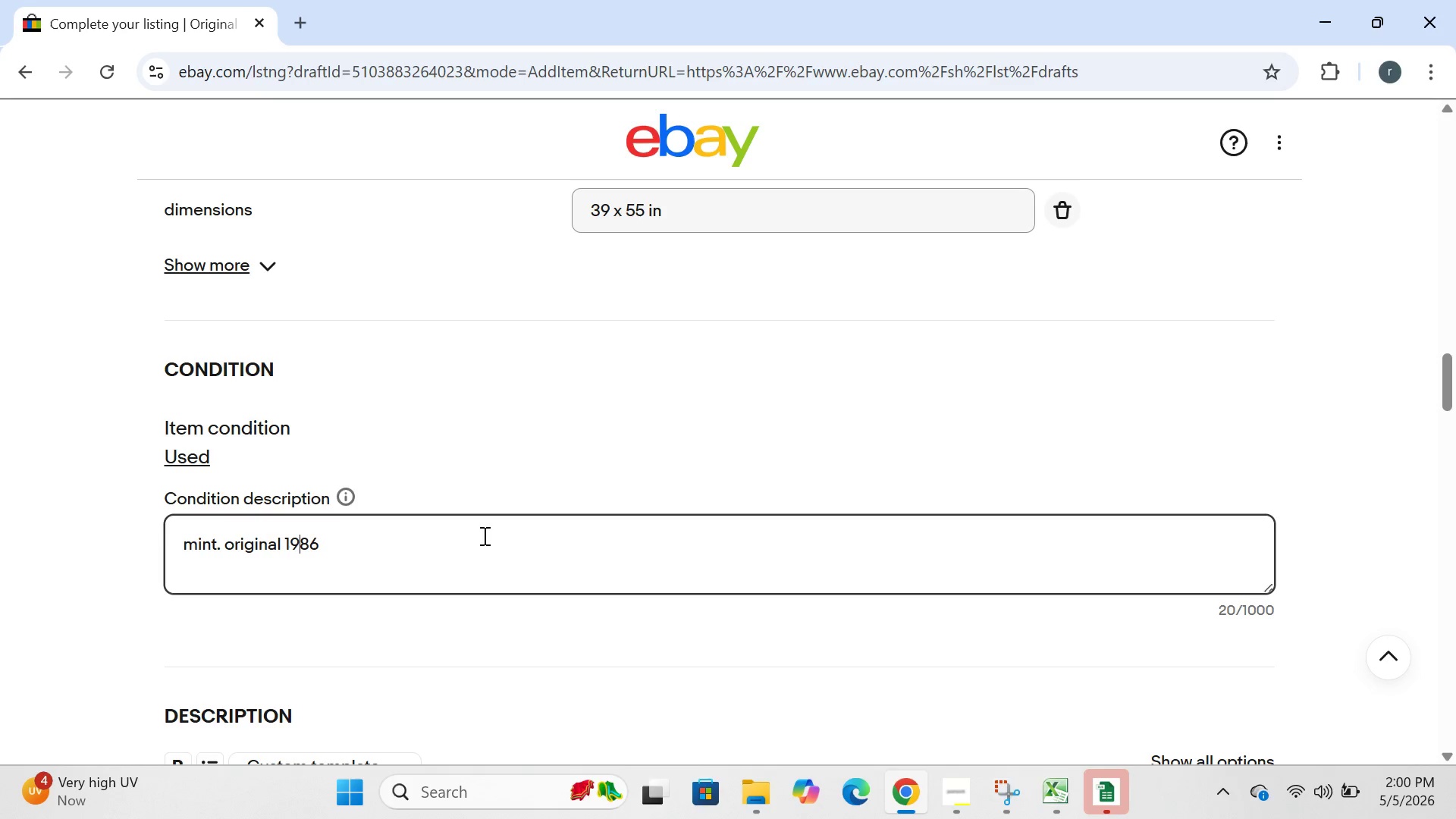 
key(ArrowRight)
 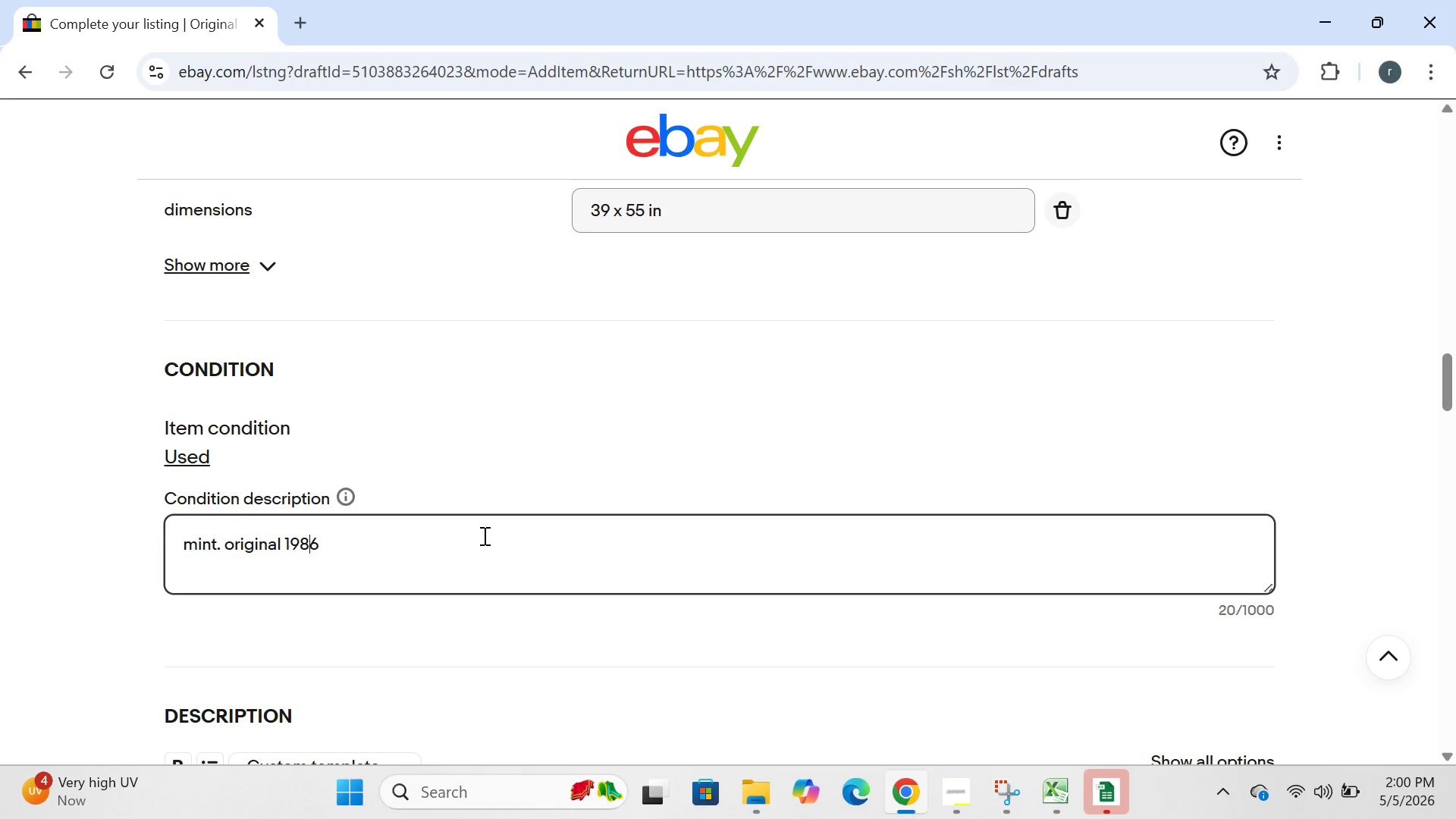 
key(ArrowRight)
 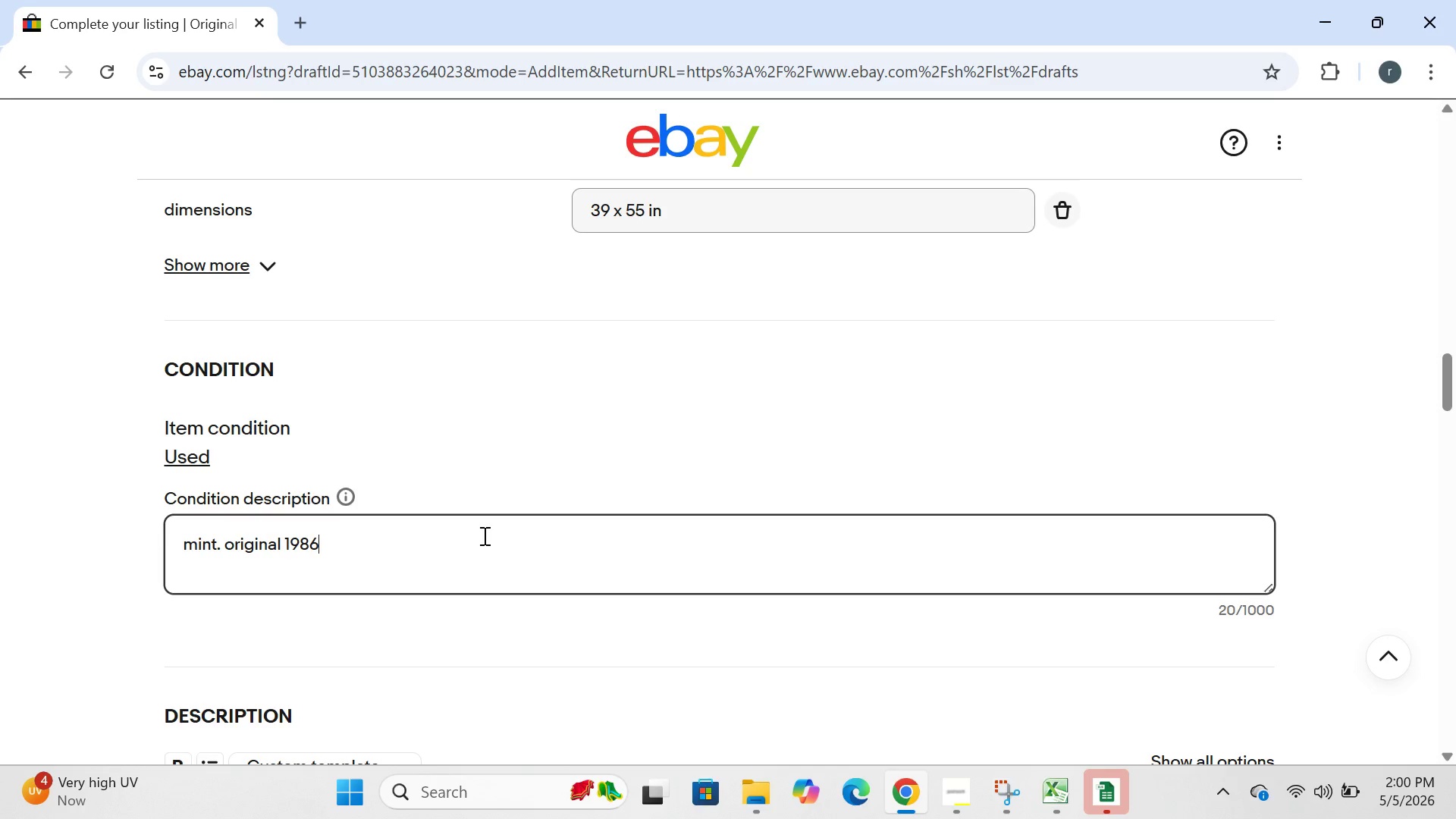 
key(ArrowRight)
 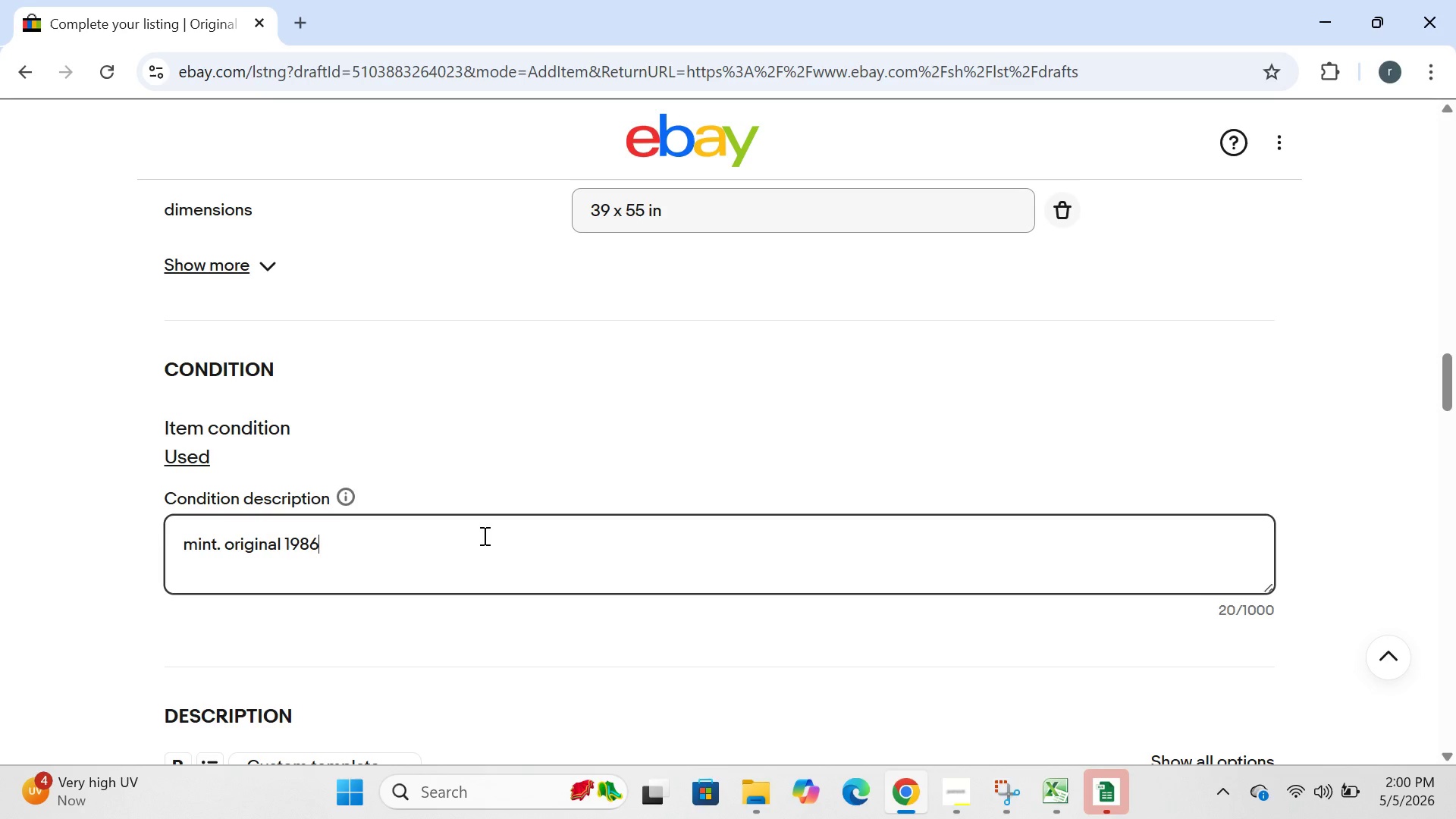 
type( canvas print signed by davis )
key(Backspace)
key(Backspace)
type(s )
key(Backspace)
key(Backspace)
type(d )
key(Backspace)
key(Backspace)
key(Backspace)
key(Backspace)
key(Backspace)
key(Backspace)
type(david )
 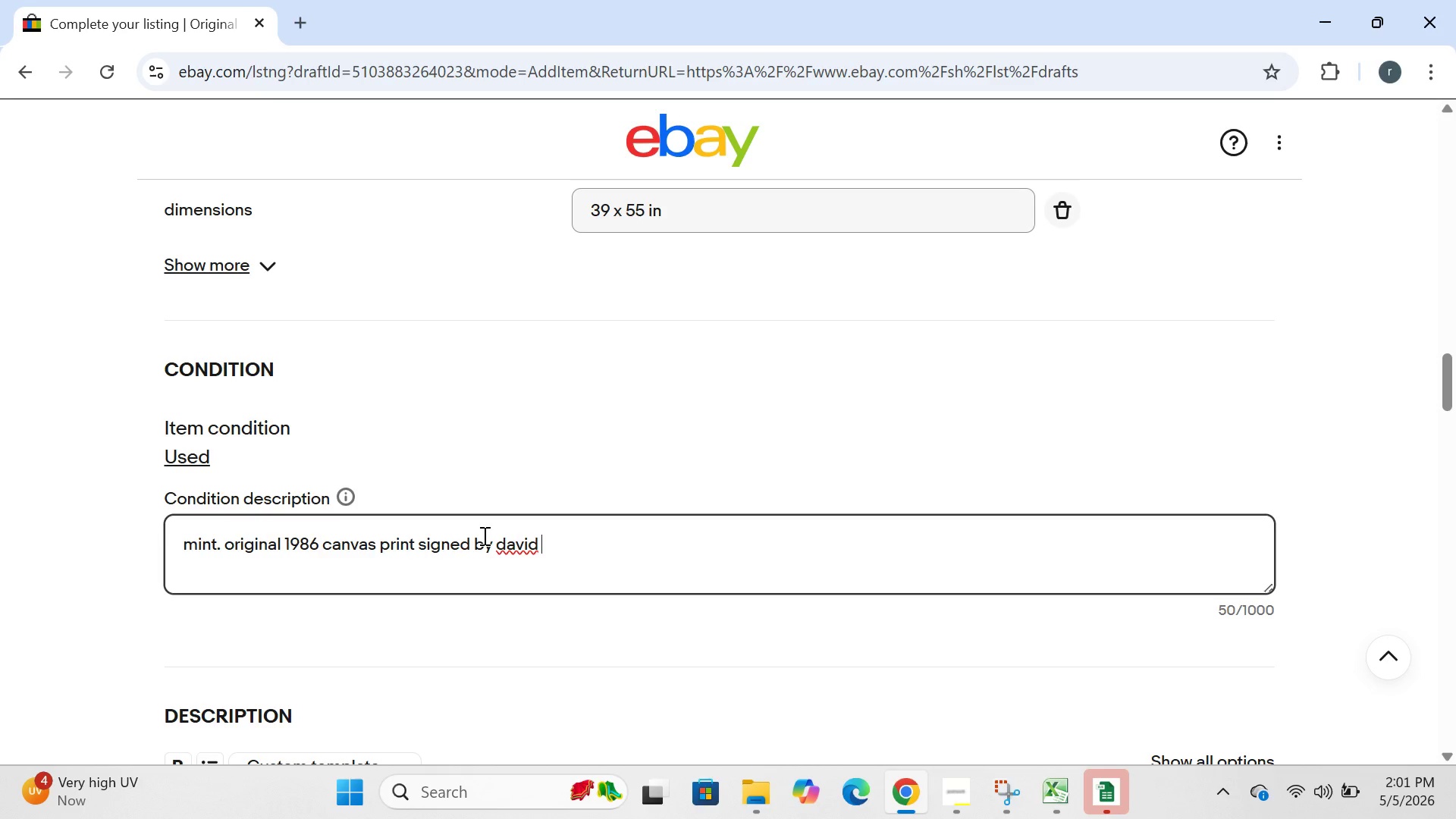 
key(ArrowLeft)
 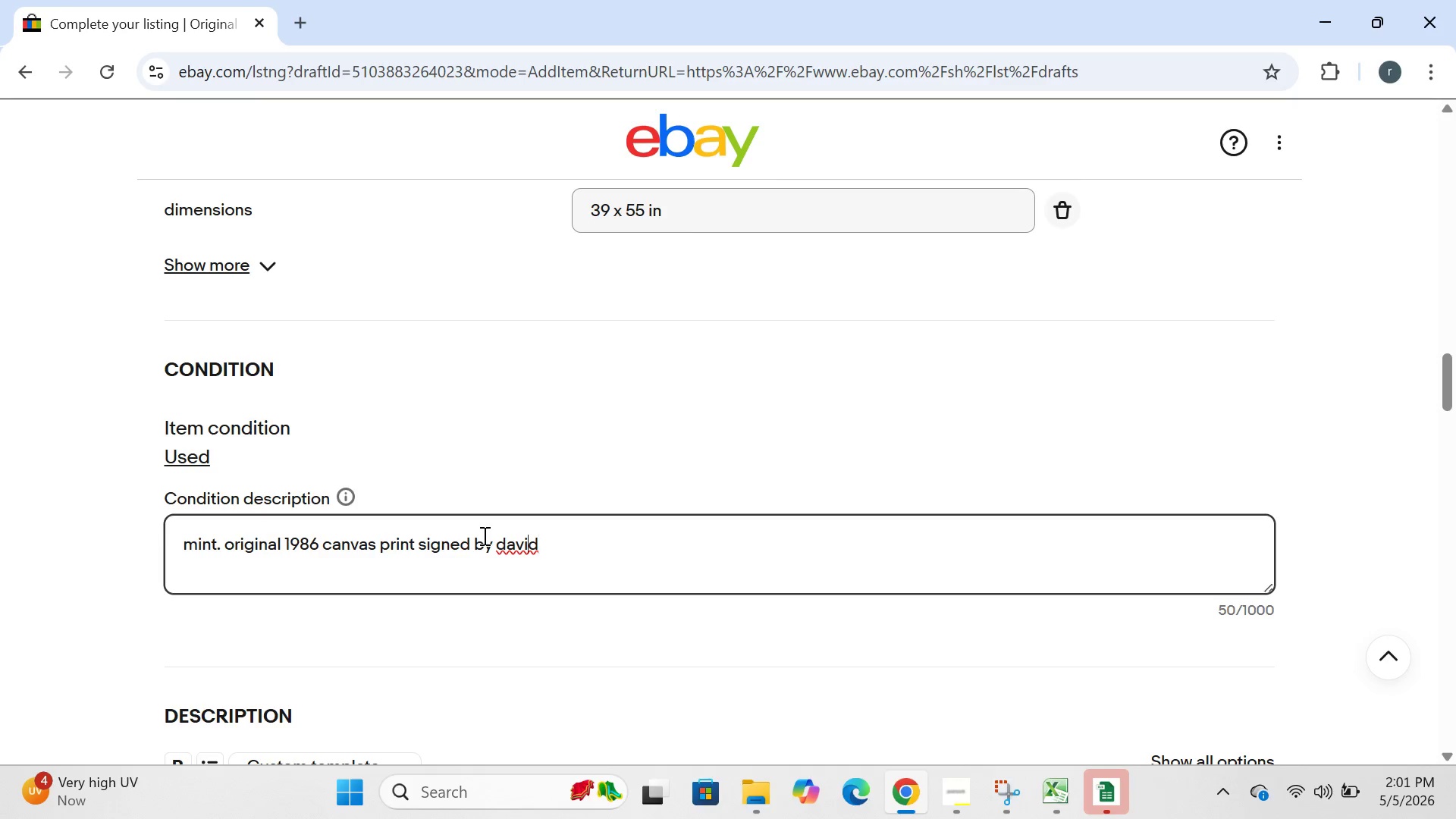 
key(ArrowLeft)
 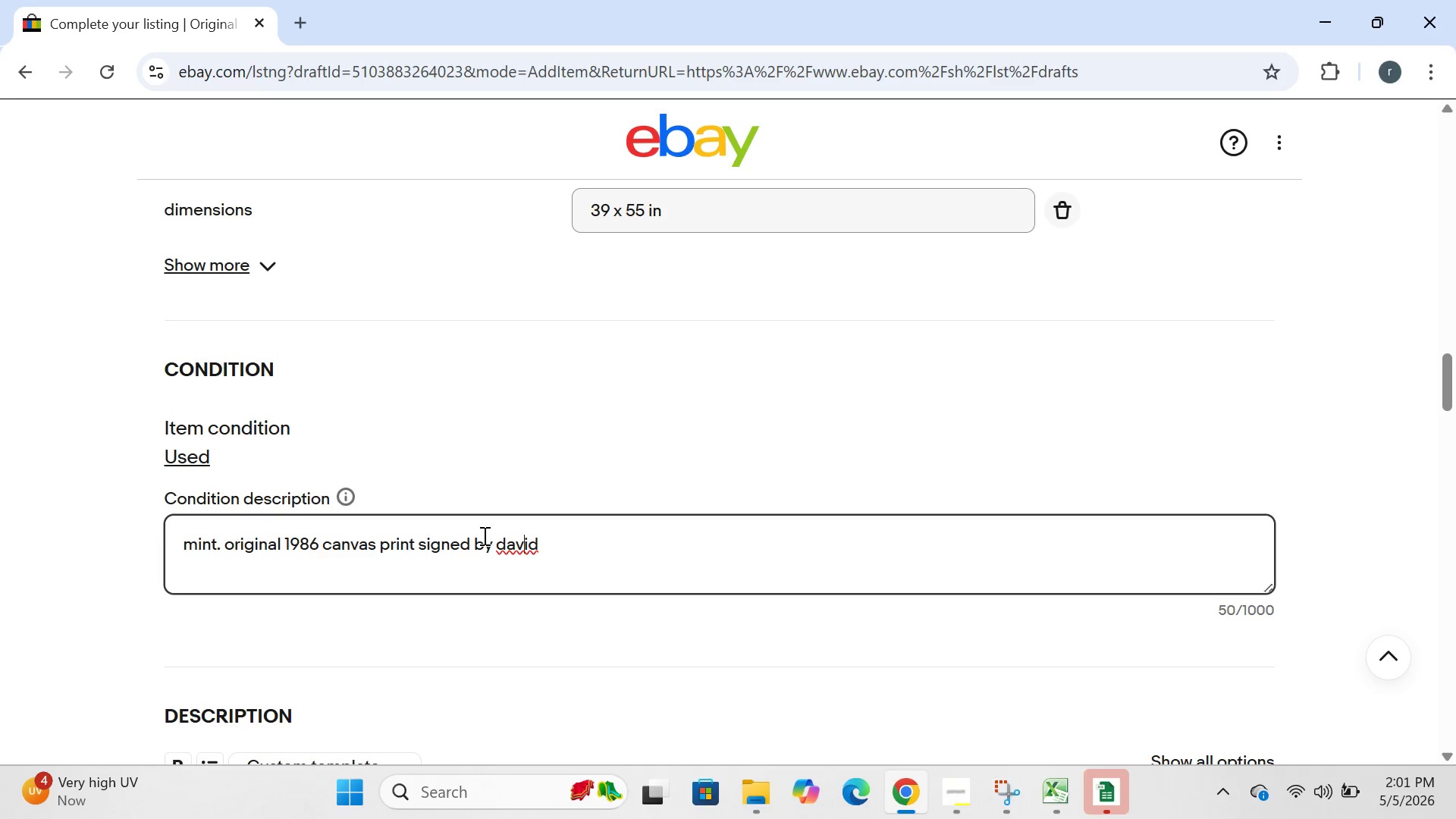 
key(ArrowLeft)
 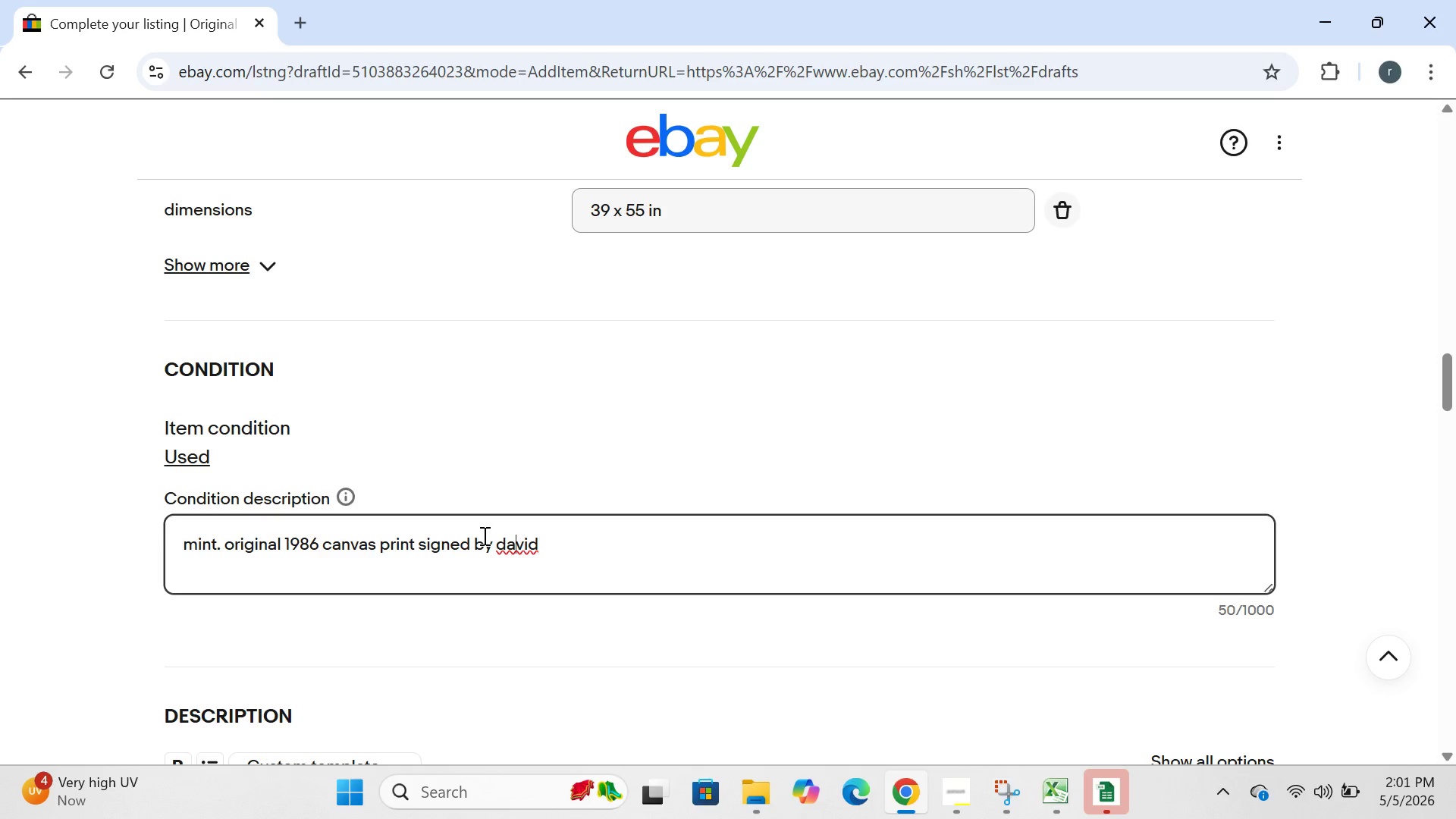 
key(ArrowLeft)
 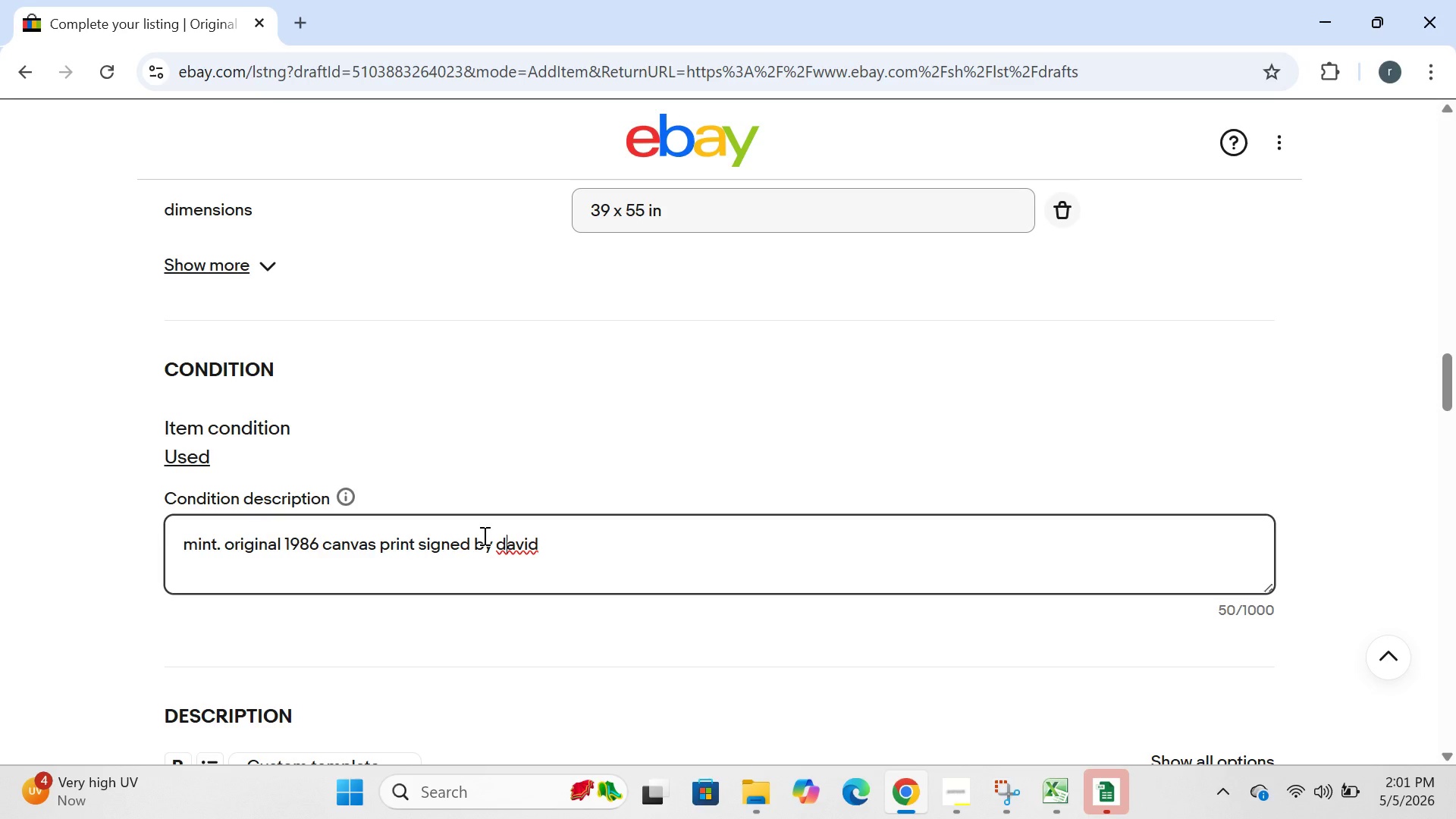 
key(ArrowLeft)
 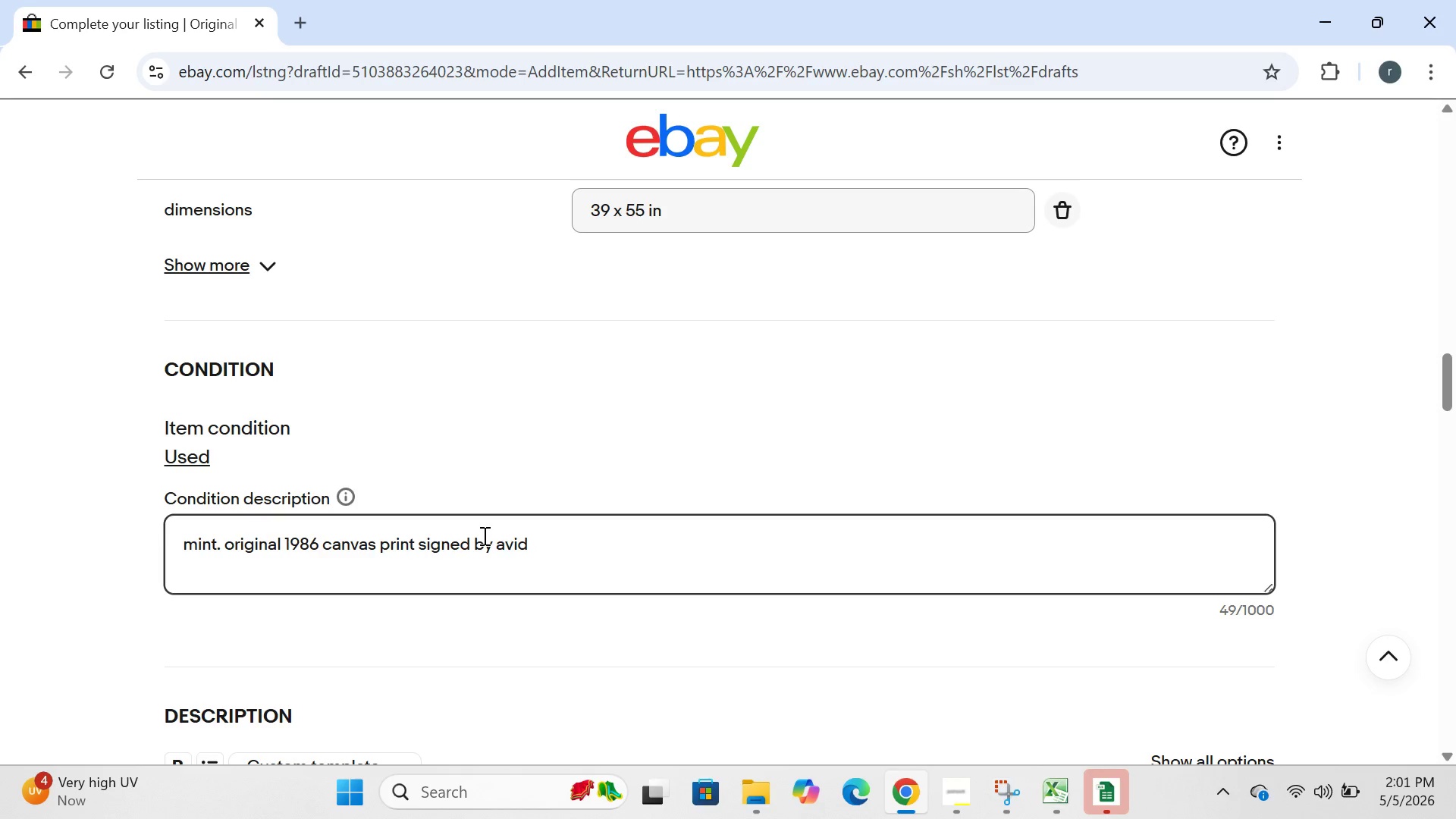 
key(Backspace)
 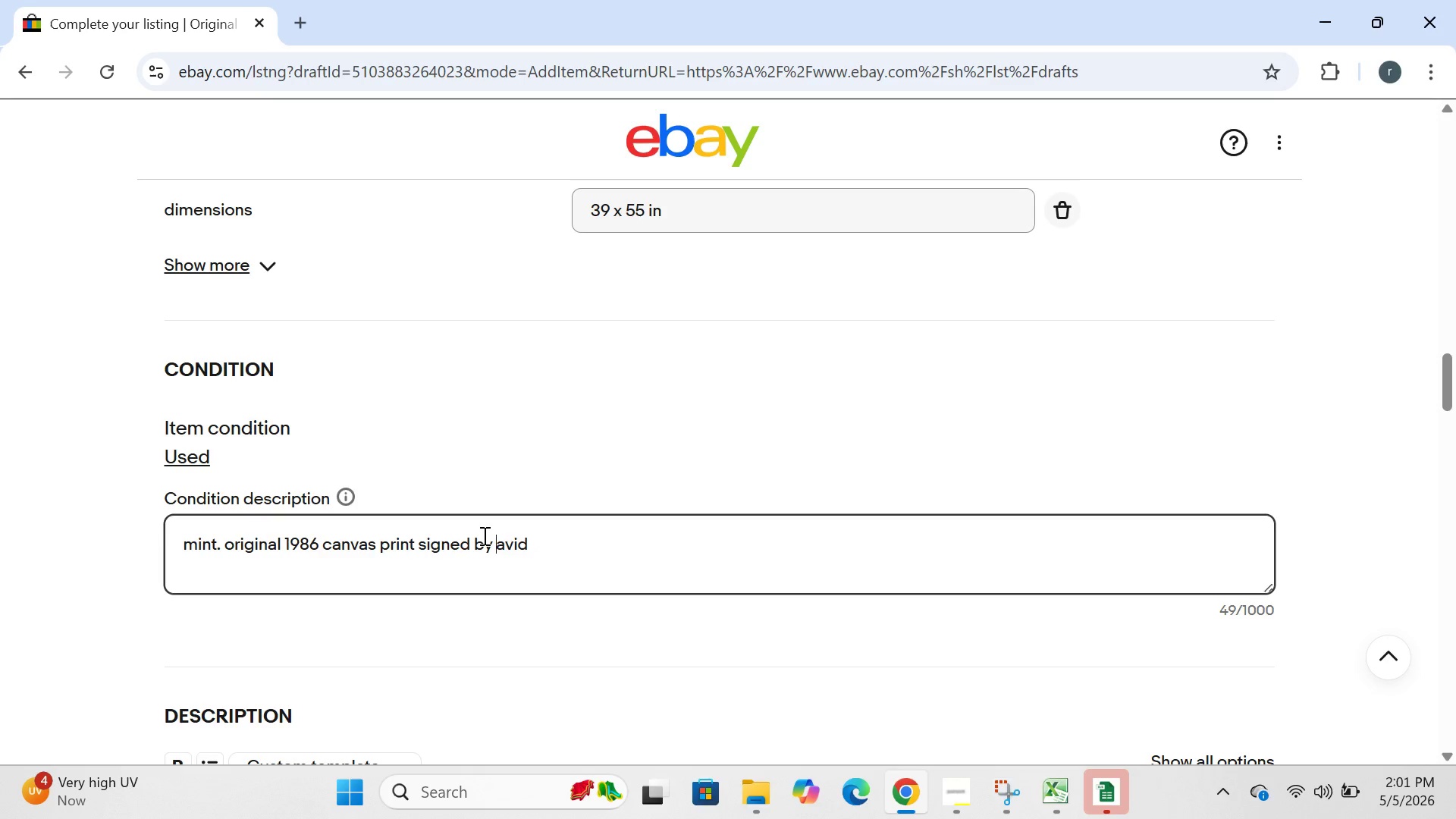 
key(CapsLock)
 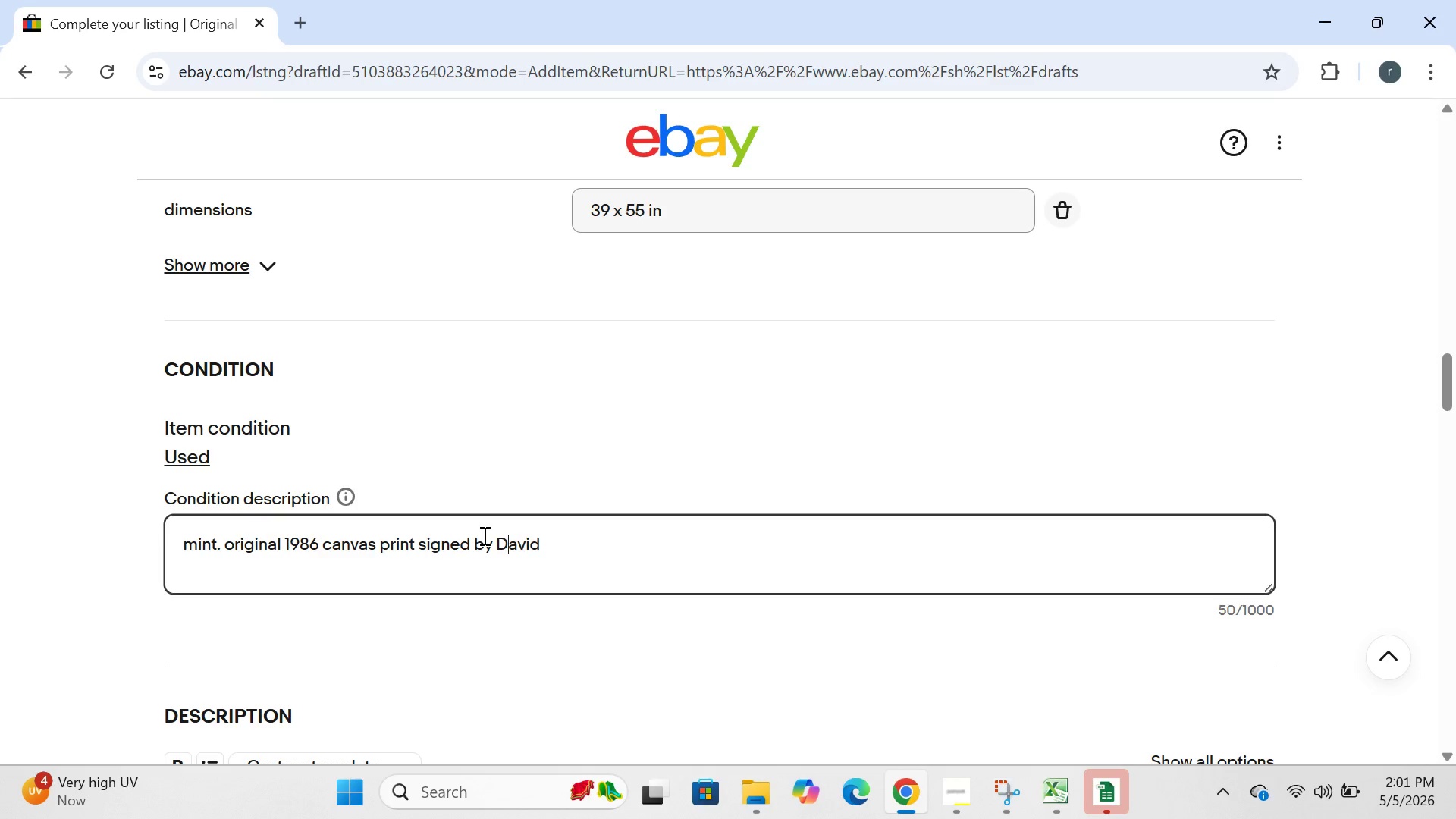 
key(D)
 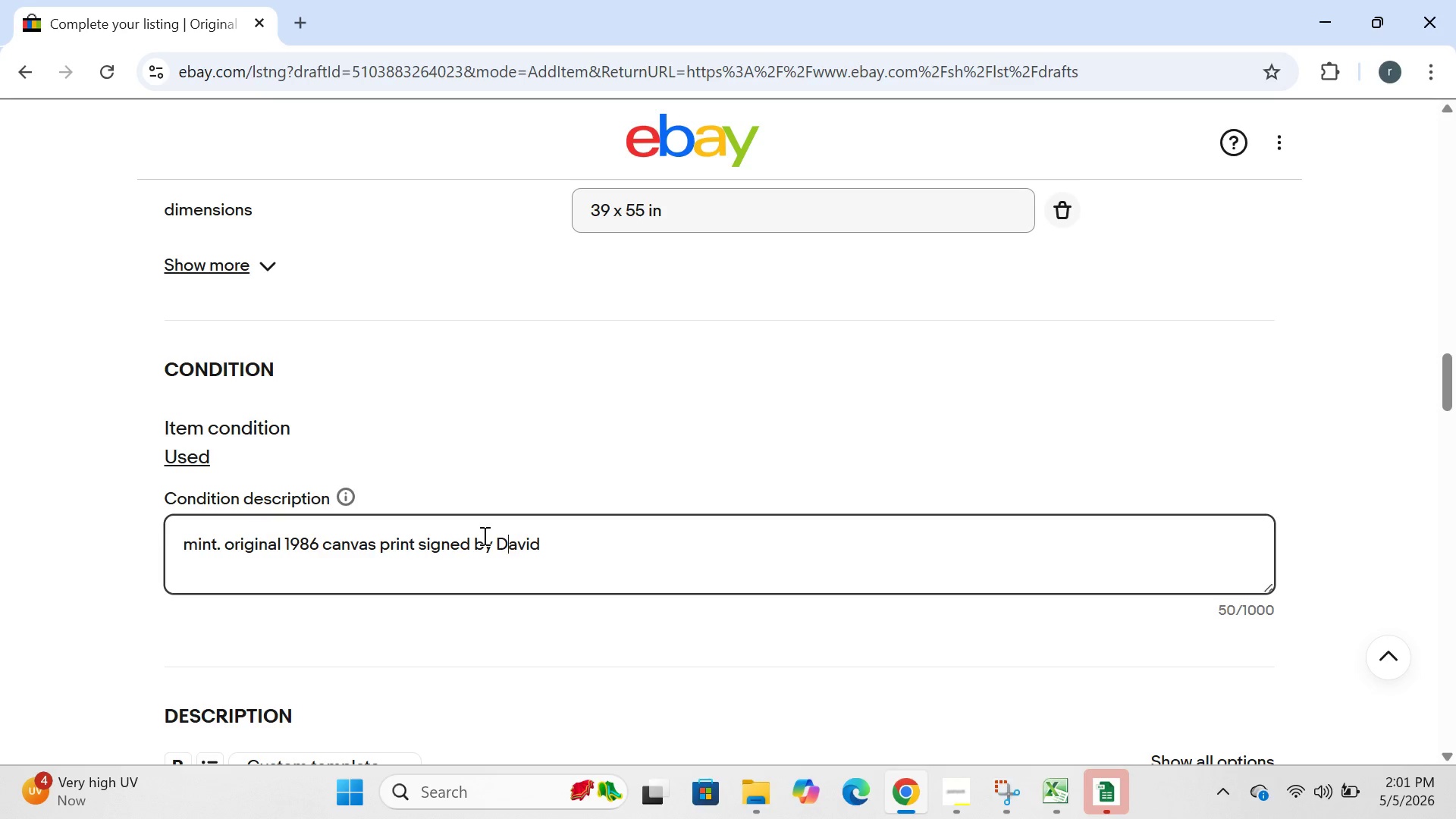 
key(CapsLock)
 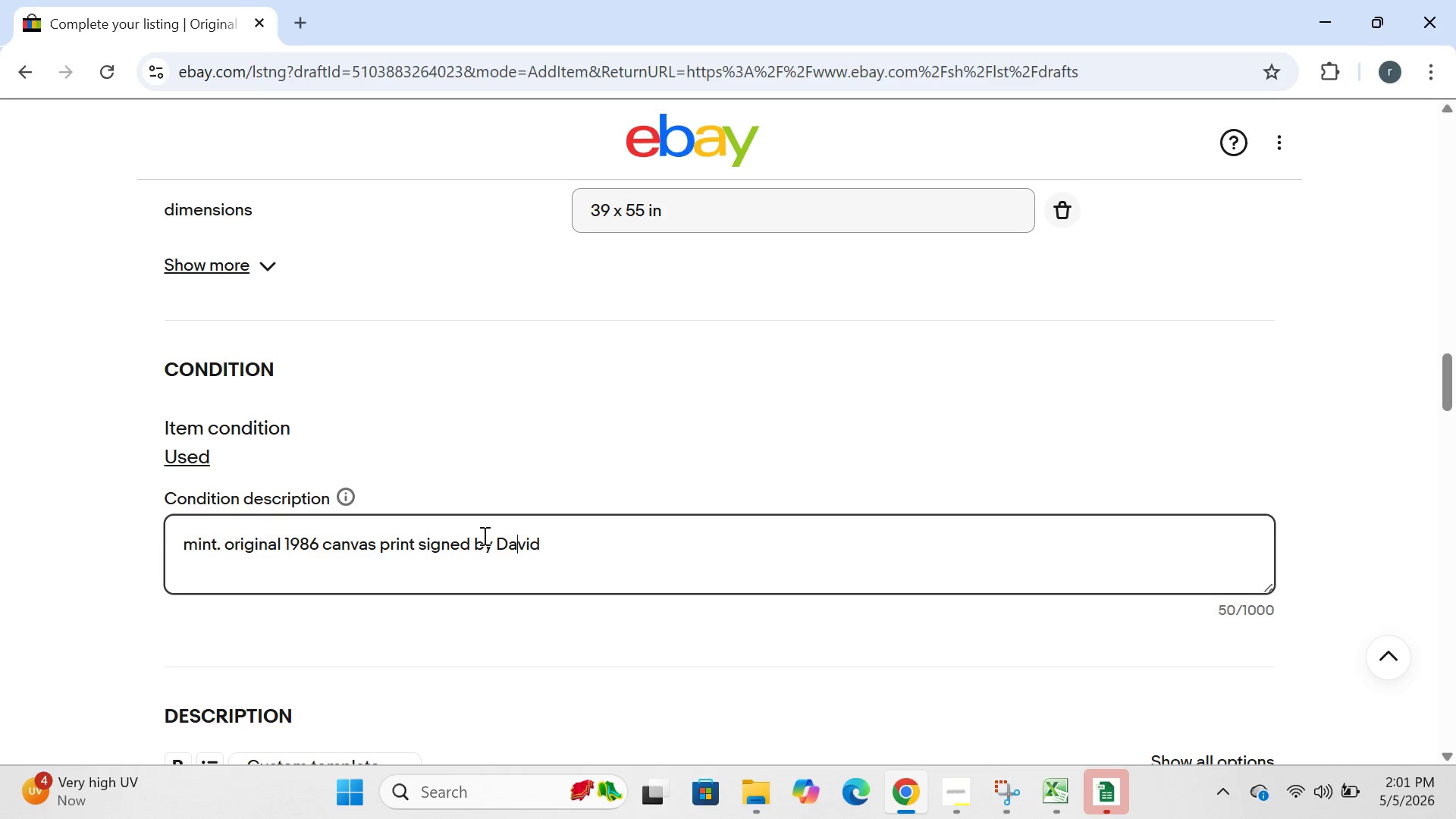 
key(ArrowRight)
 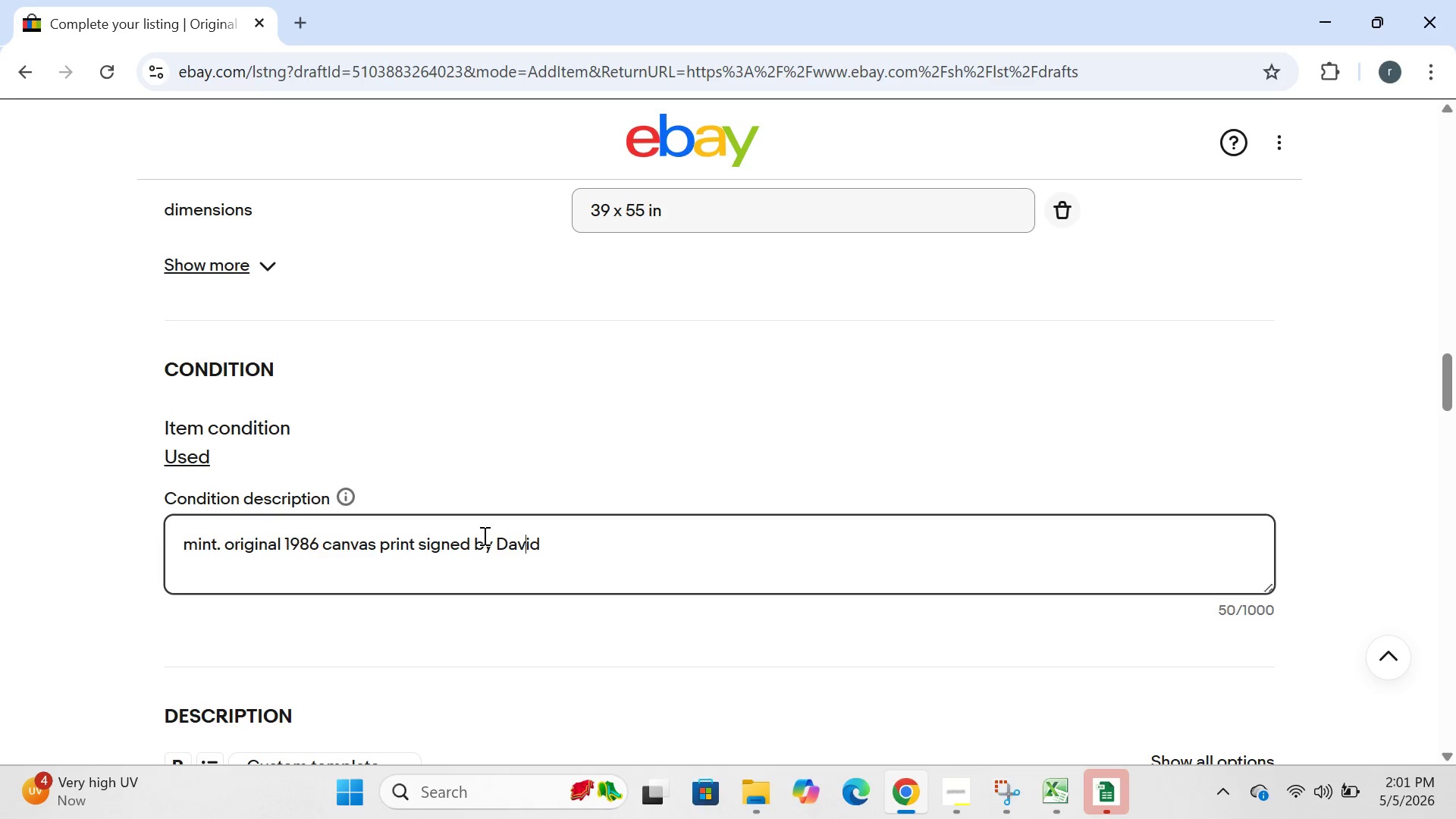 
key(ArrowRight)
 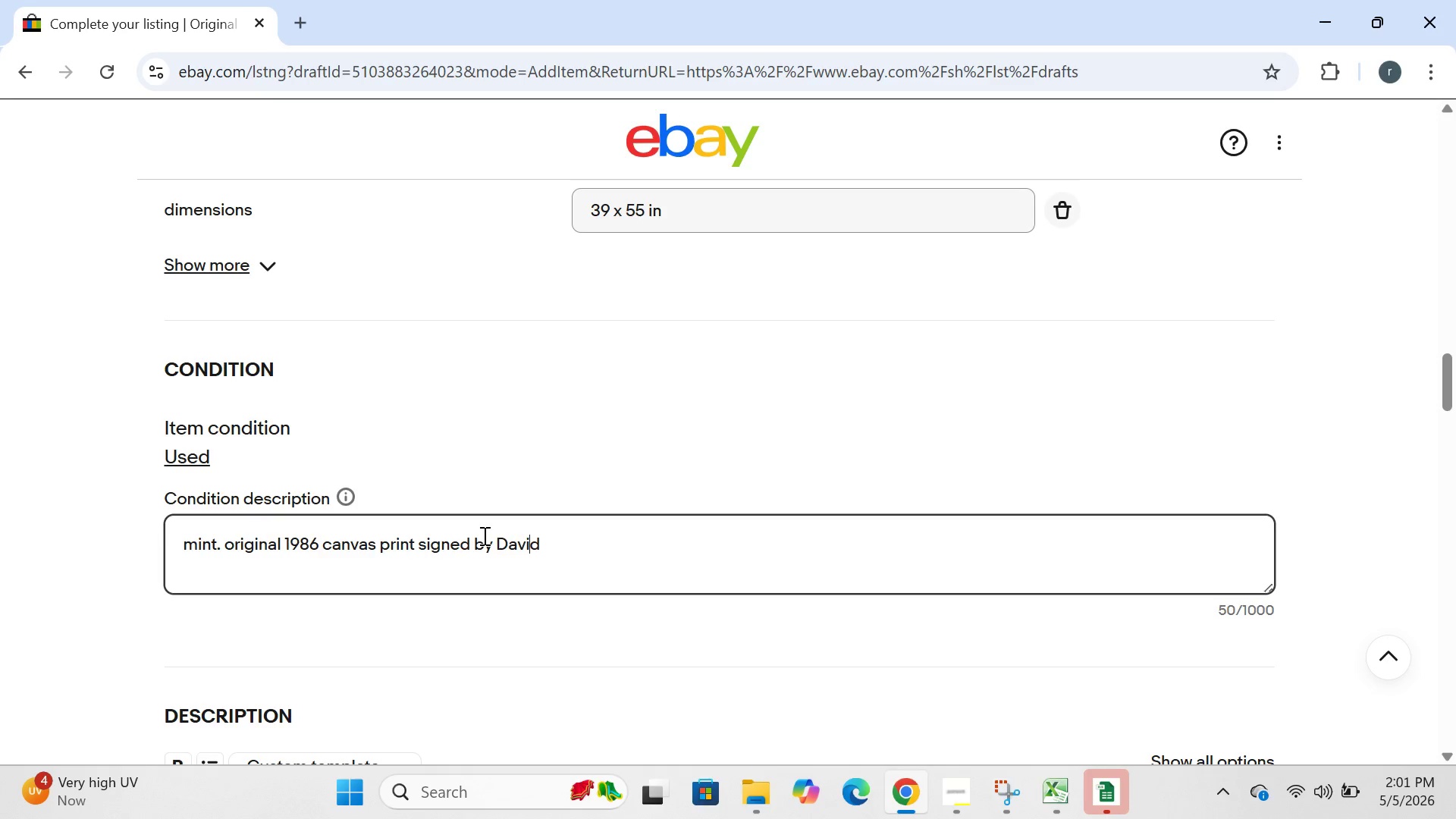 
key(ArrowRight)
 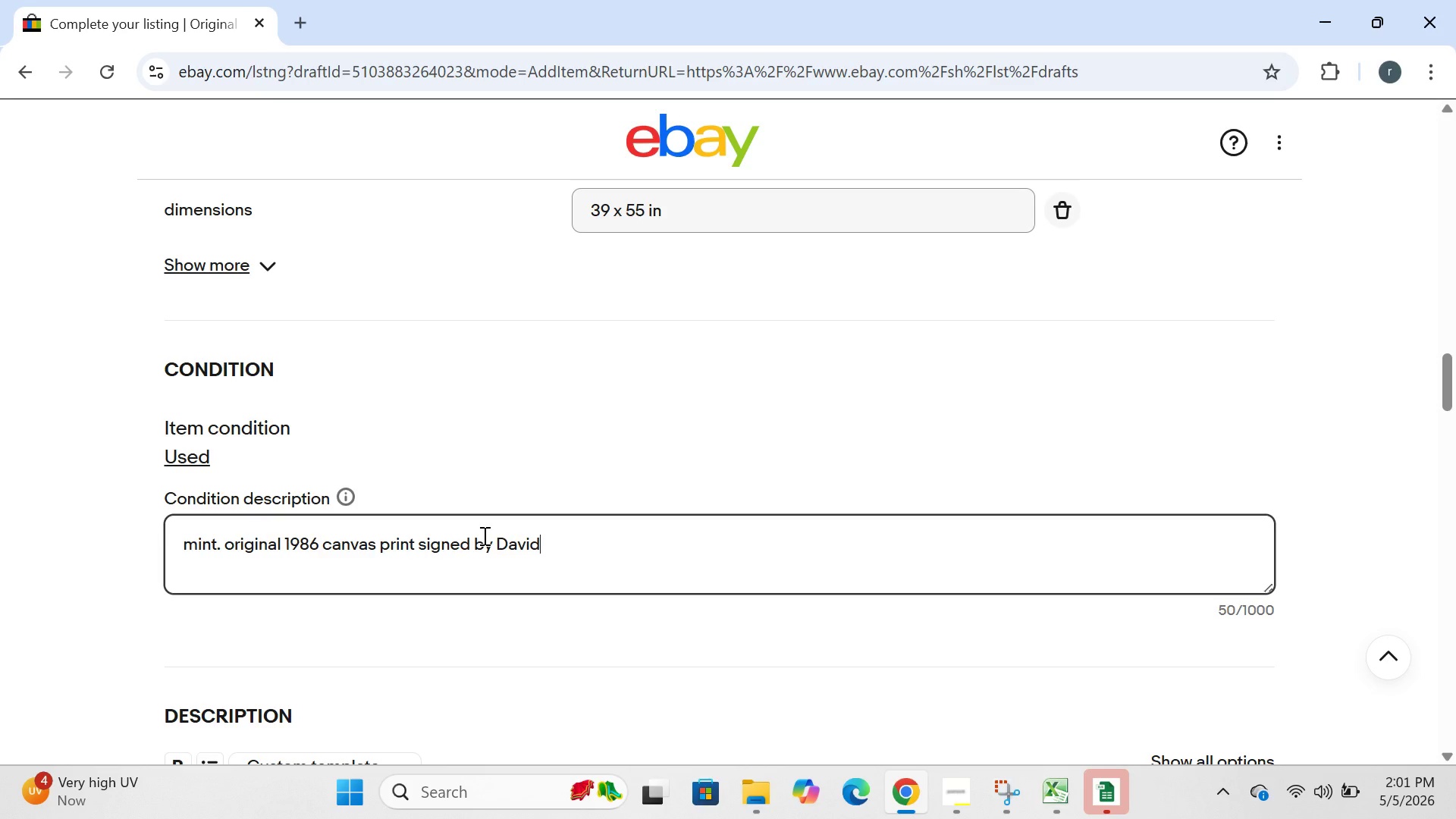 
key(ArrowRight)
 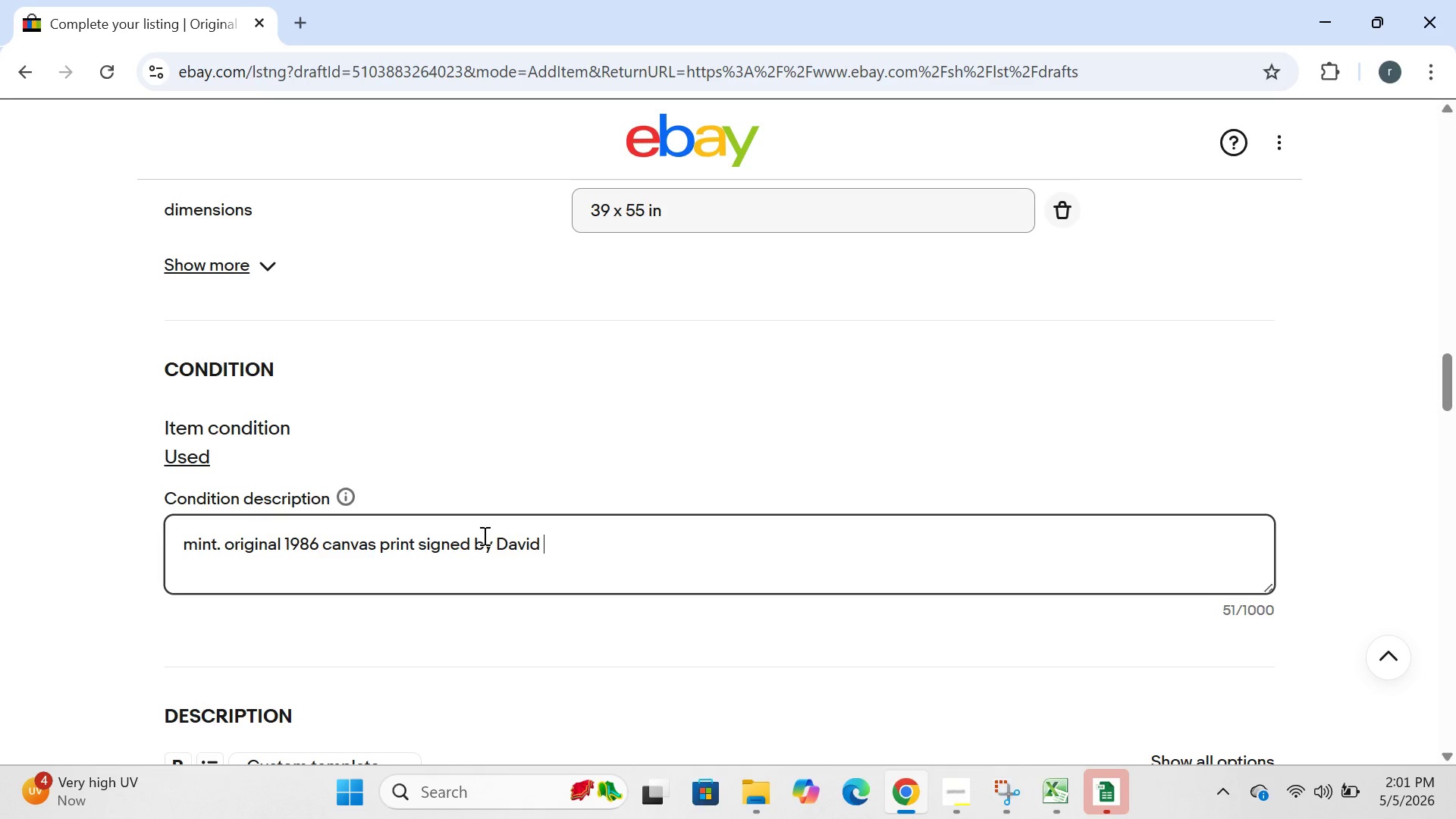 
type( lynch nec)
key(Backspace)
type(ver framed or display)
 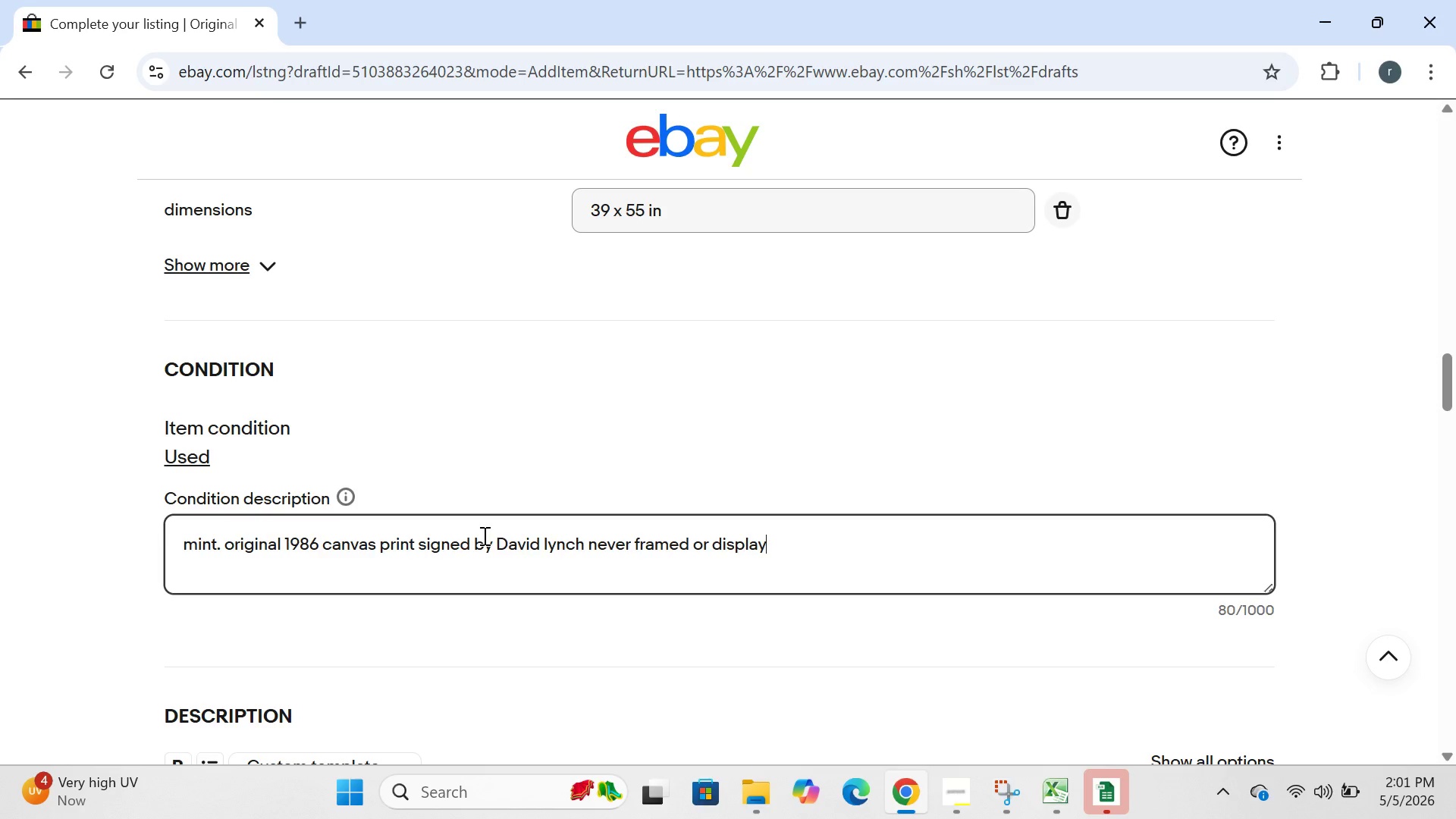 
type(ed . no tears, strains ,d)
key(Backspace)
type(fading waer )
key(Backspace)
key(Backspace)
key(Backspace)
key(Backspace)
type(ear. )
 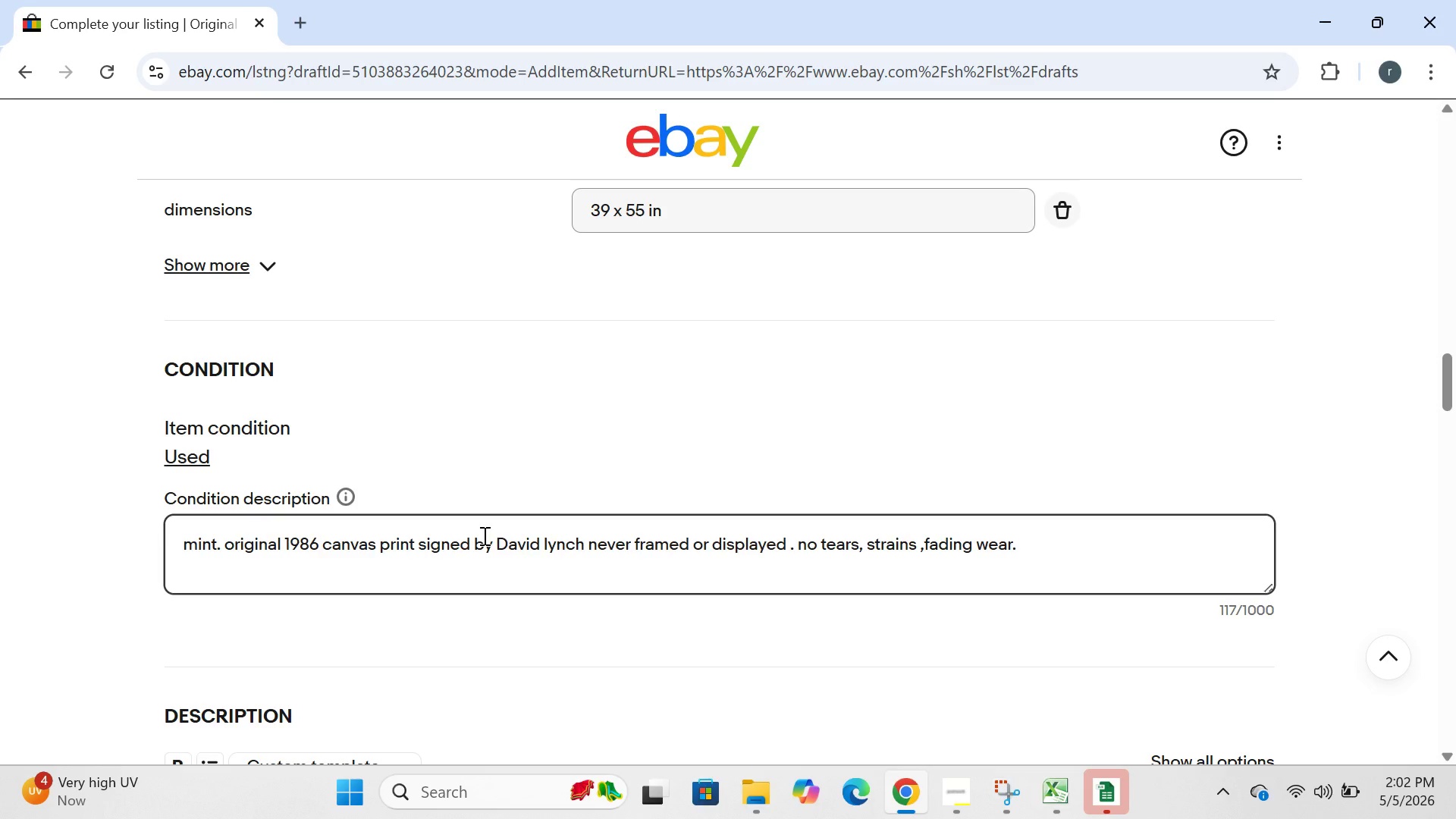 
type( csnvas )
key(Backspace)
key(Backspace)
key(Backspace)
key(Backspace)
key(Backspace)
key(Backspace)
type(anvas and r)
key(Backspace)
type(taut )
key(Backspace)
type(. signature is bold and orginal )
 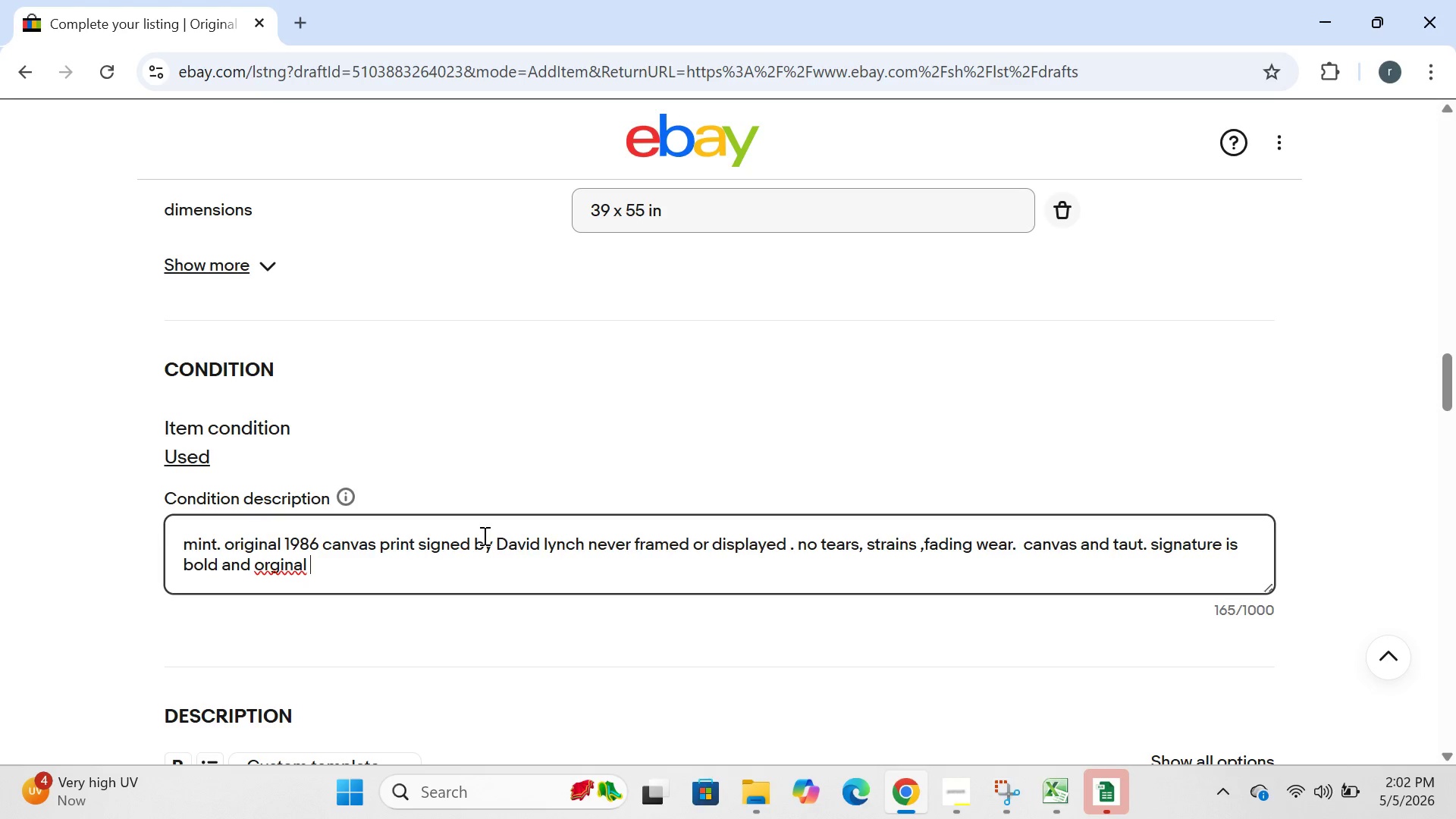 
key(ArrowLeft)
 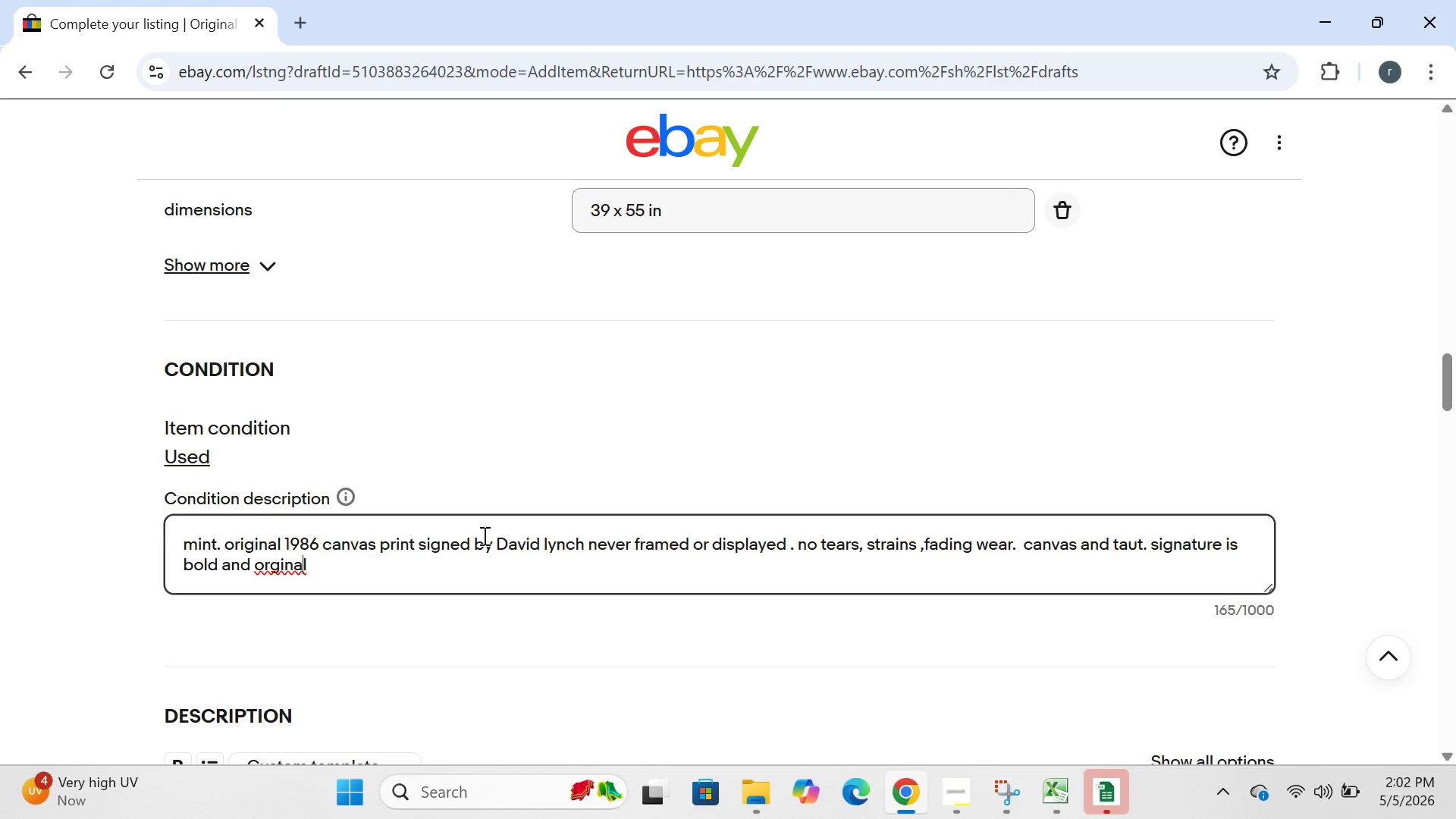 
key(ArrowLeft)
 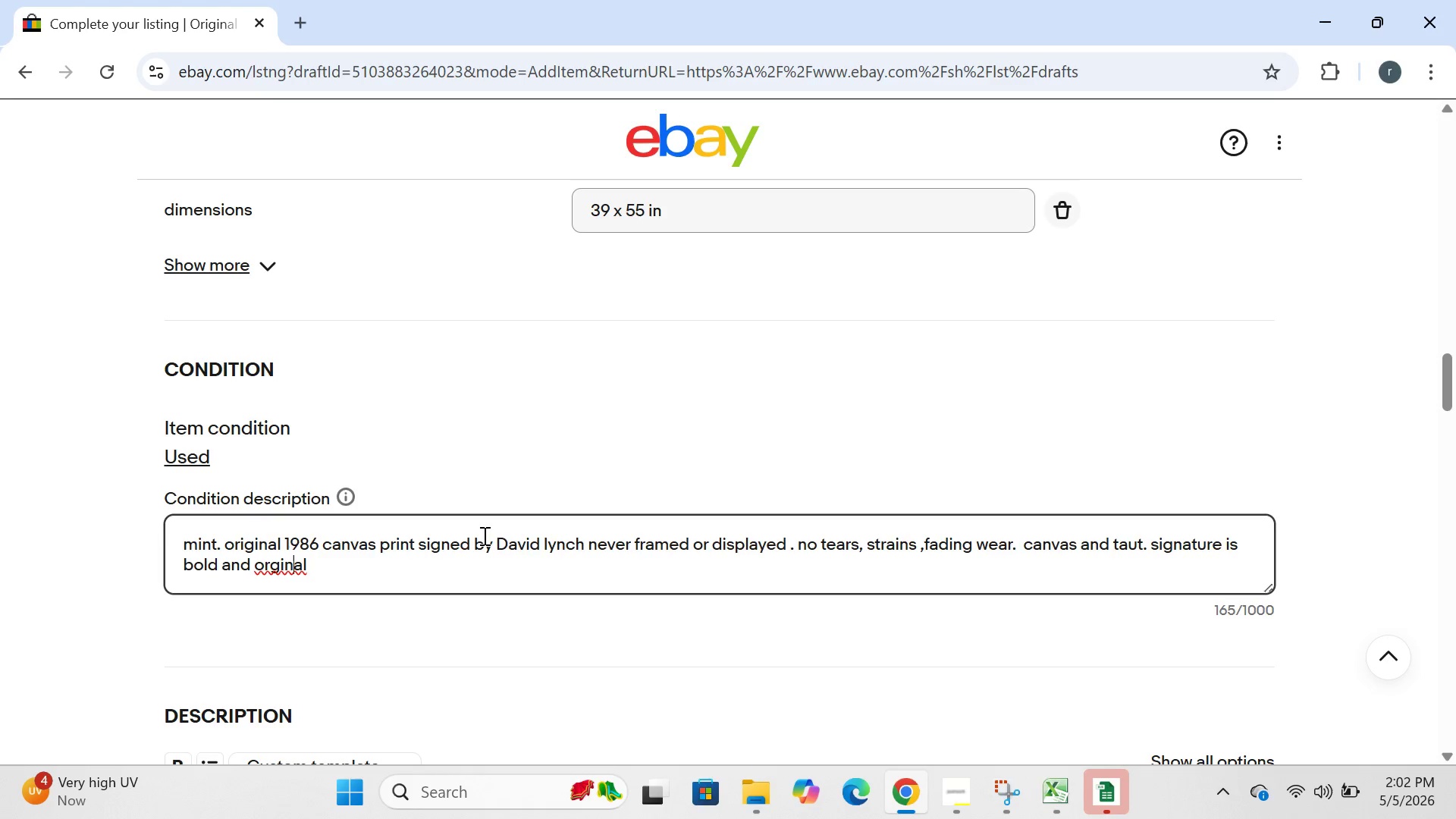 
key(ArrowLeft)
 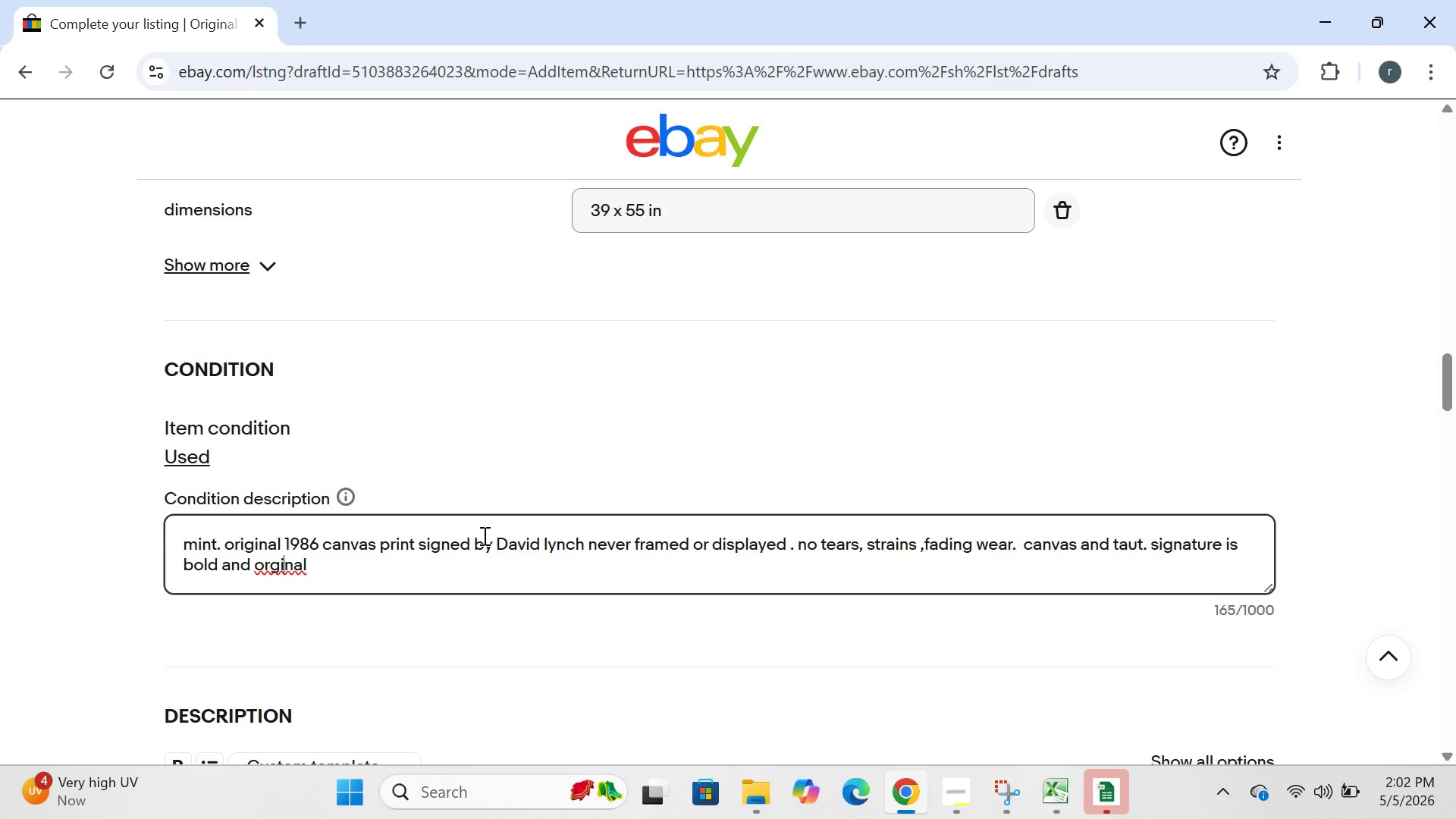 
key(ArrowLeft)
 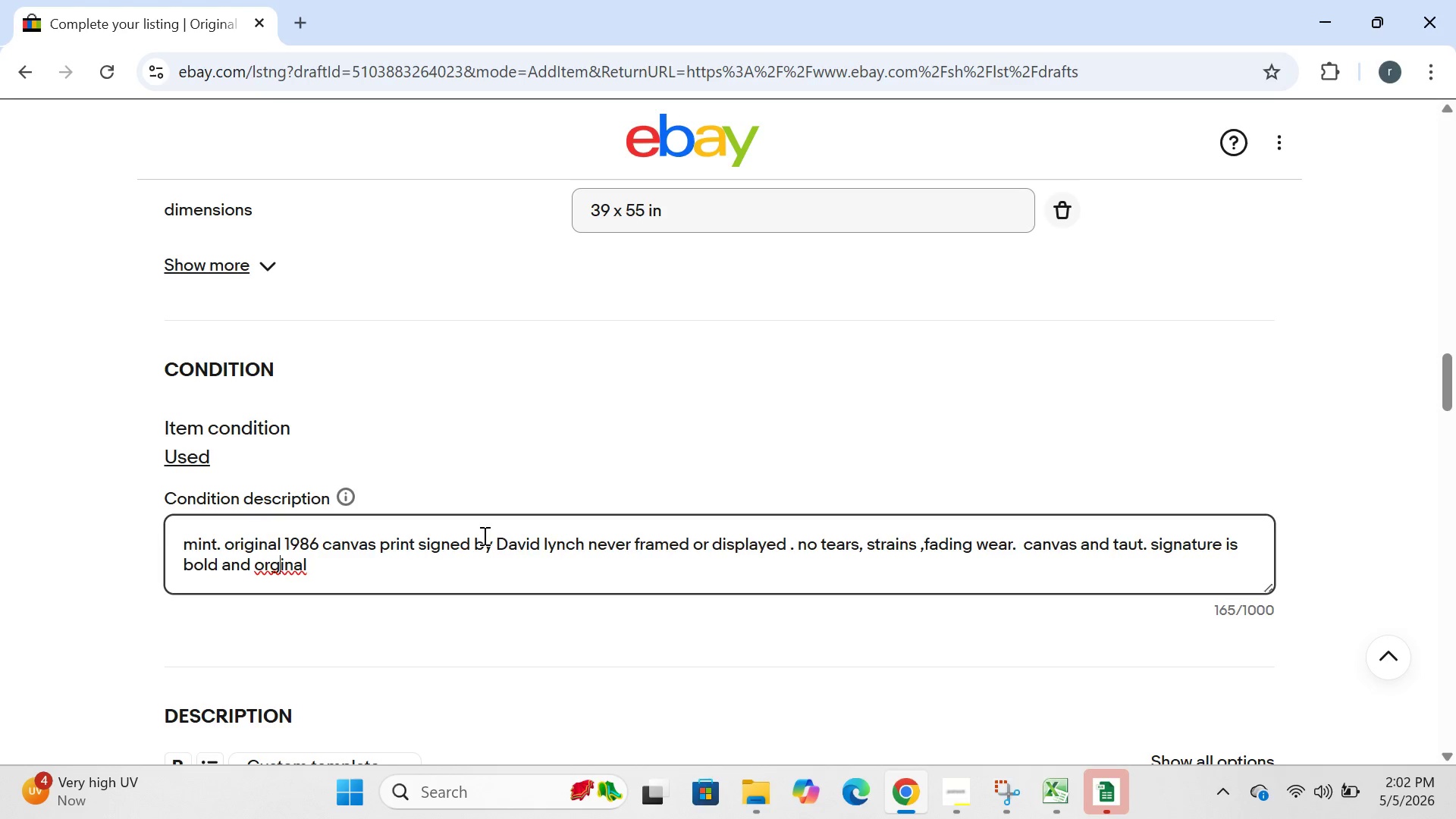 
key(ArrowLeft)
 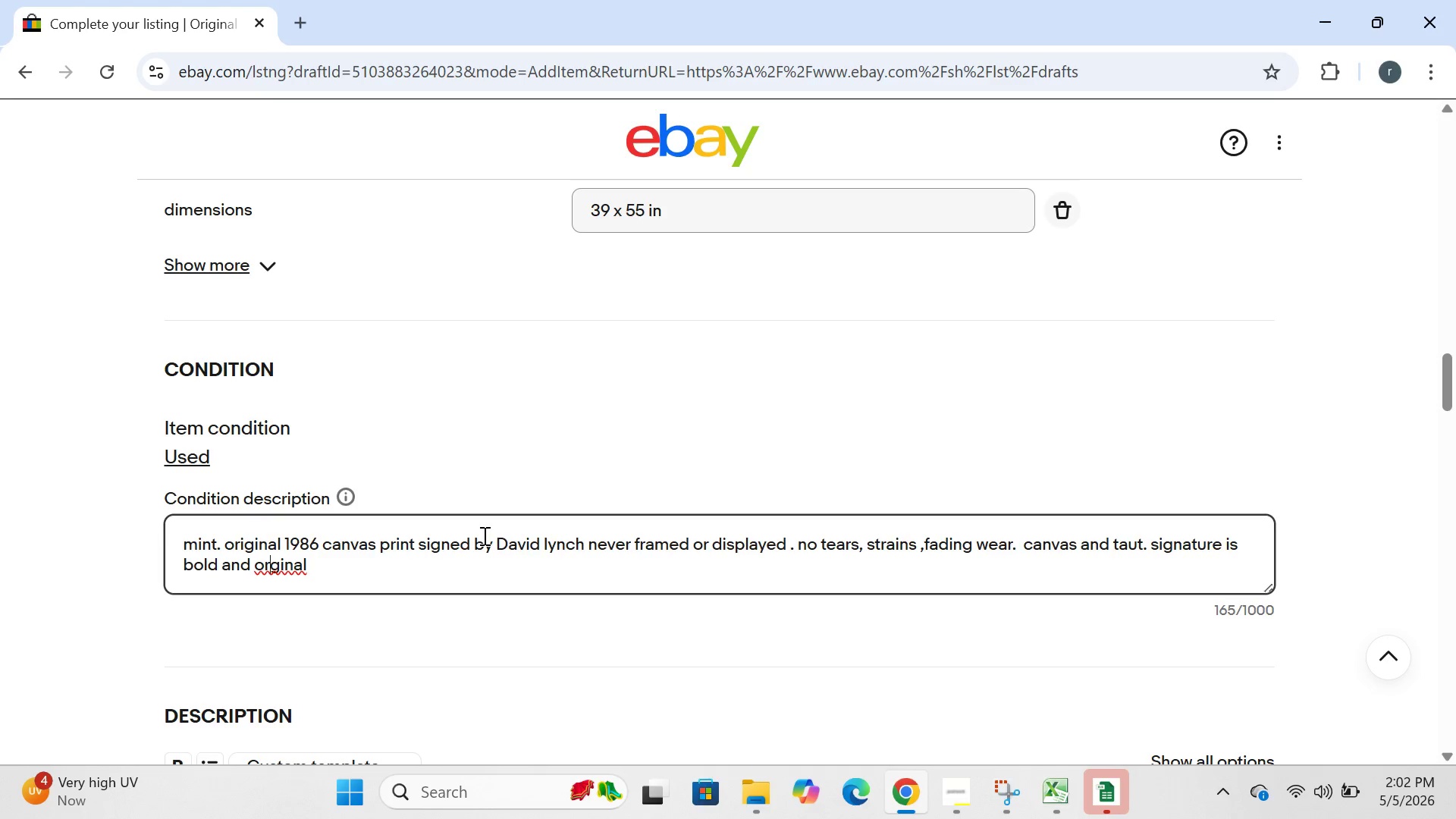 
key(ArrowLeft)
 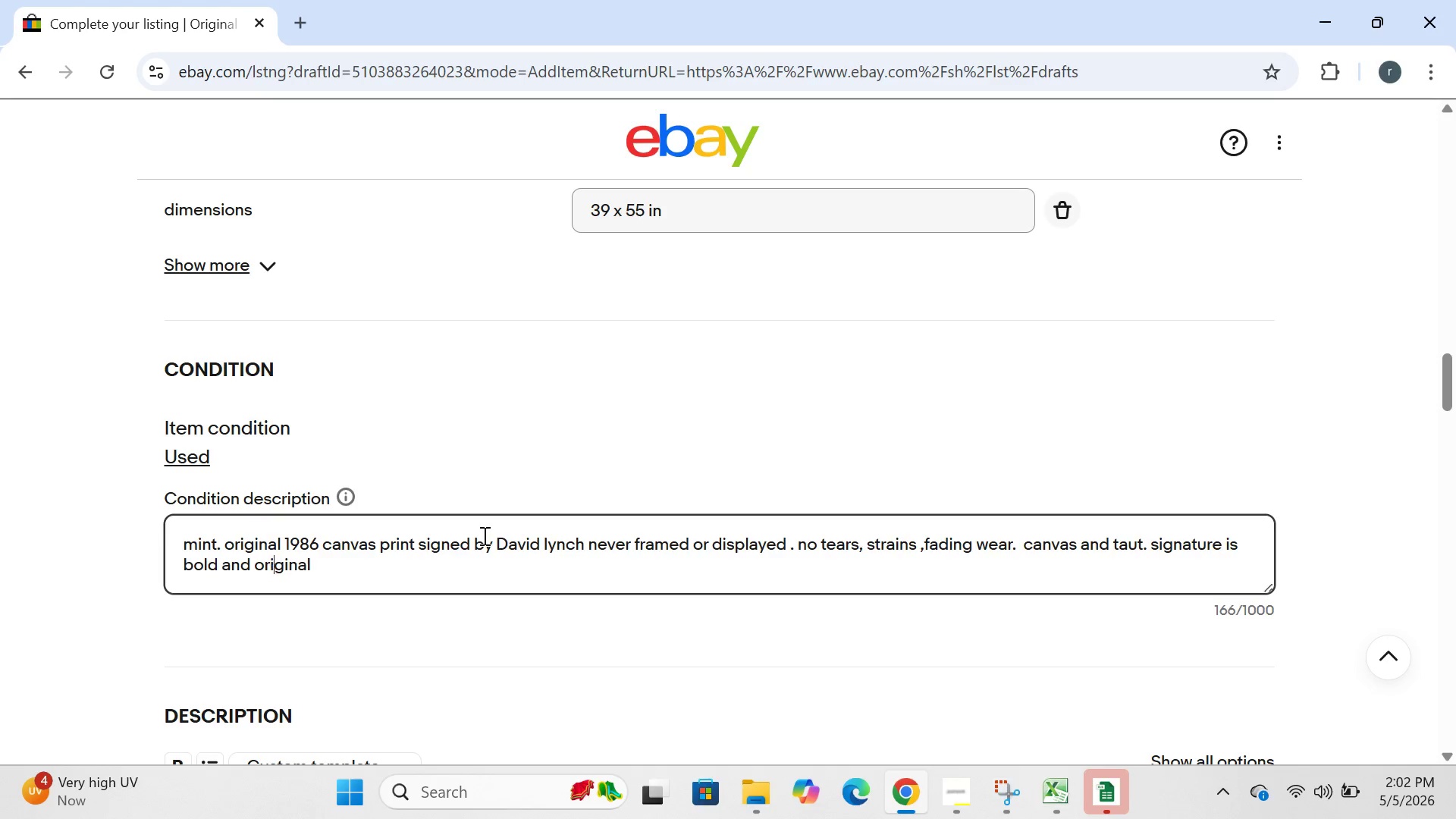 
key(I)
 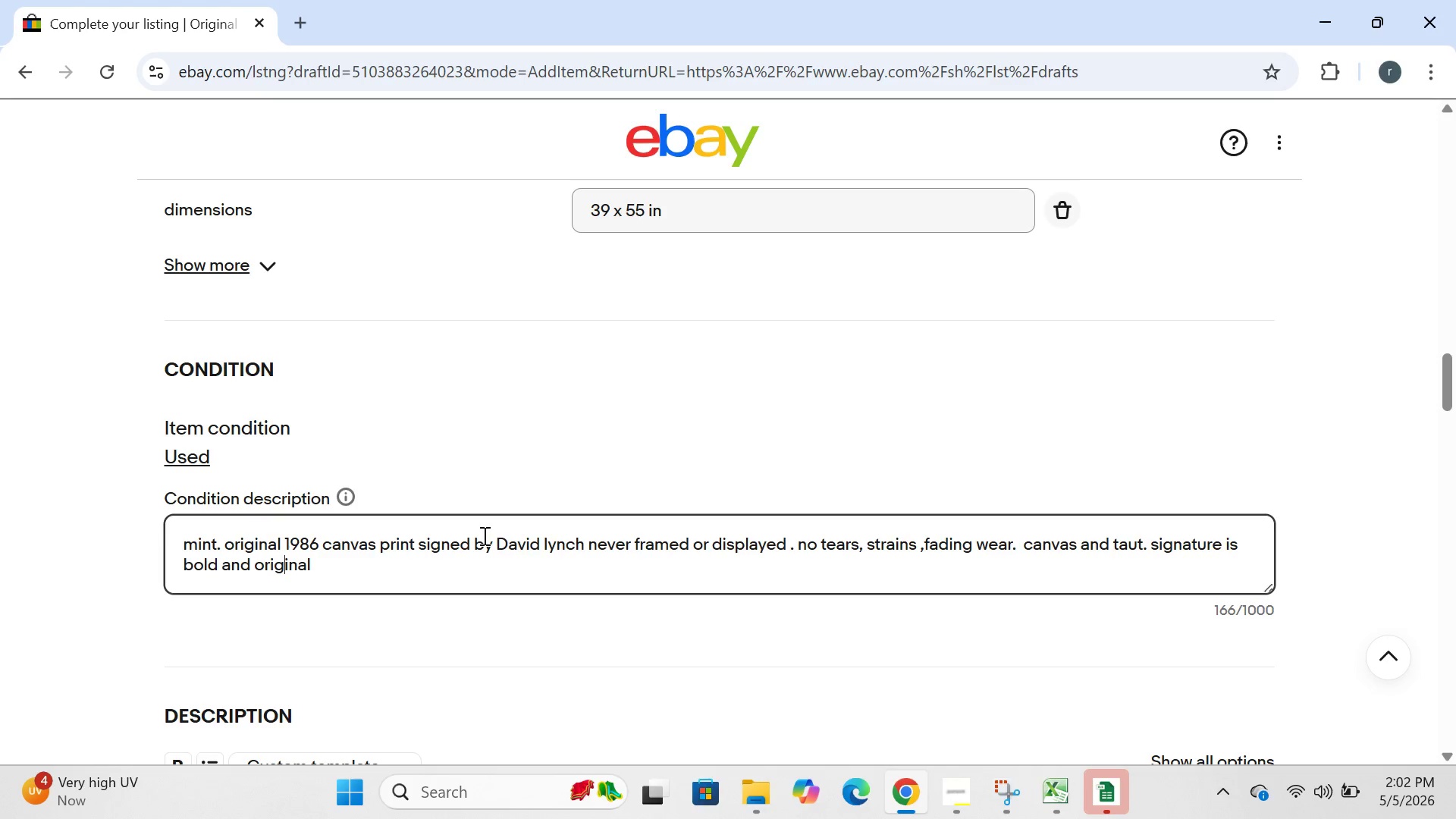 
key(ArrowRight)
 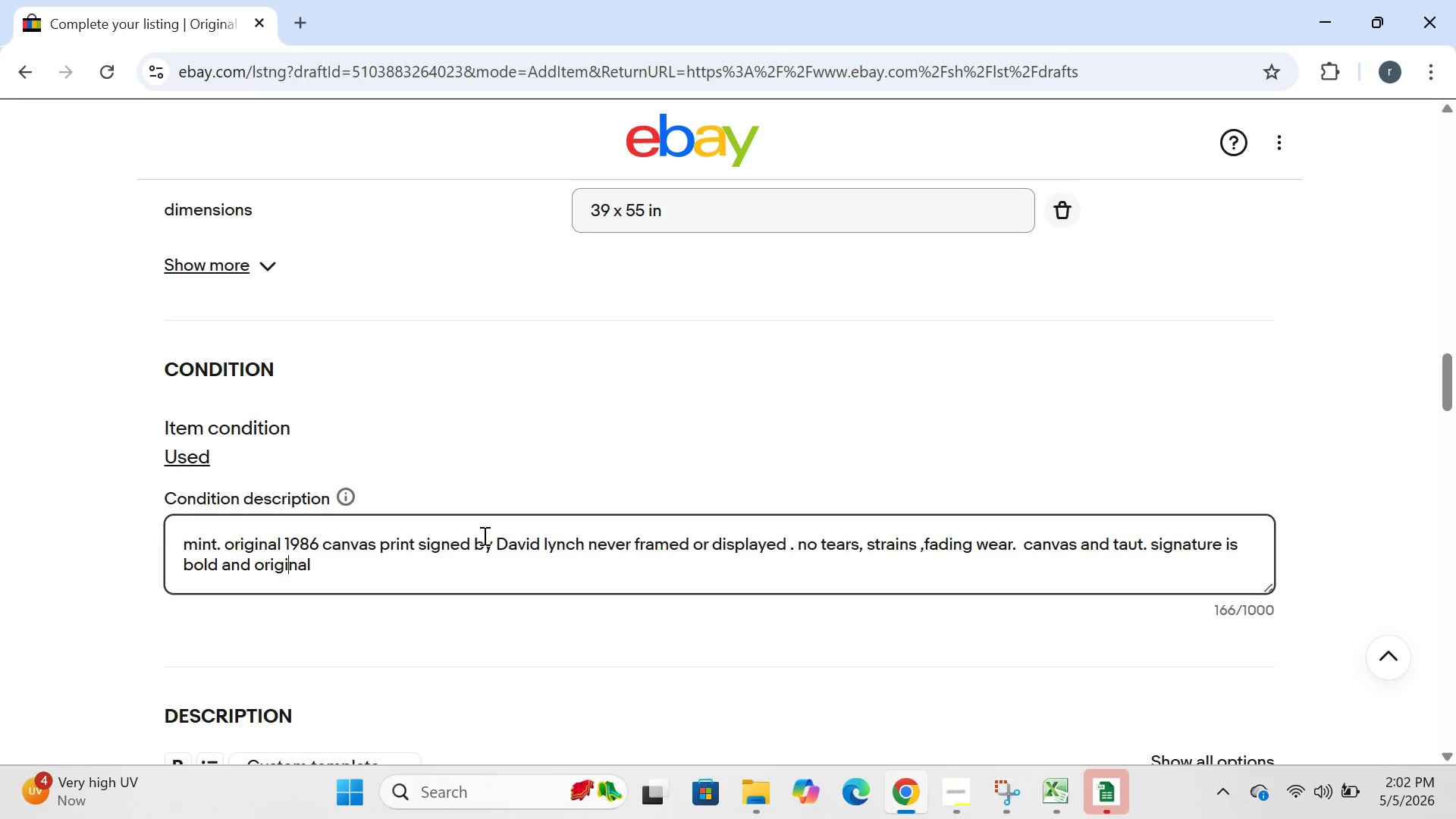 
key(ArrowRight)
 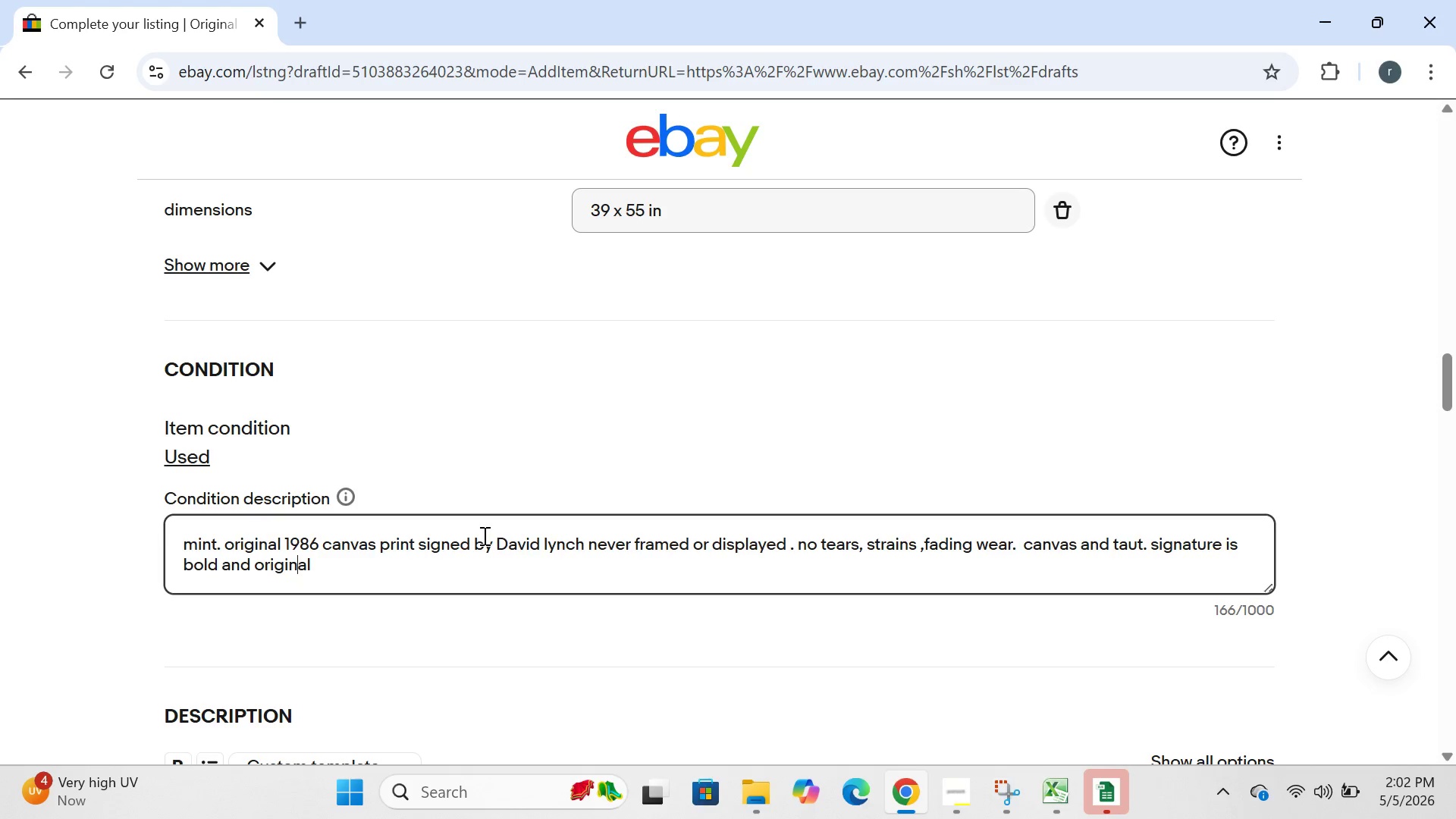 
key(ArrowRight)
 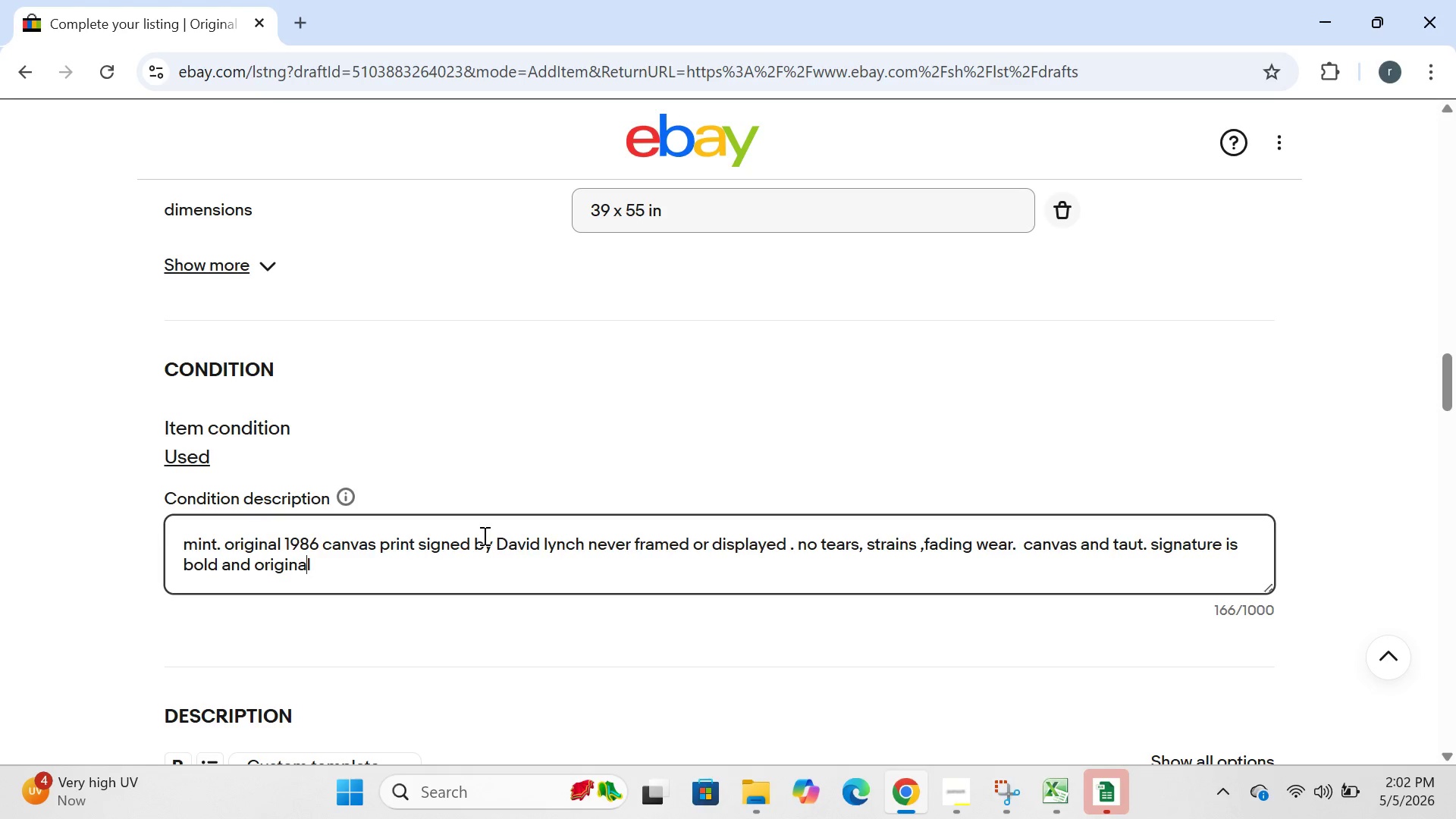 
key(ArrowRight)
 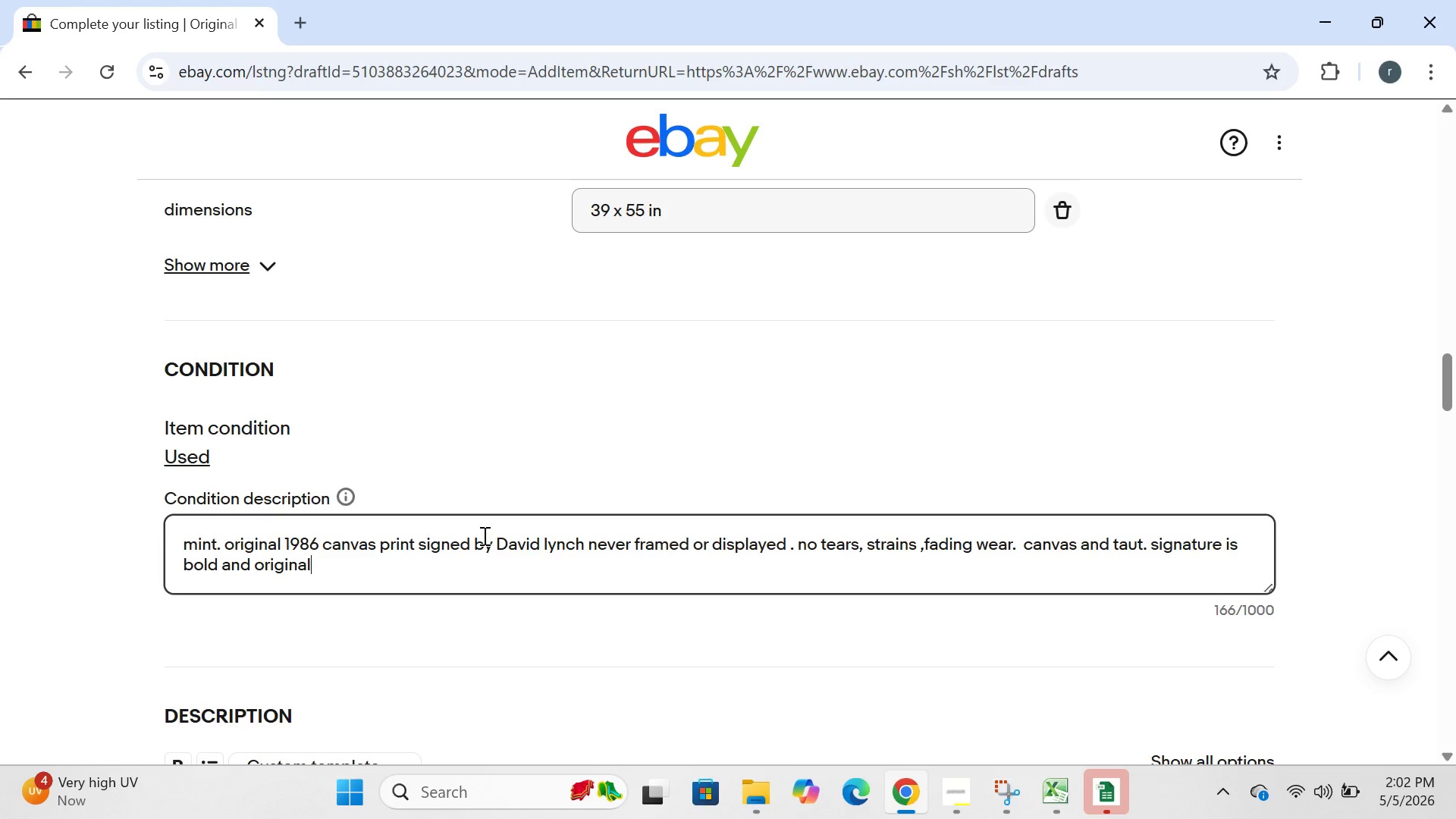 
key(ArrowRight)
 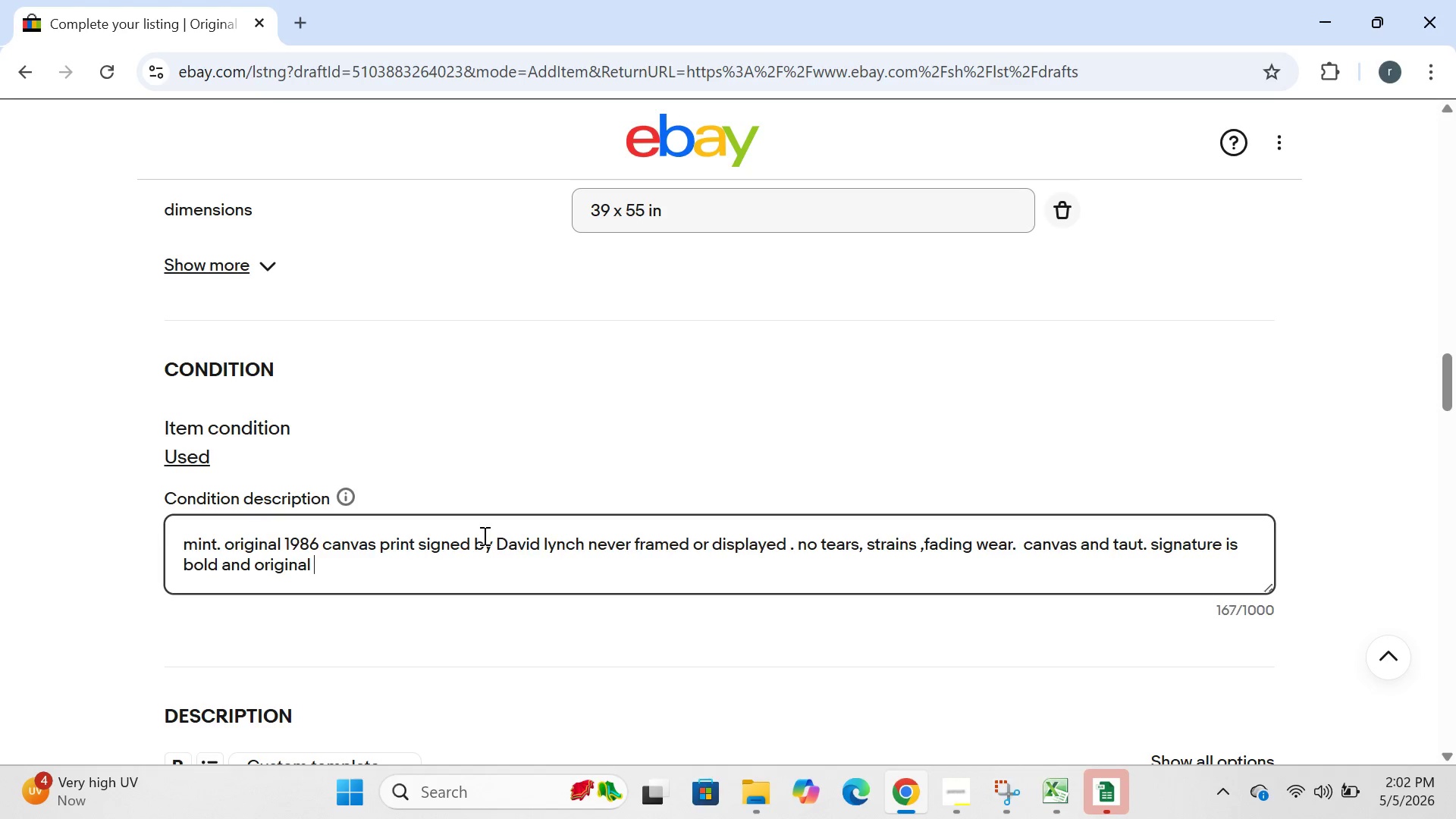 
key(Space)
 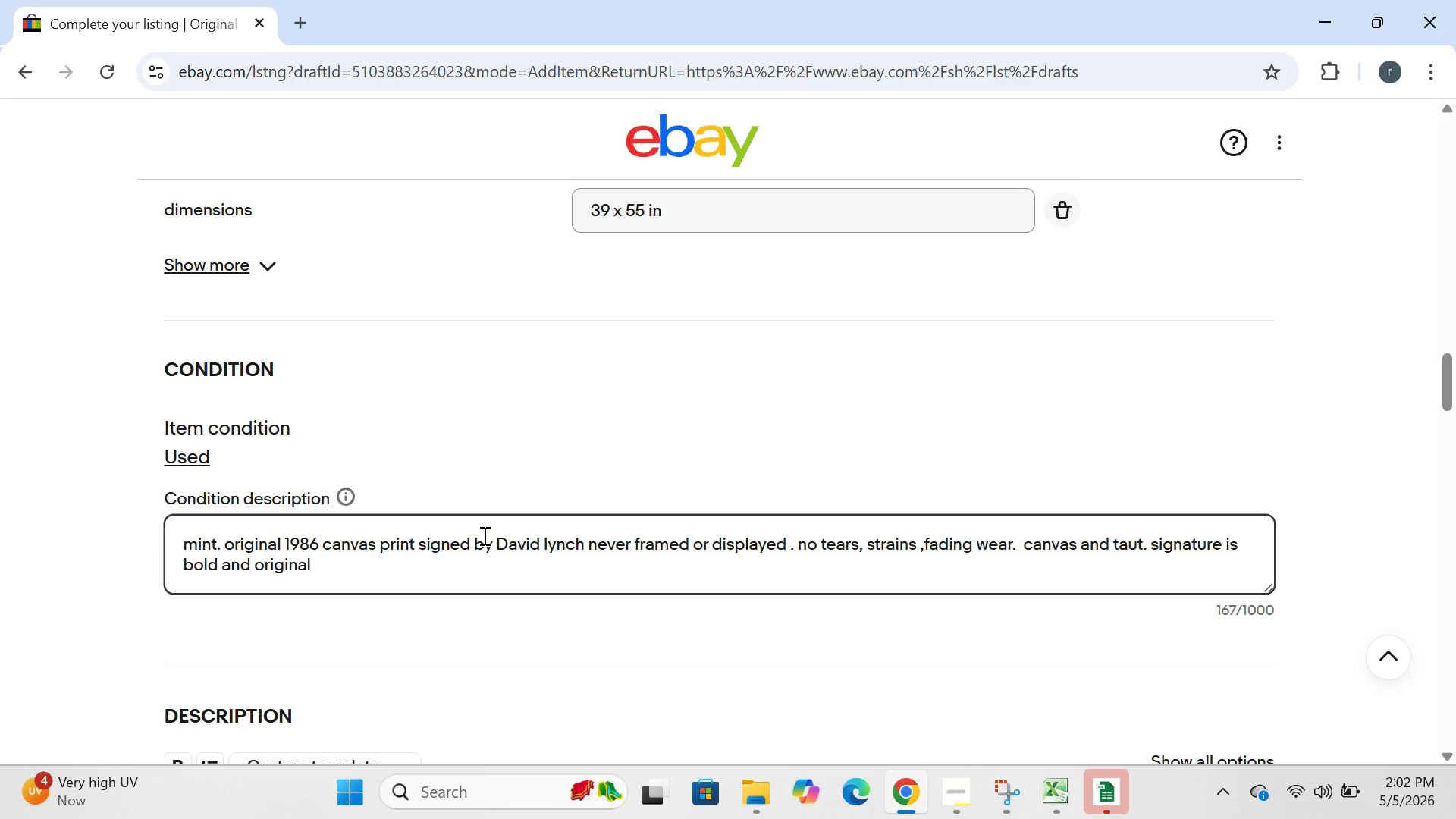 
type(flawlw)
key(Backspace)
type(ess condition.)
 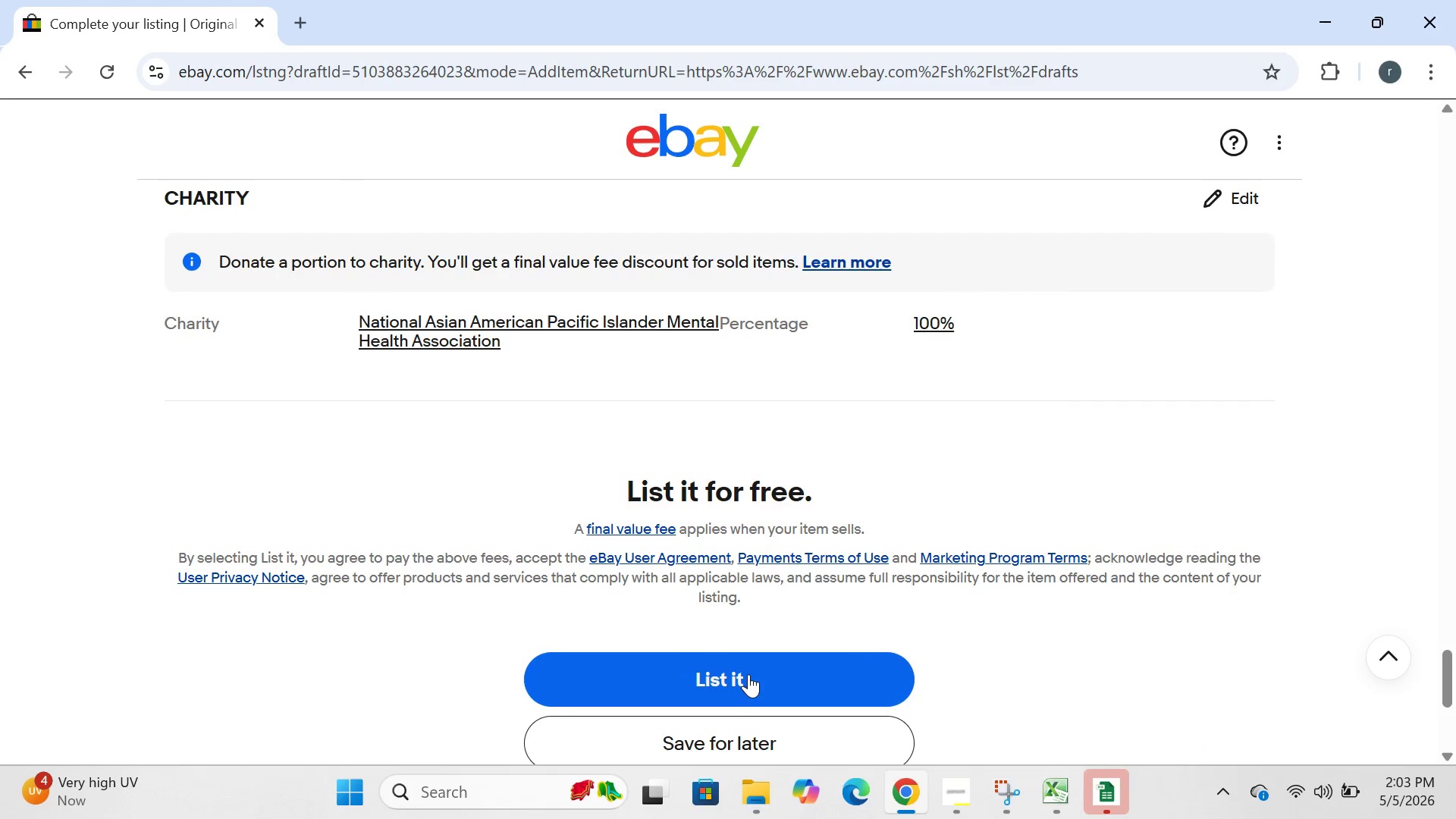 
left_click([751, 737])
 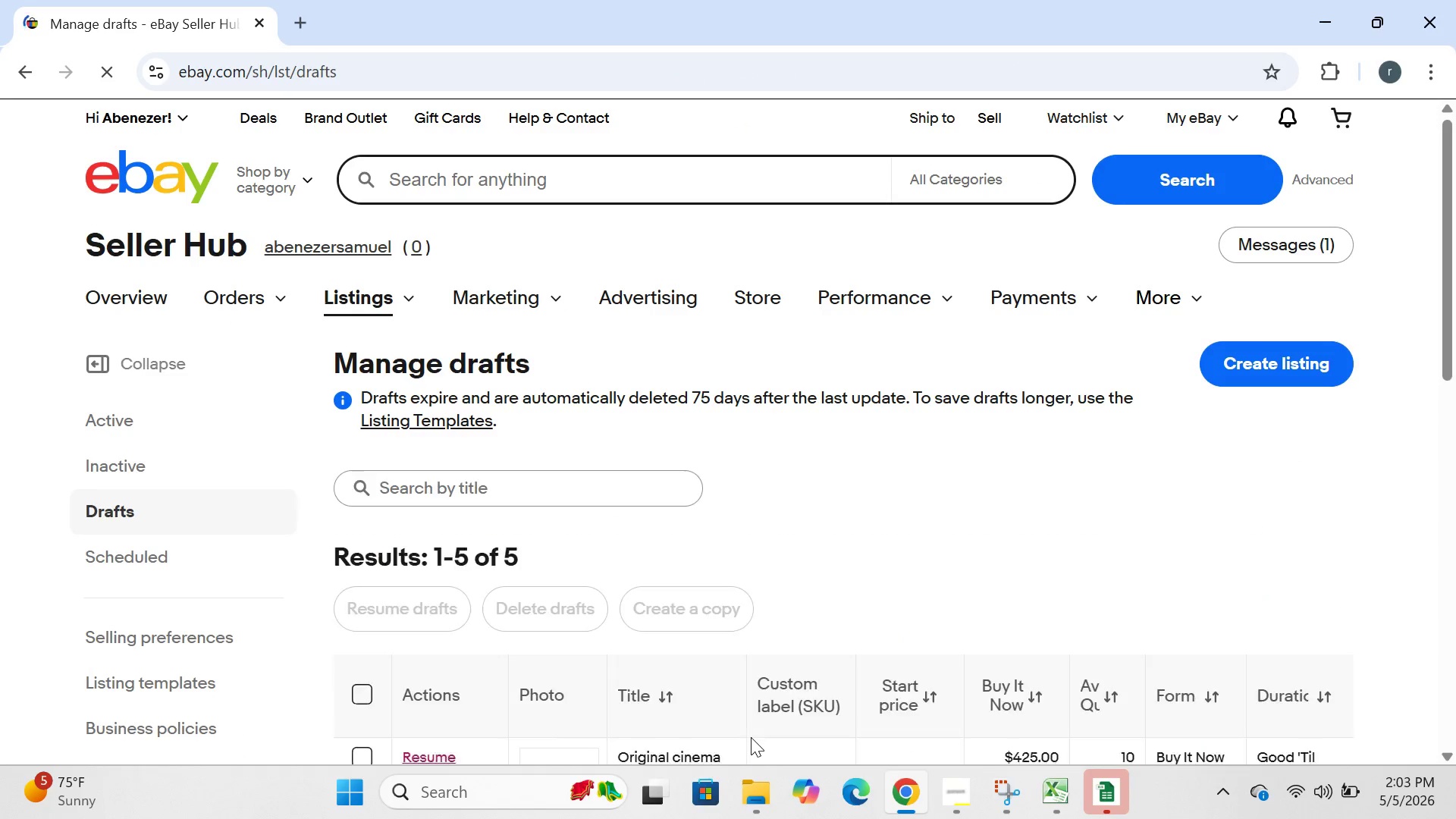 
wait(9.72)
 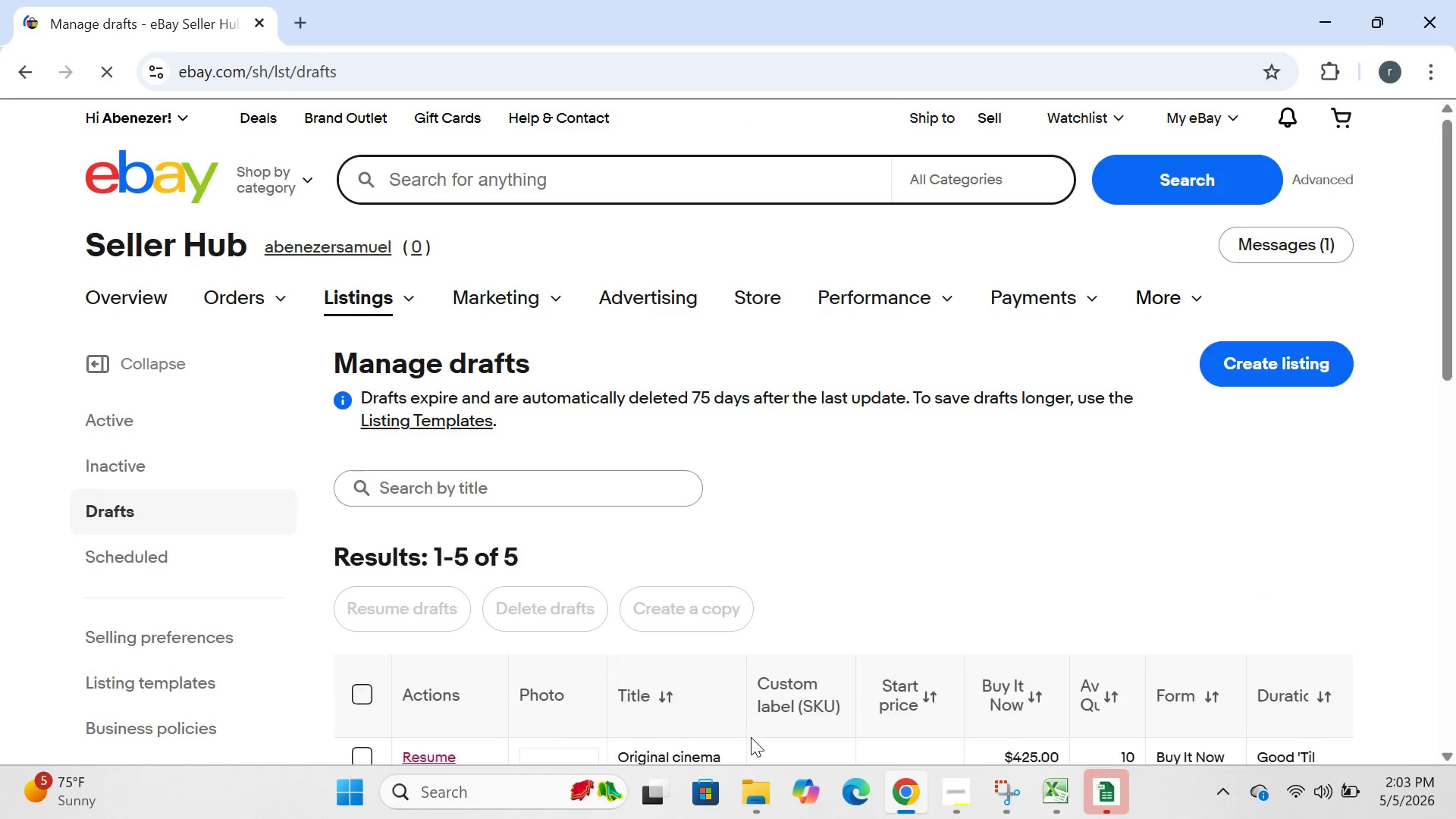 
left_click([414, 416])
 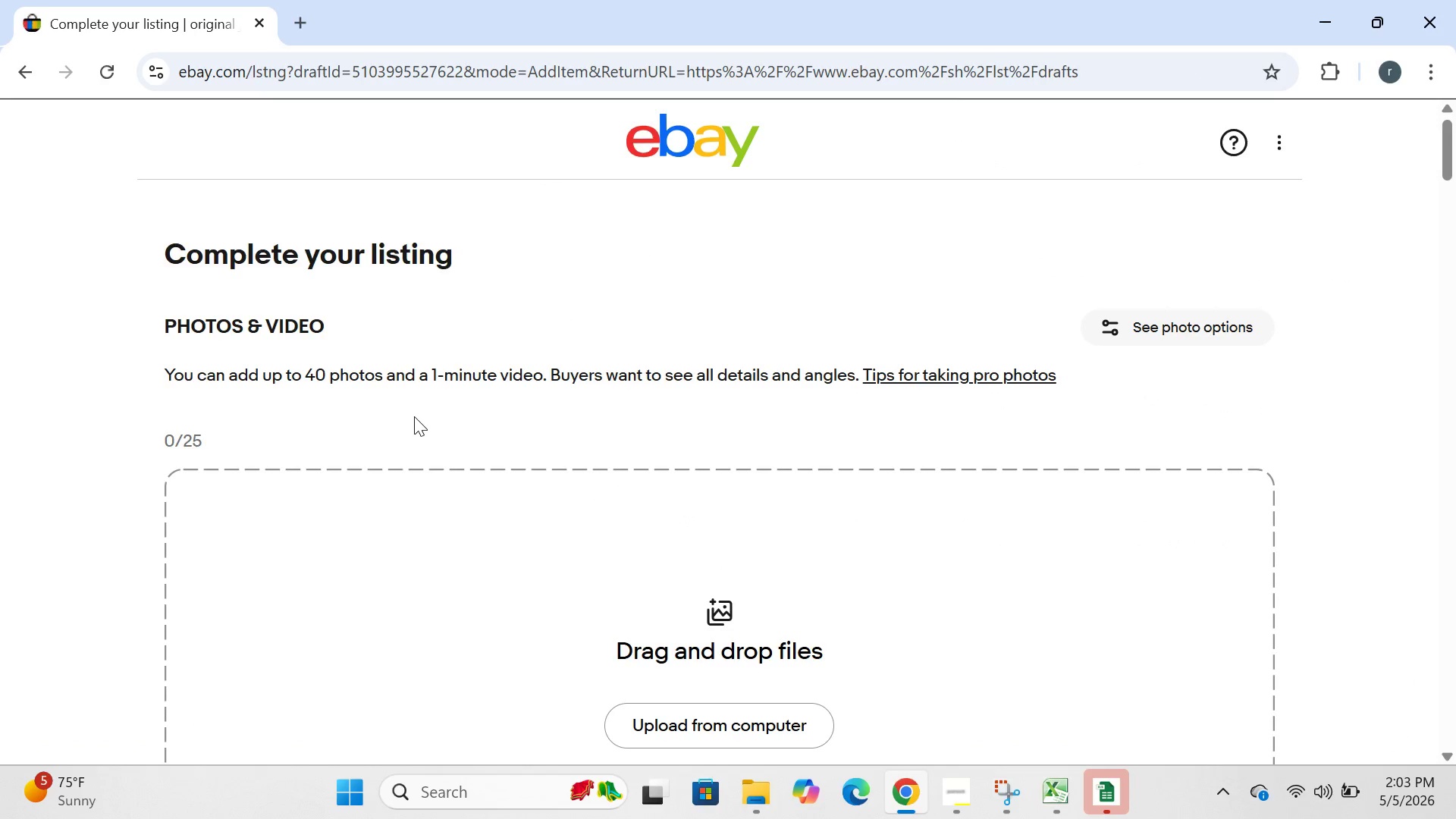 
wait(28.06)
 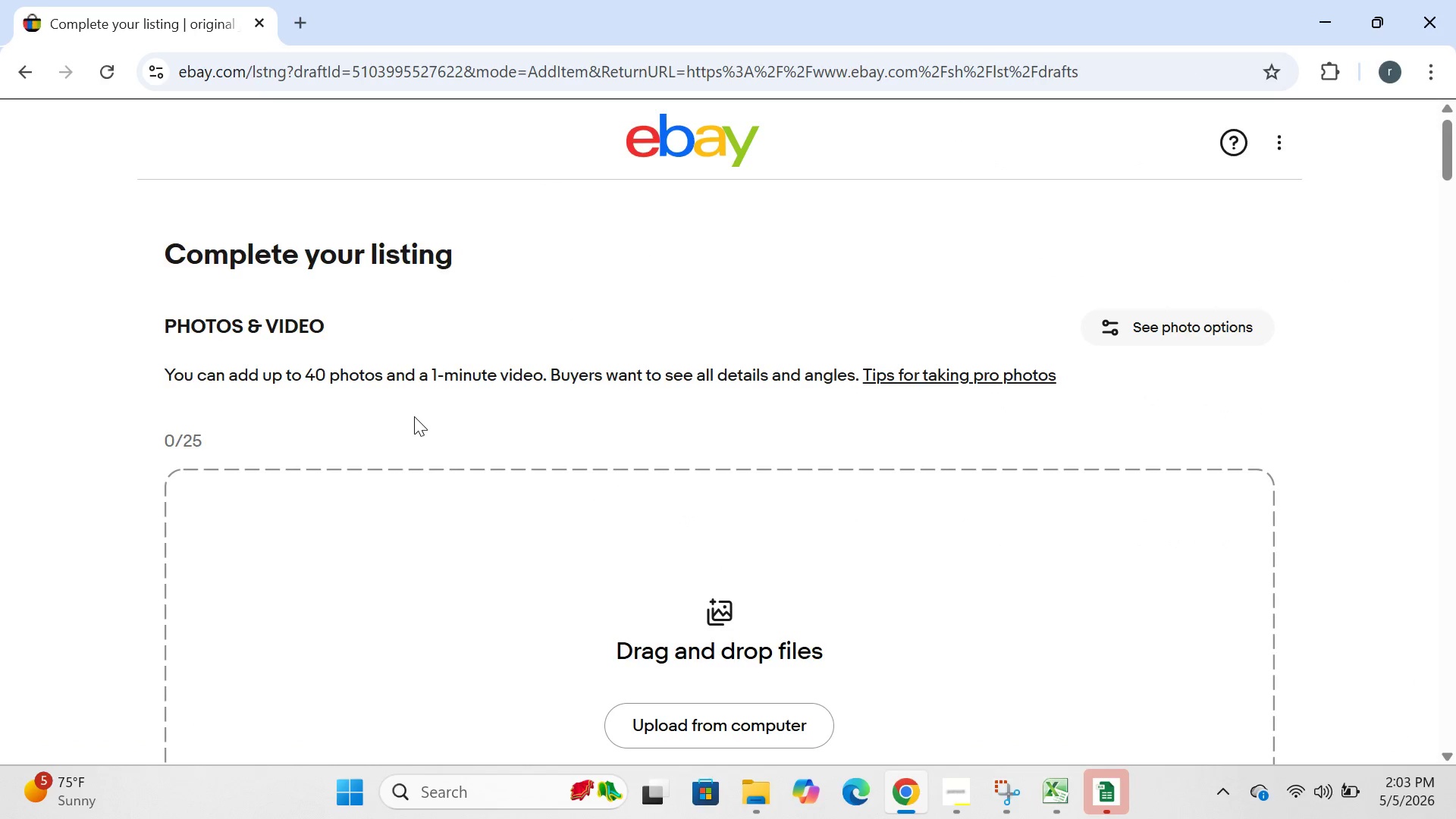 
left_click([179, 370])
 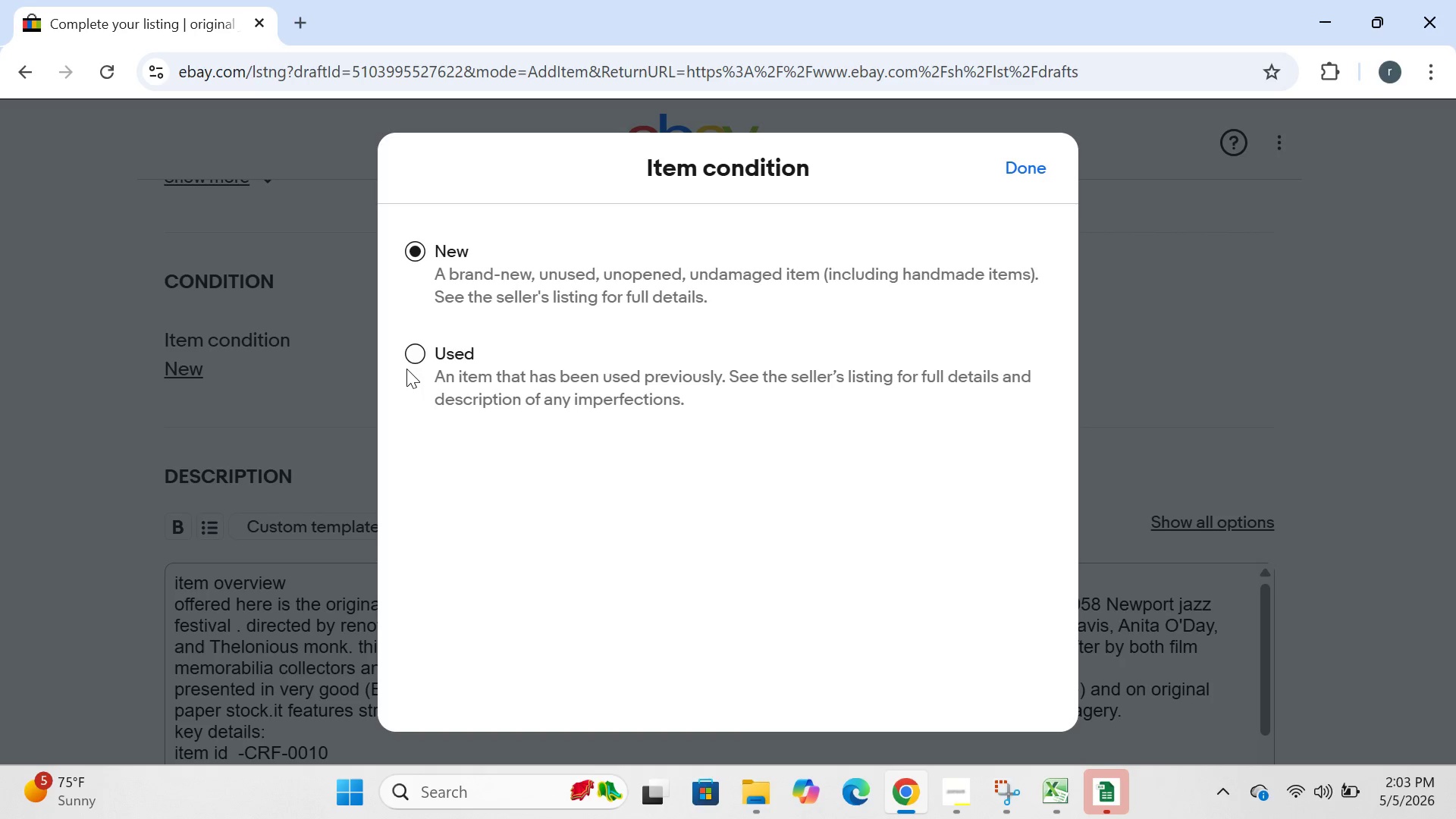 
left_click([408, 350])
 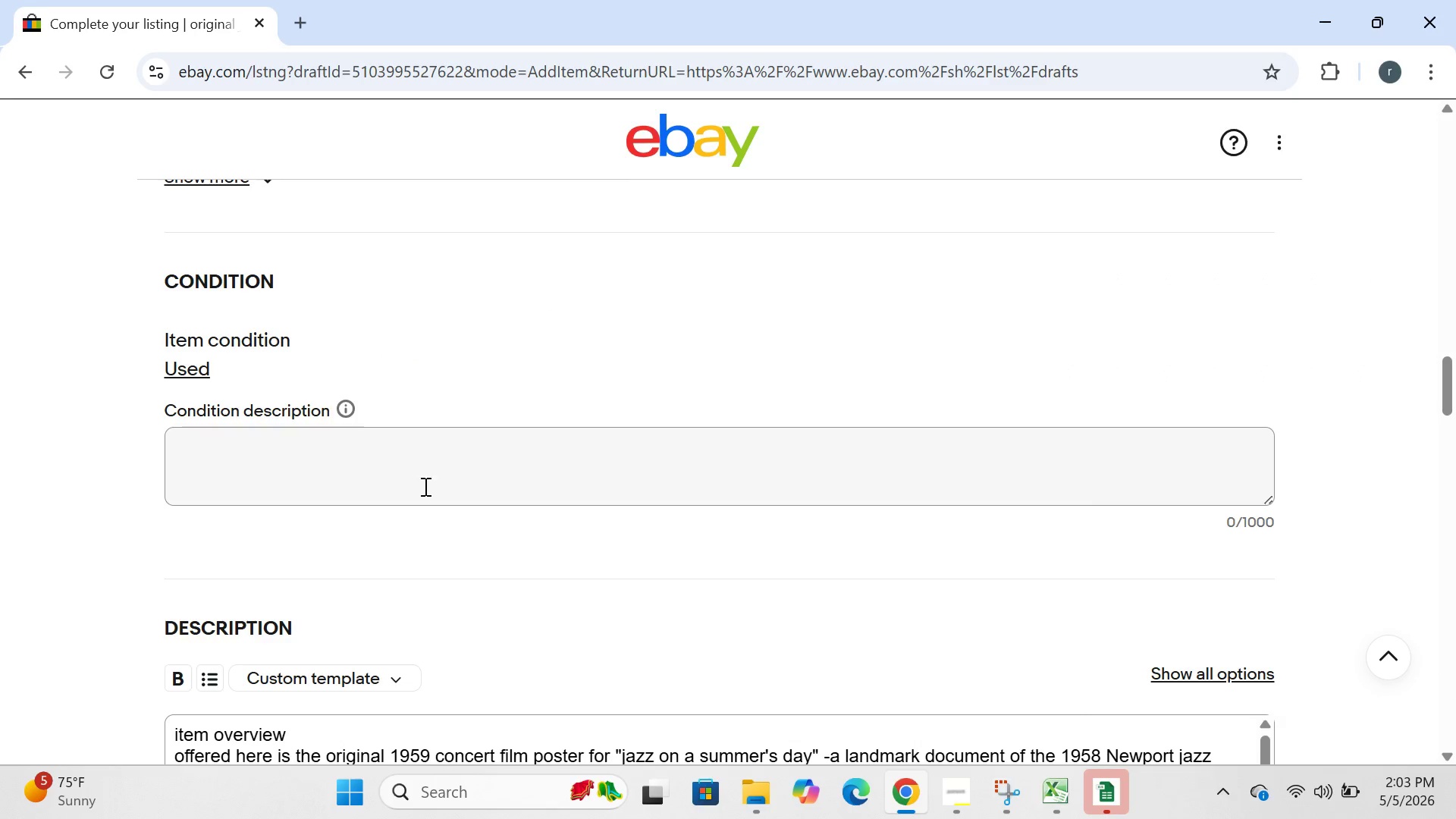 
left_click([429, 454])
 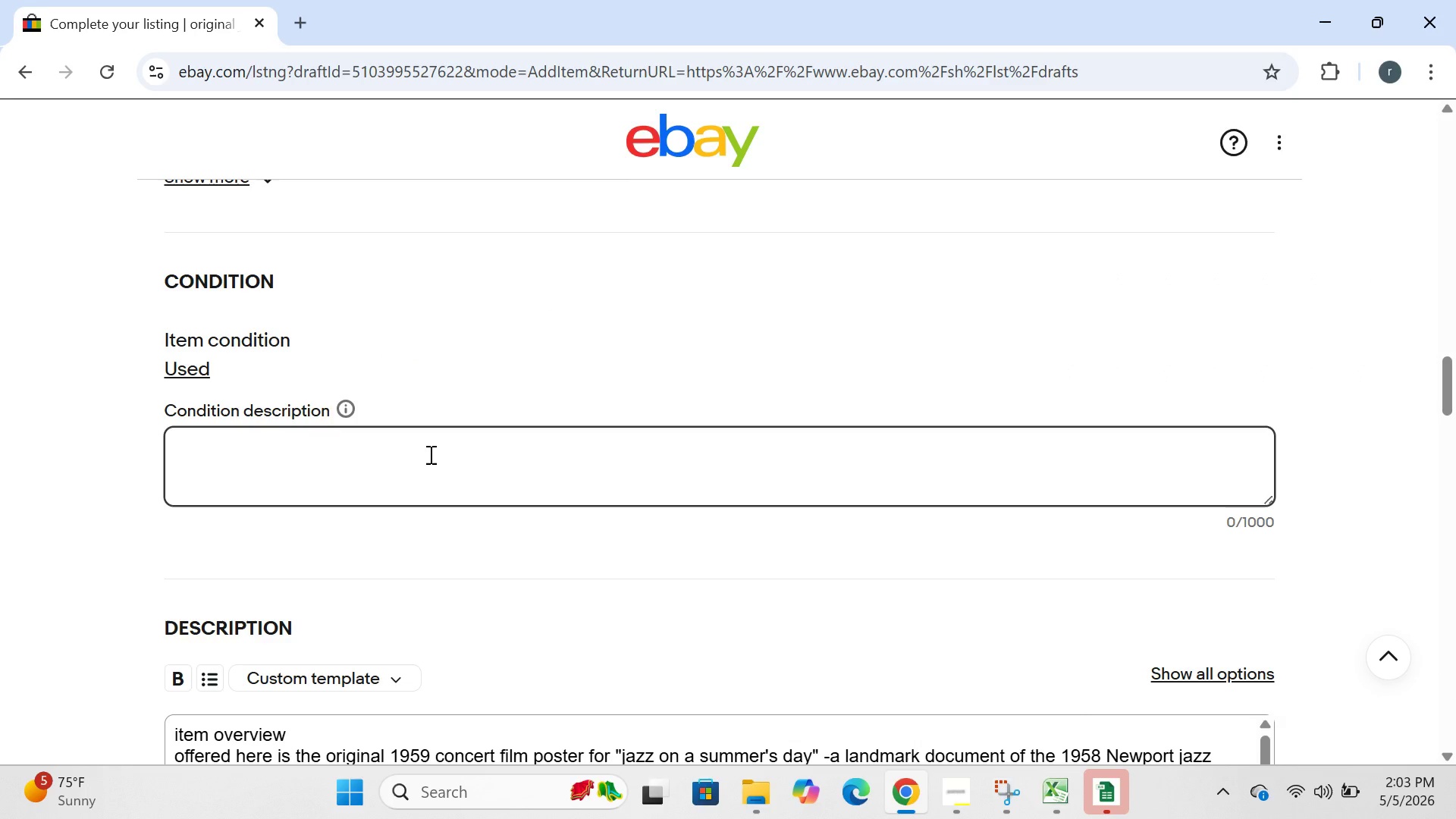 
type(very good(V)
key(Backspace)
type(B+()
key(Backspace)
type()orginal 1958)
key(Backspace)
type(9)
 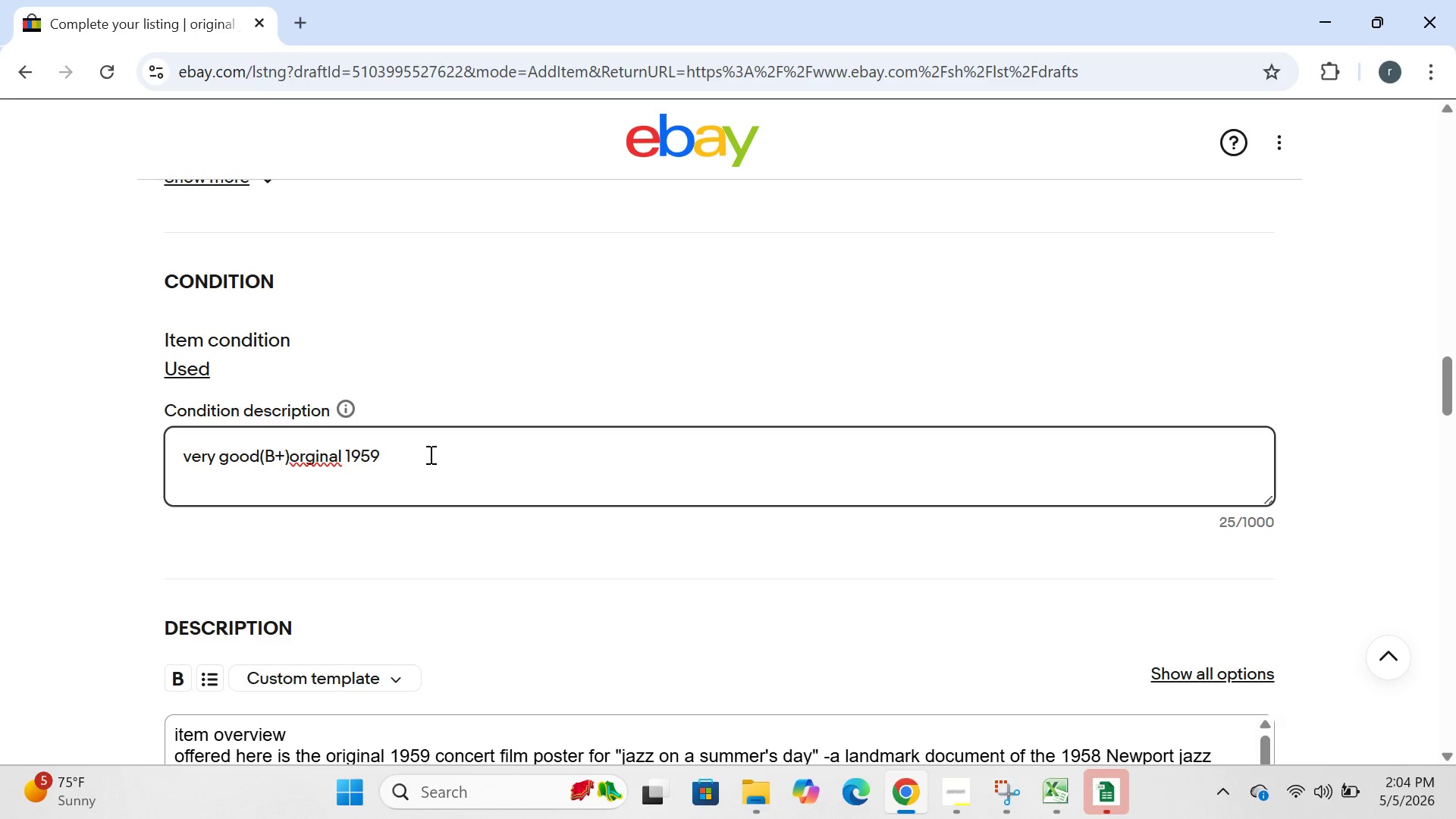 
left_click_drag(start_coordinate=[295, 453], to_coordinate=[303, 458])
 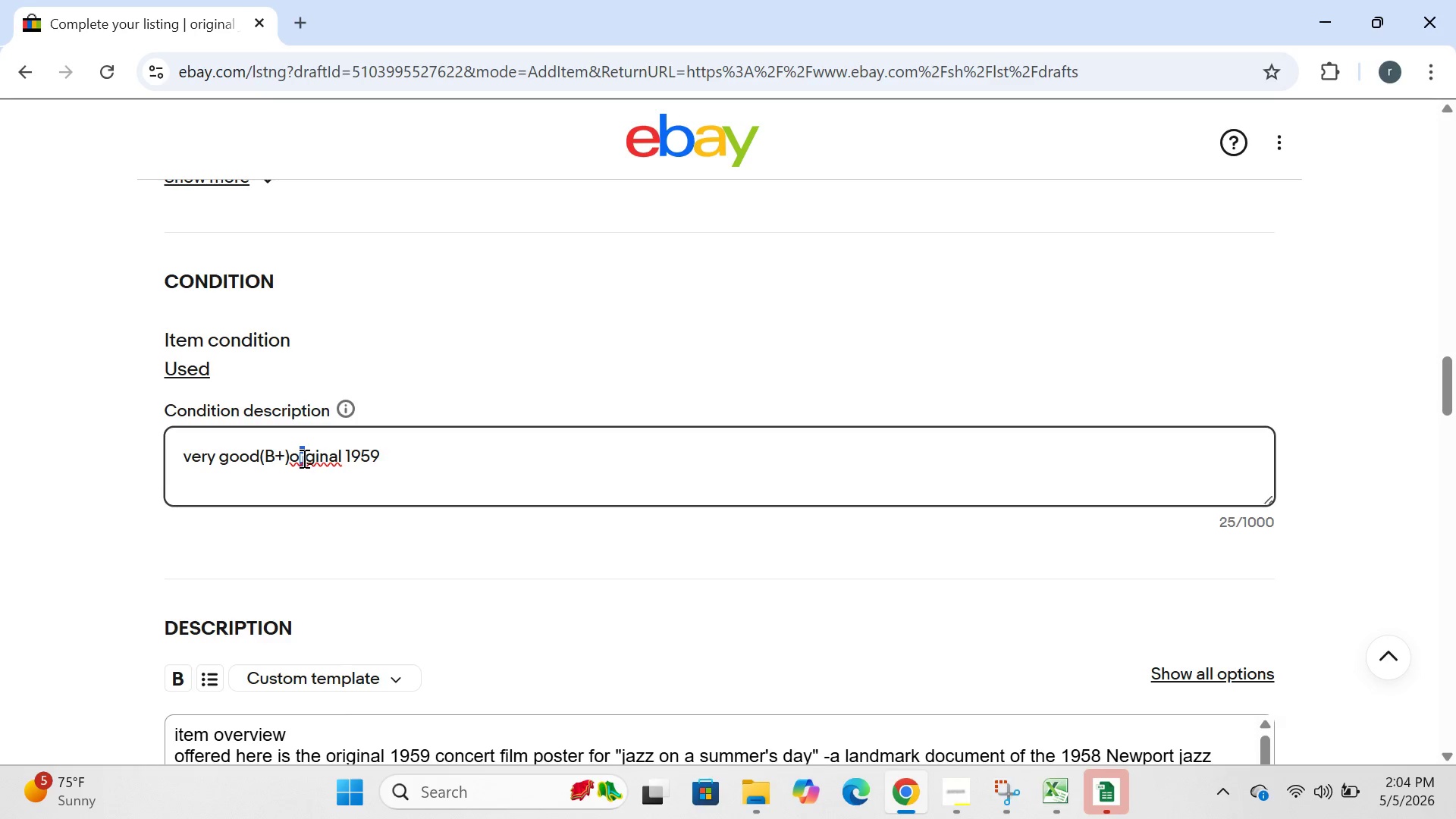 
left_click([303, 458])
 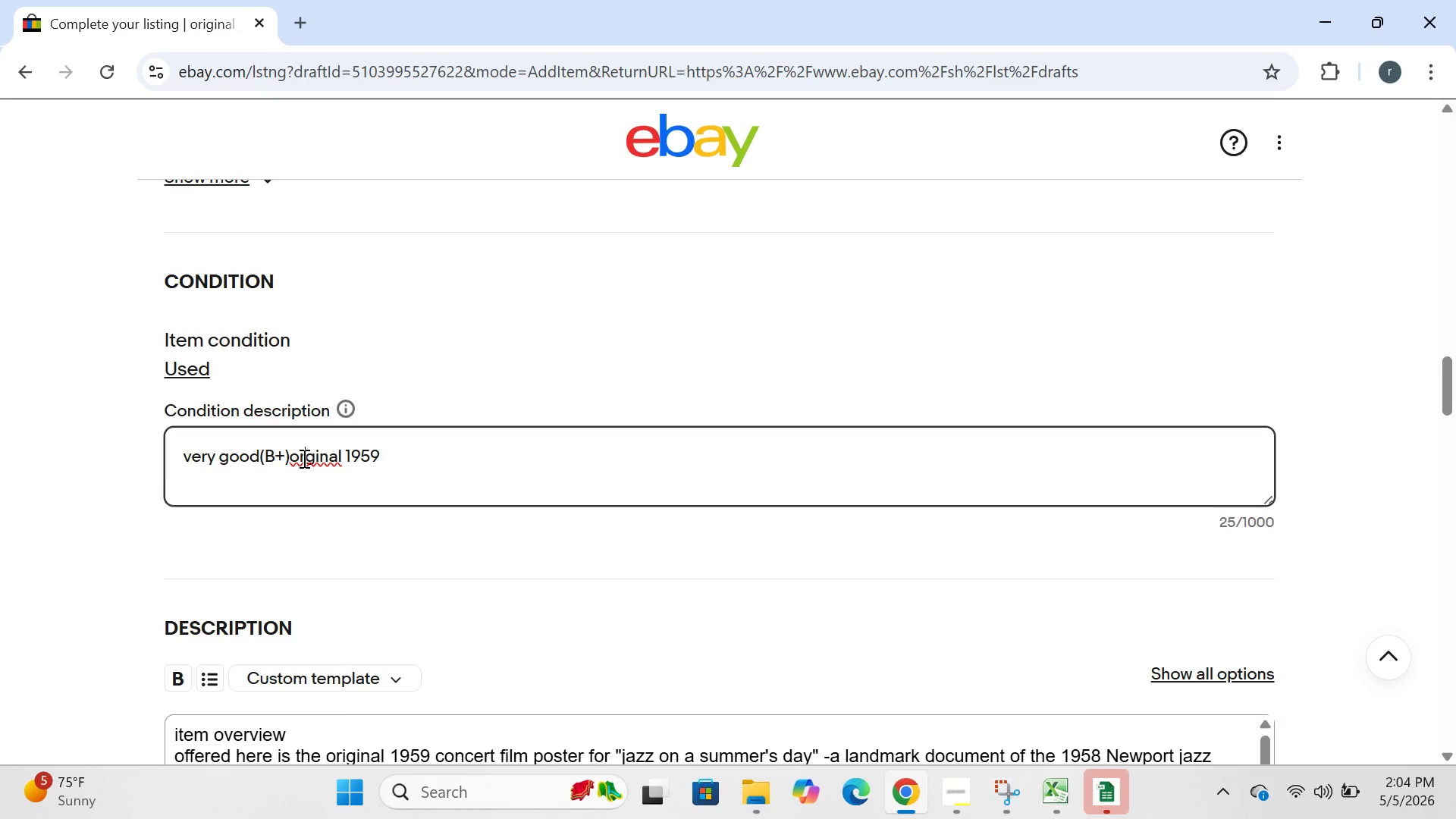 
left_click([303, 458])
 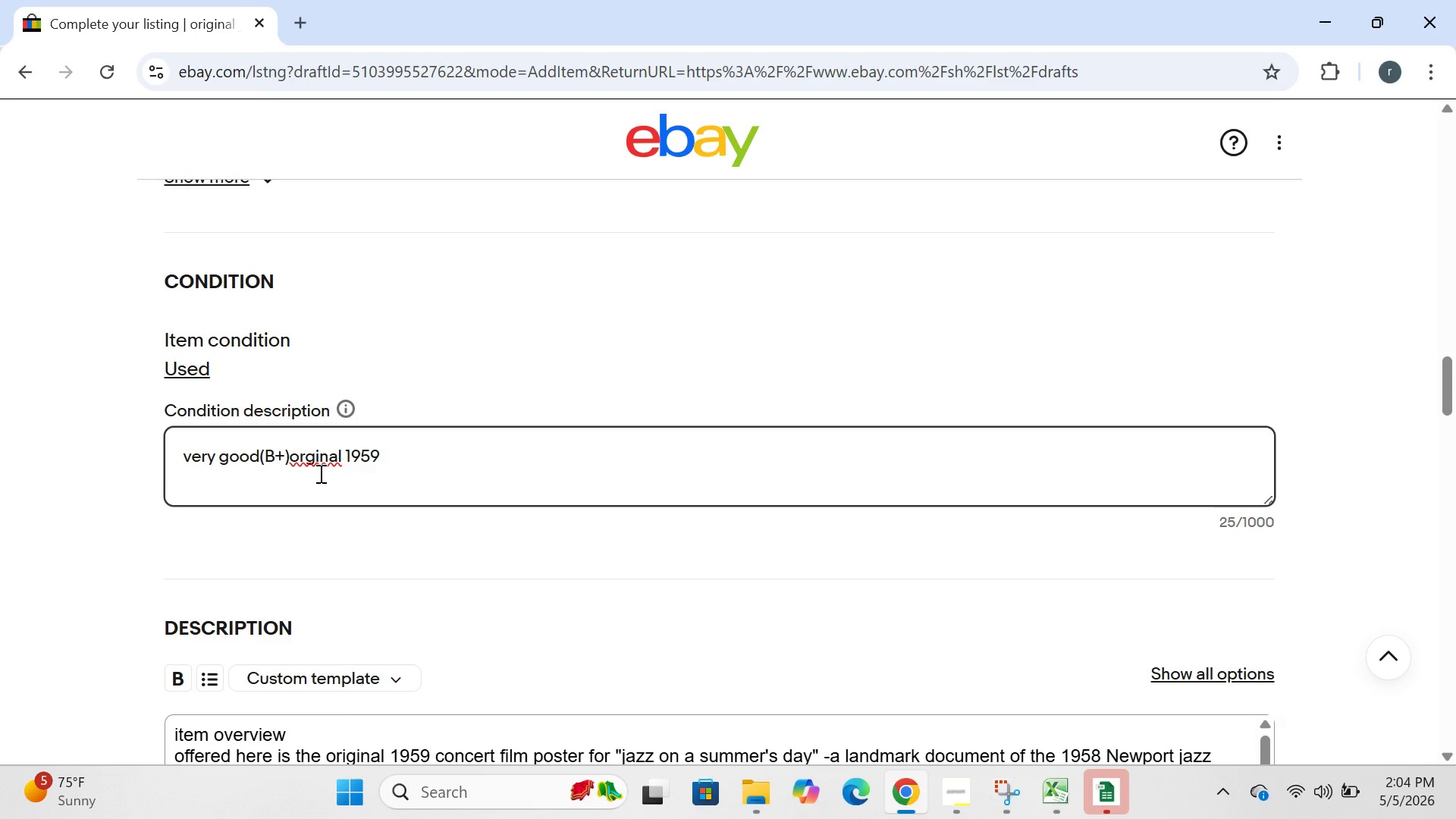 
key(I)
 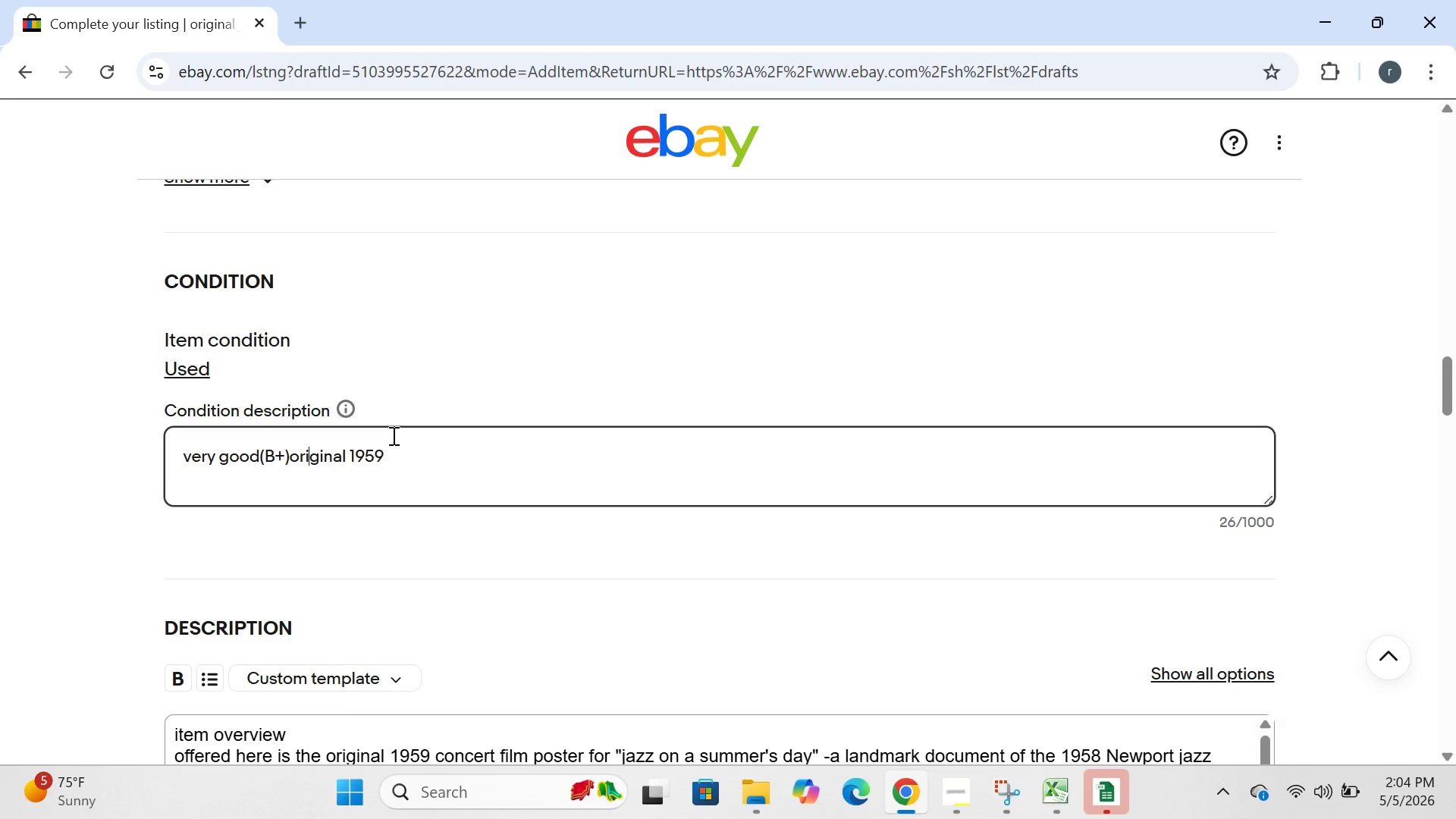 
left_click([392, 435])
 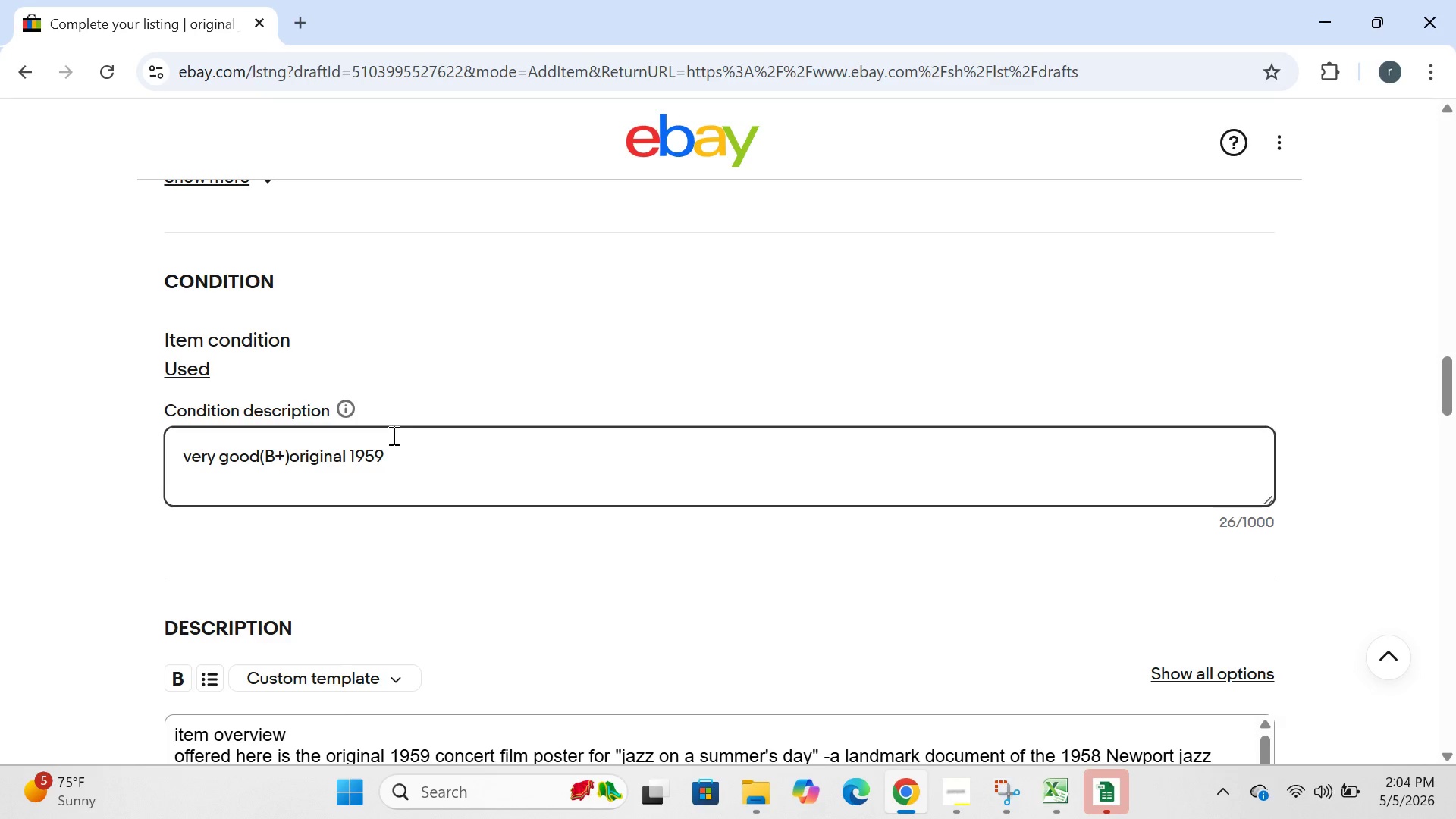 
type( concert film poster. lighy)
key(Backspace)
type(t edge )
 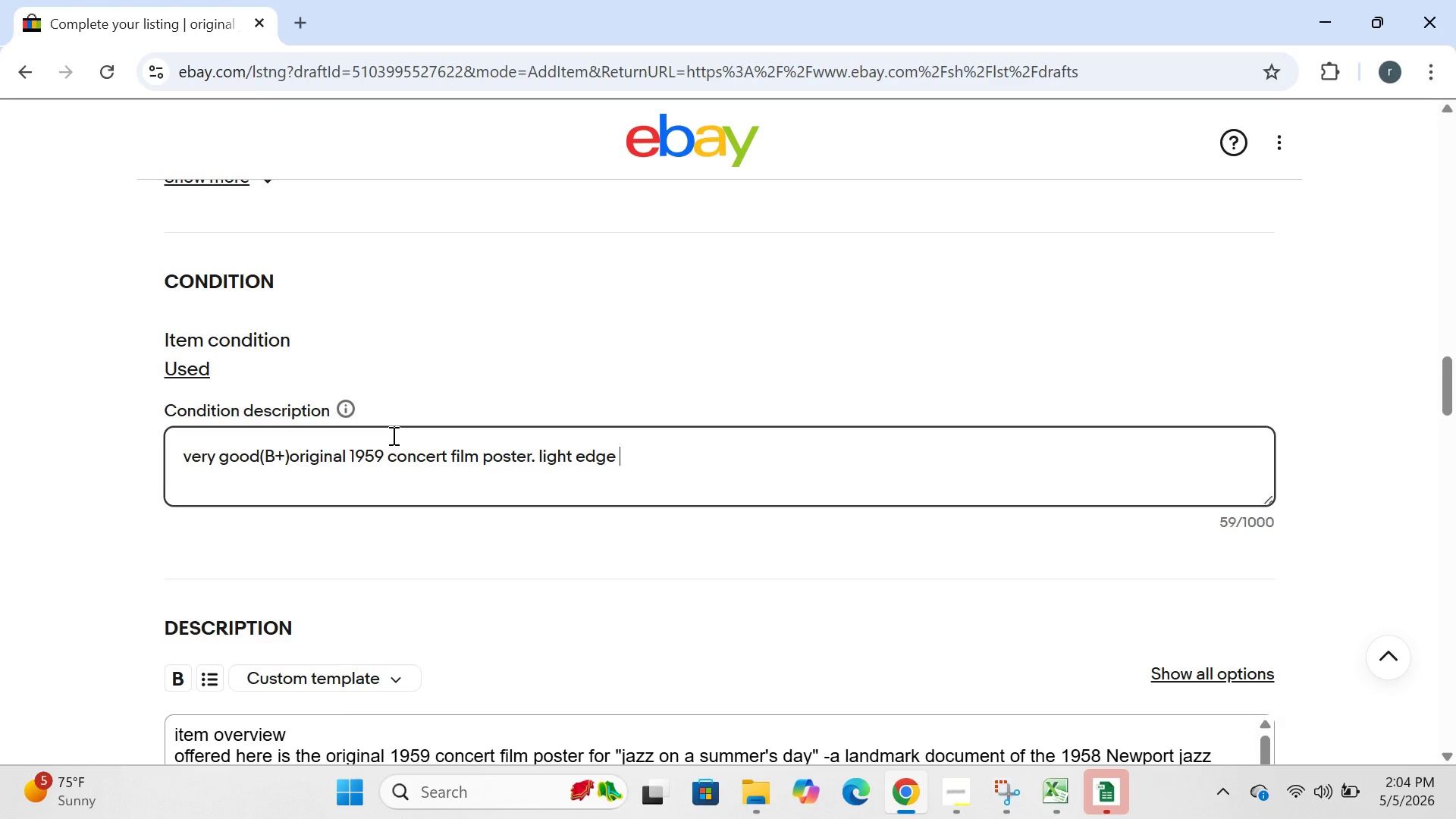 
type(wera)
key(Backspace)
key(Backspace)
key(Backspace)
type(ear and minor handling creases. veryb )
key(Backspace)
key(Backspace)
type( u)
key(Backspace)
type(subtle age toing )
key(Backspace)
key(Backspace)
key(Backspace)
key(Backspace)
type(no)
key(Backspace)
type(ing consisttent )
 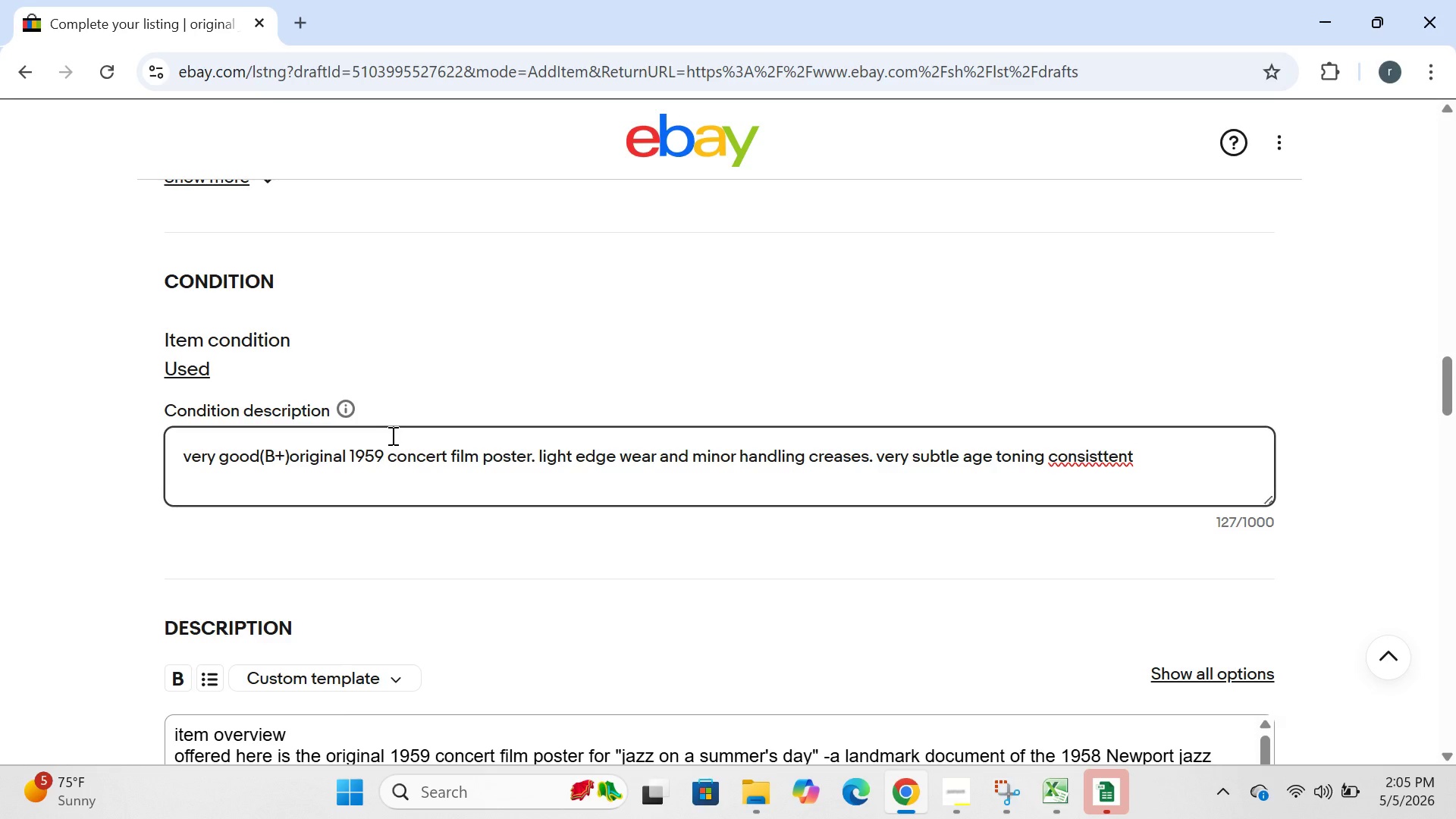 
key(ArrowLeft)
 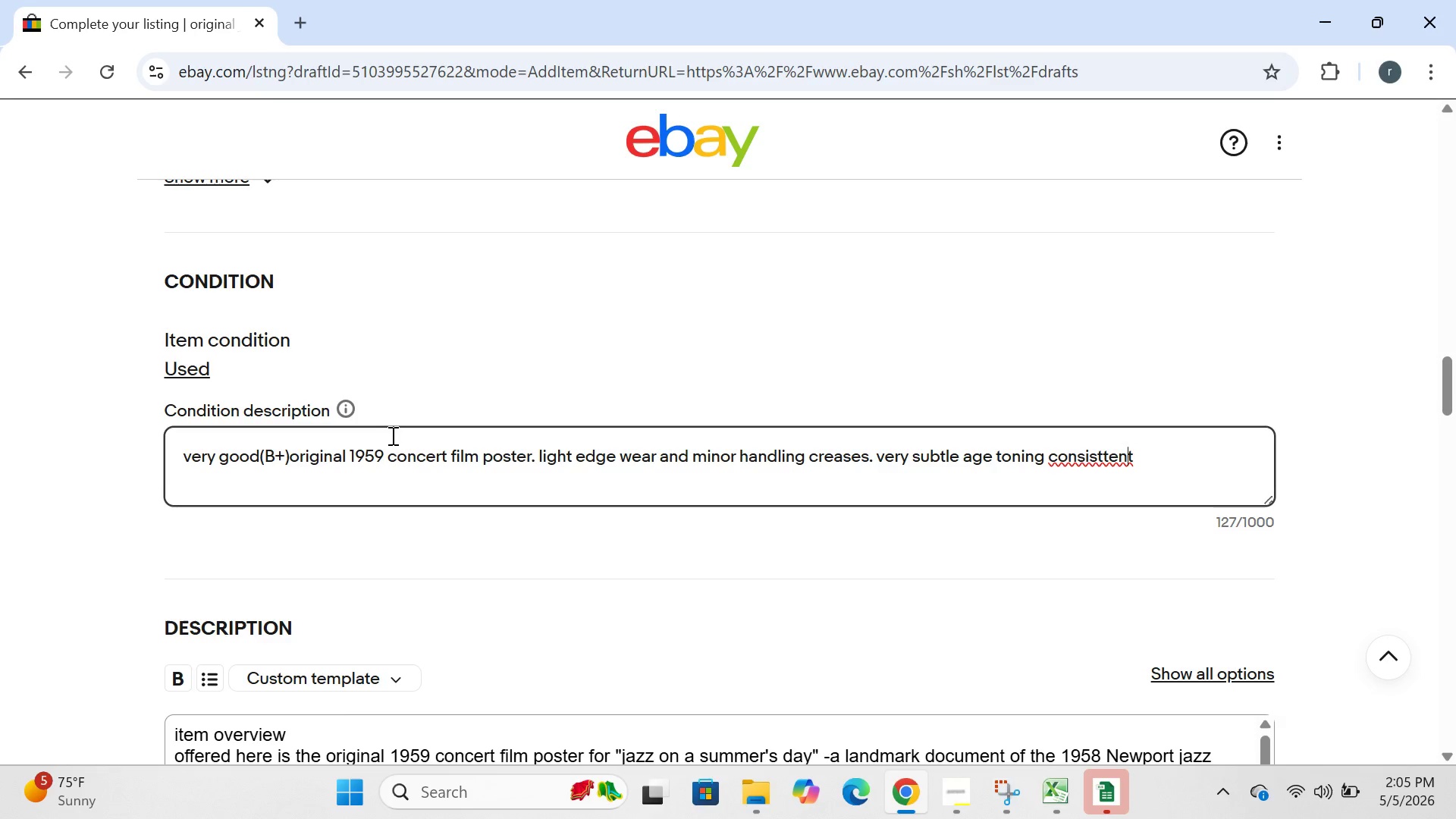 
key(ArrowLeft)
 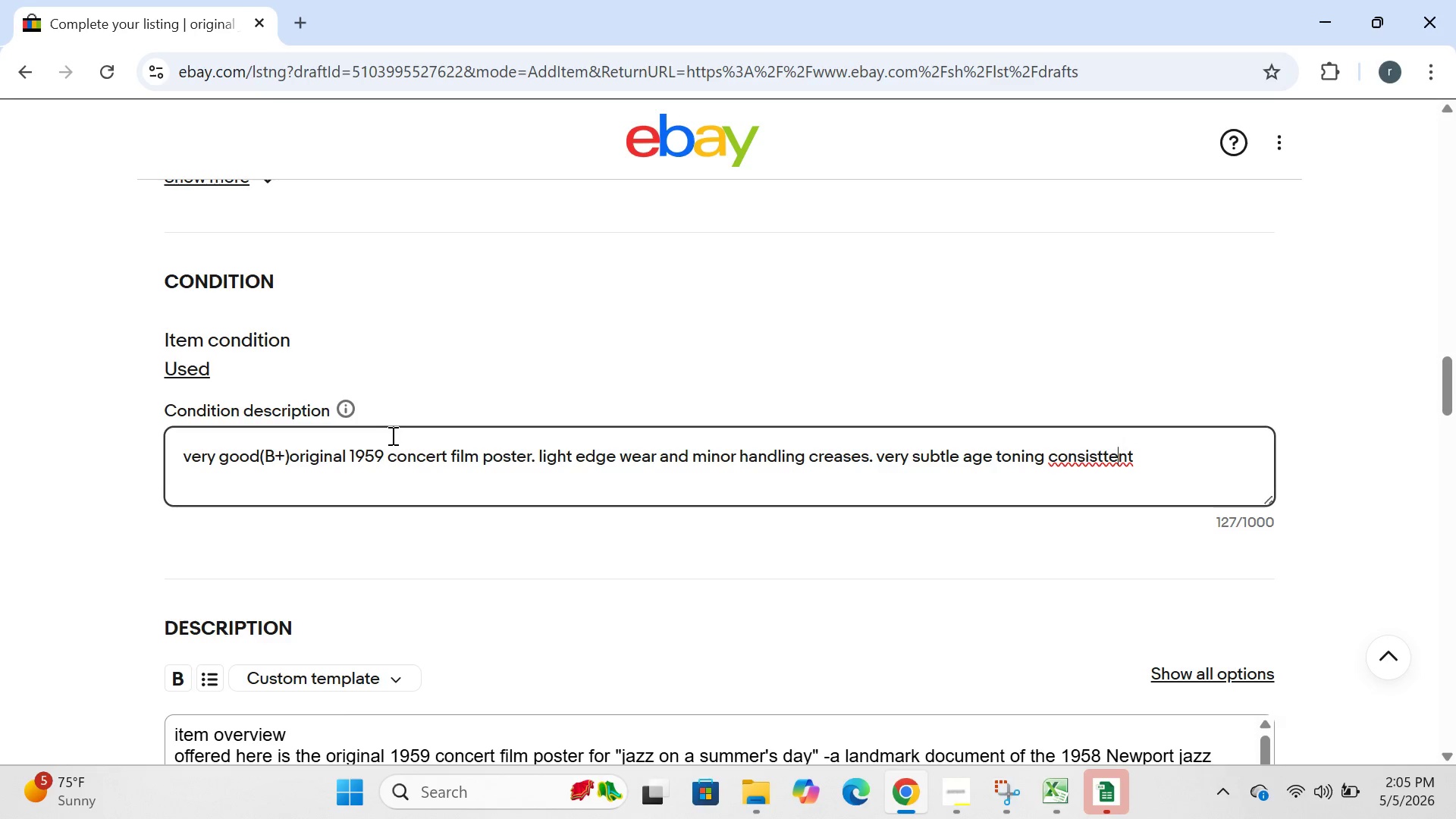 
key(ArrowLeft)
 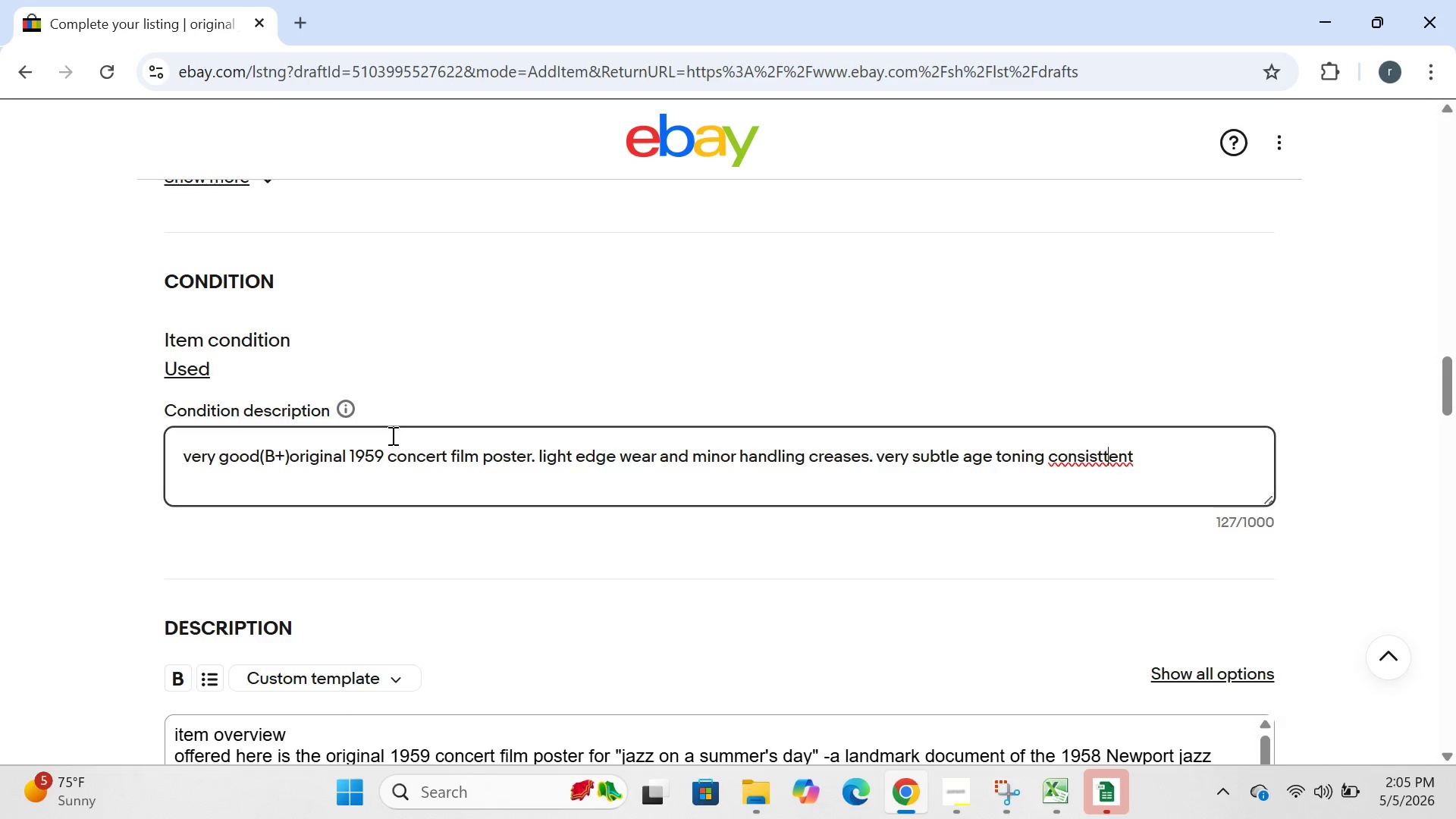 
key(ArrowLeft)
 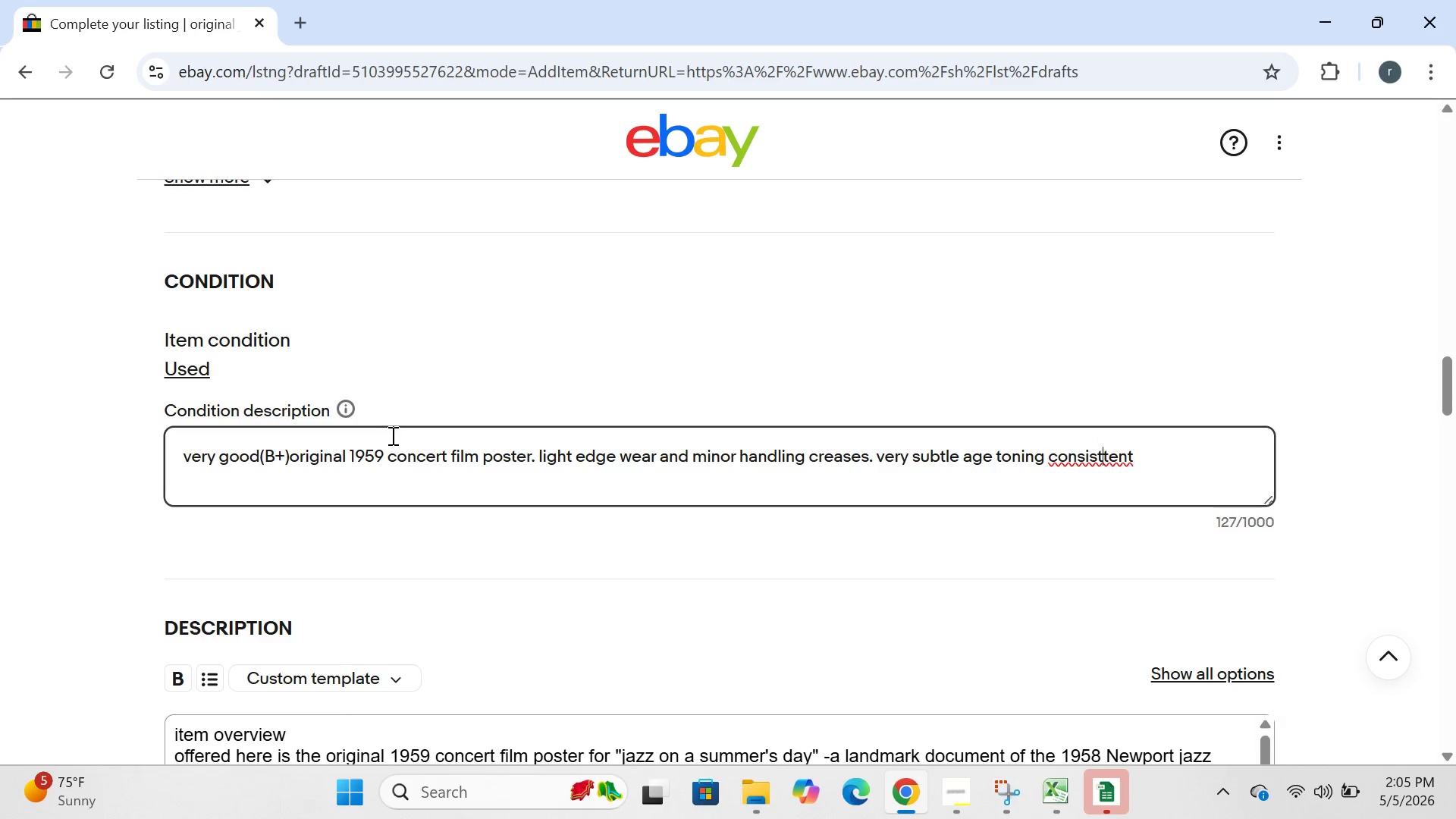 
key(ArrowLeft)
 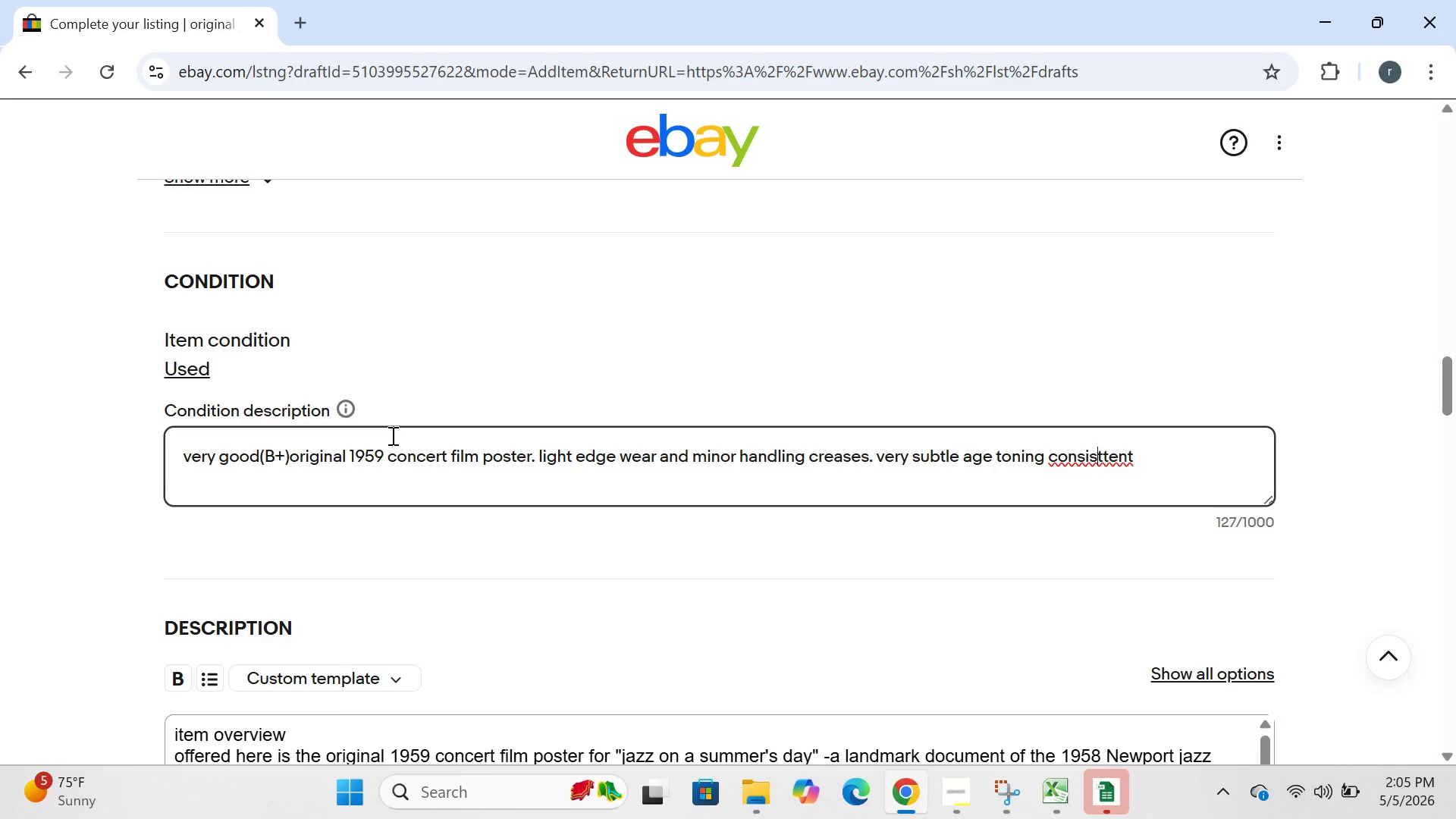 
key(ArrowLeft)
 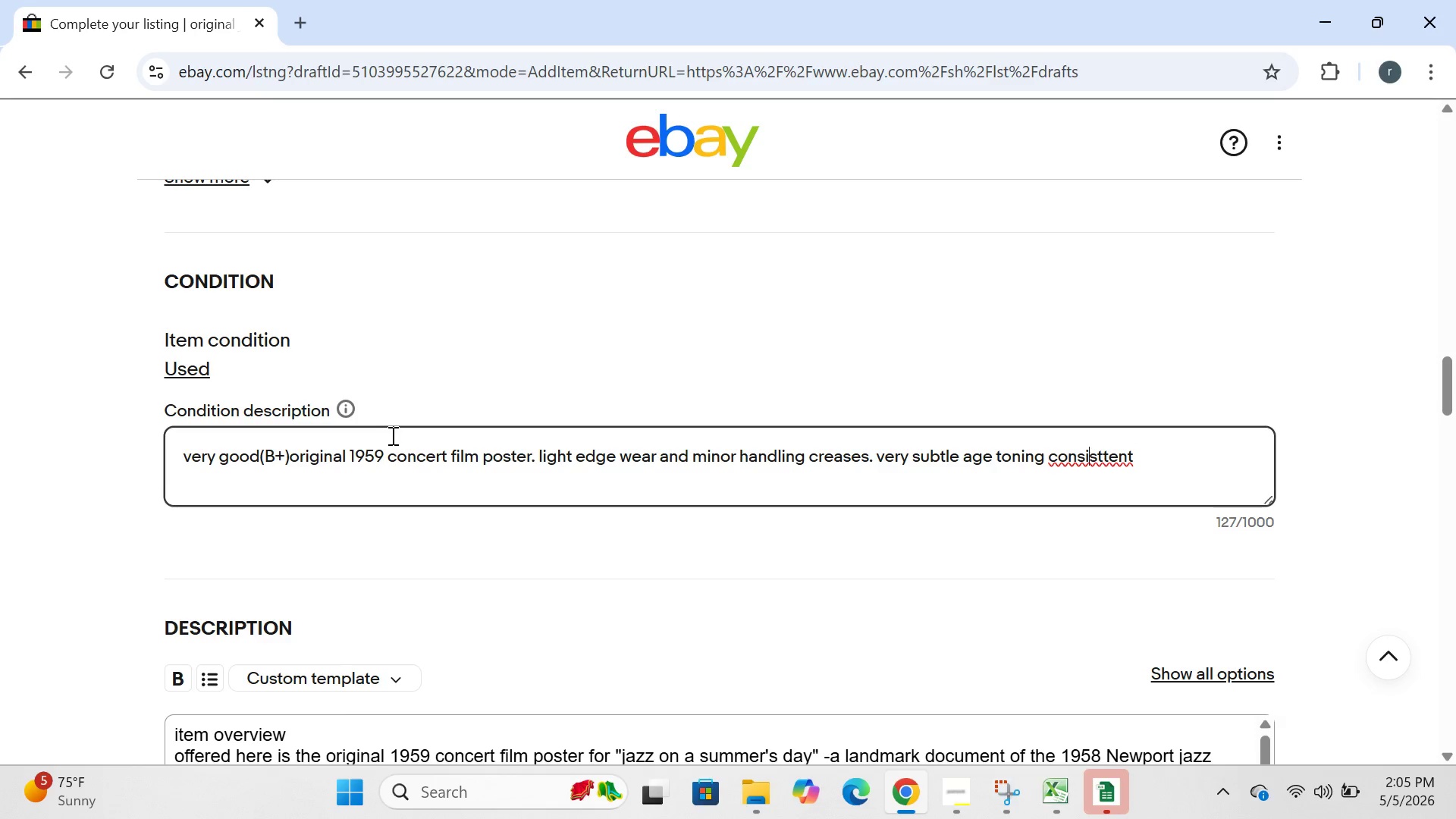 
key(ArrowLeft)
 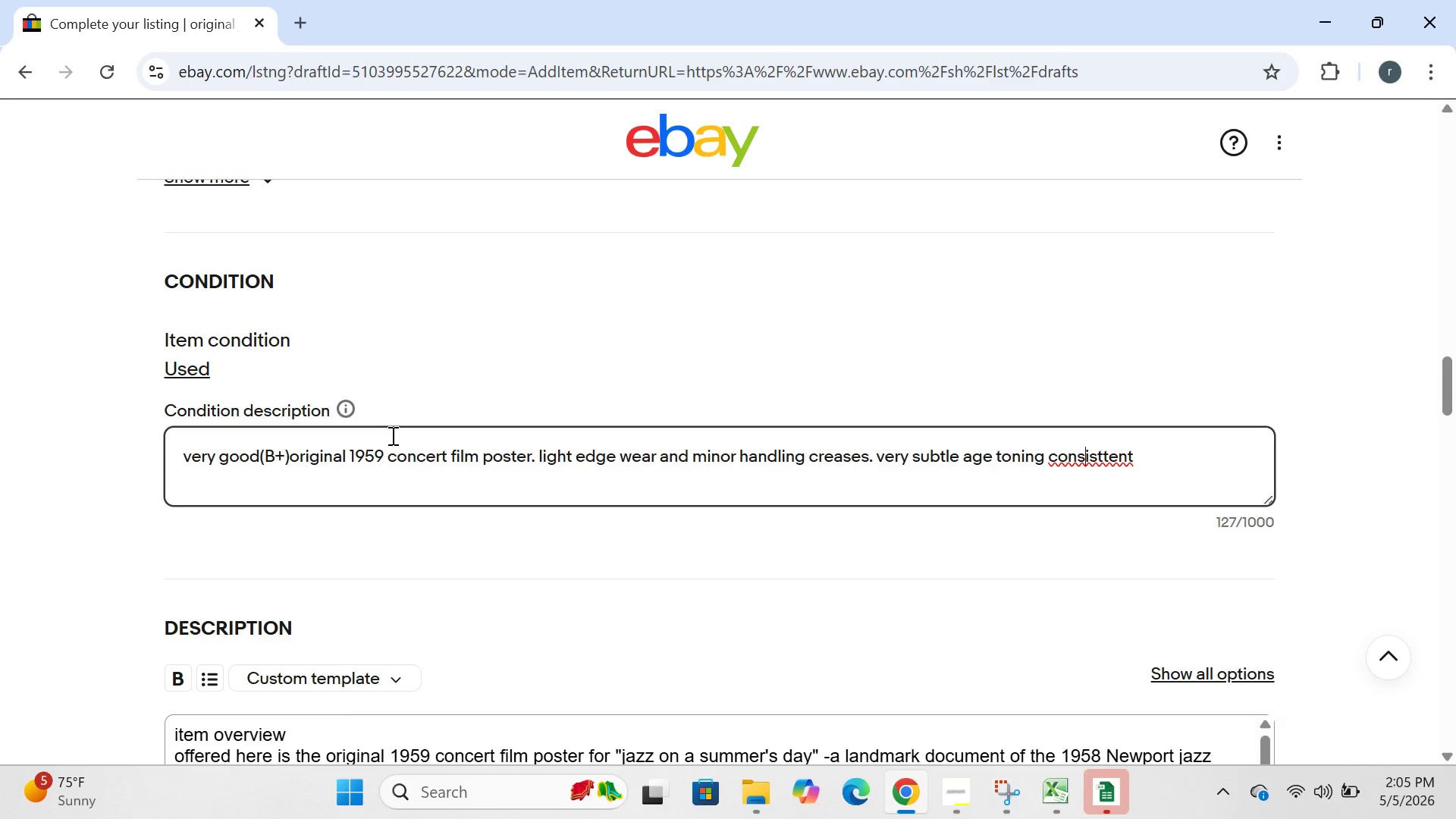 
key(ArrowLeft)
 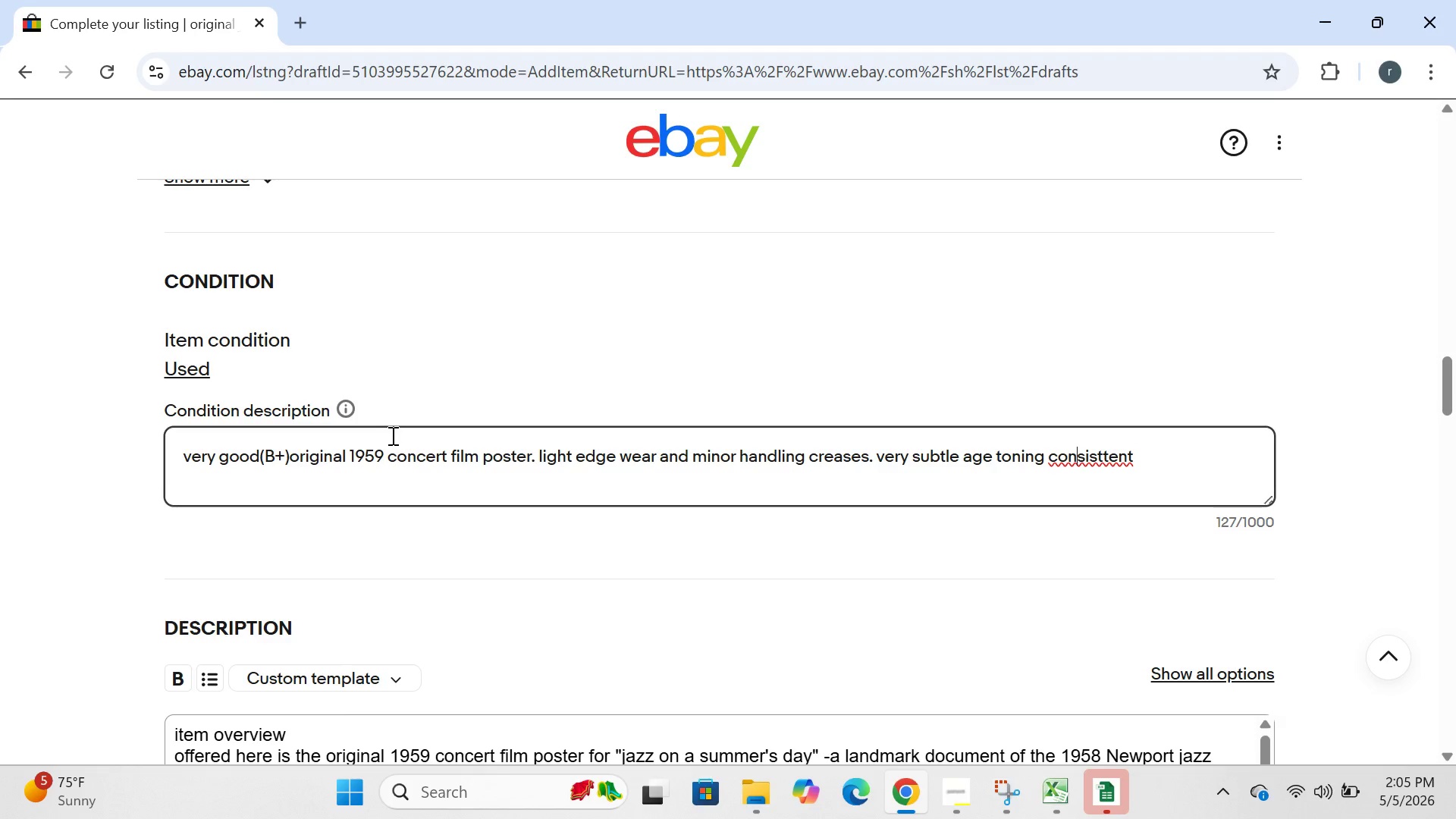 
key(ArrowLeft)
 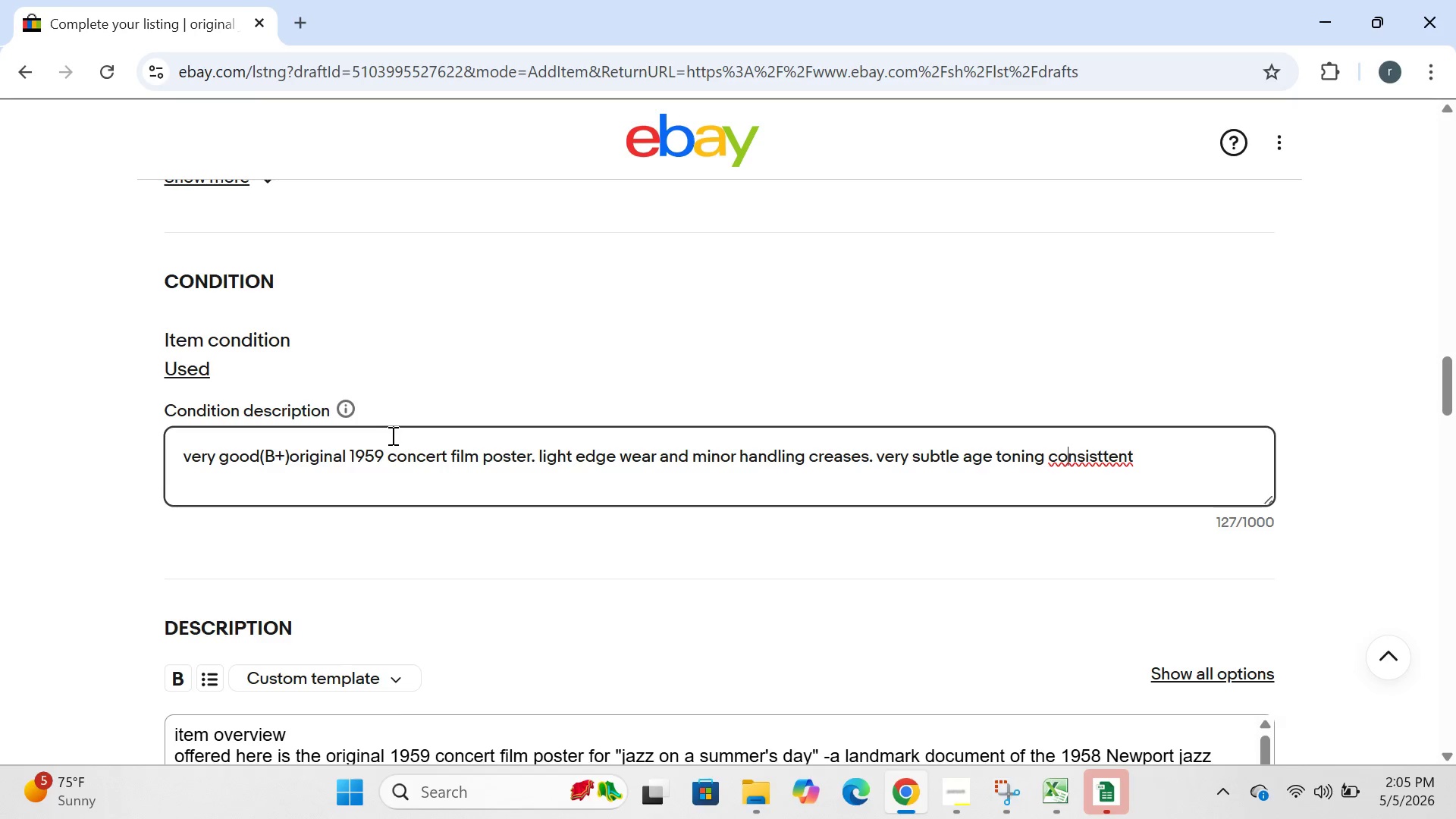 
key(ArrowLeft)
 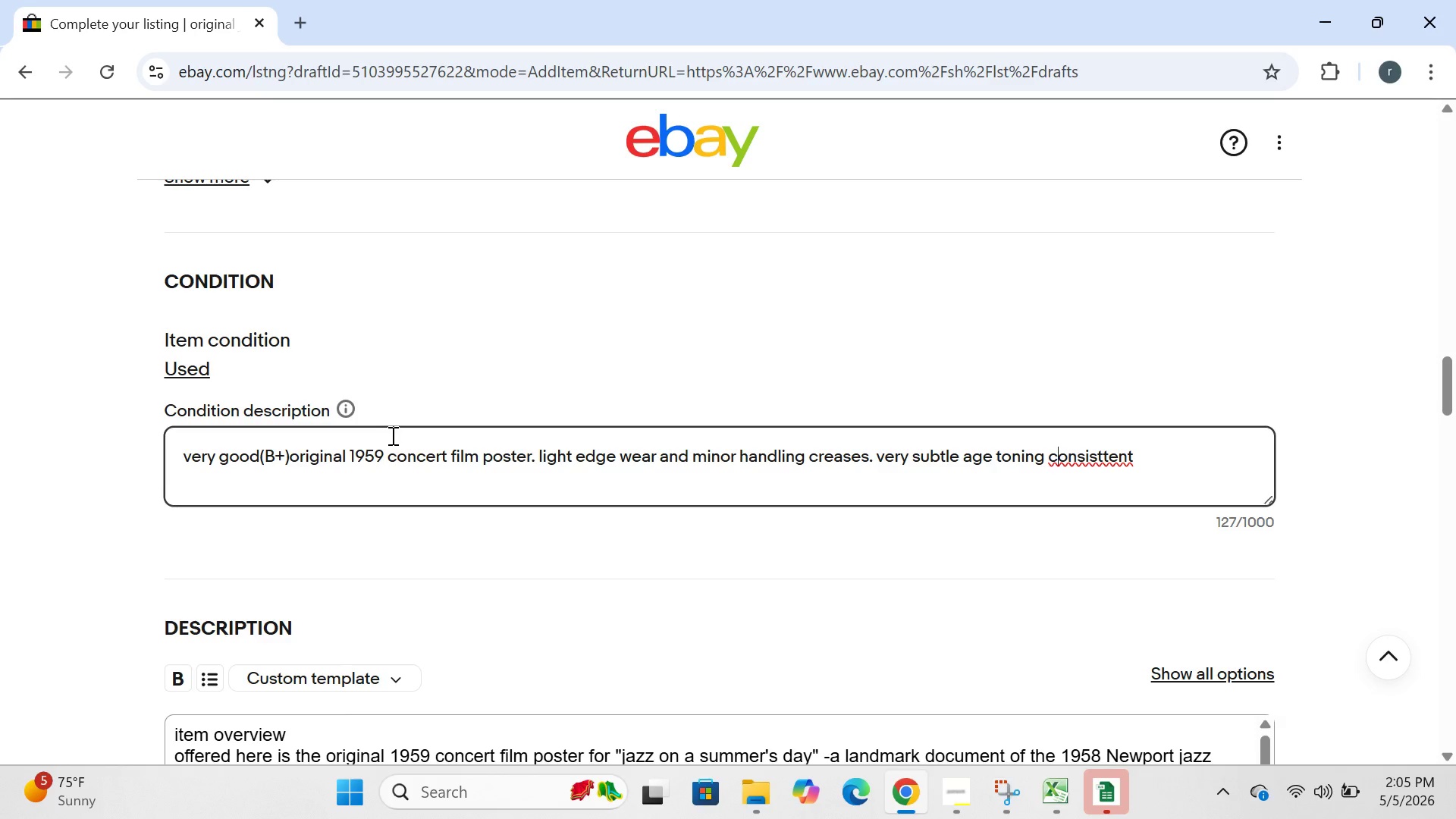 
key(ArrowLeft)
 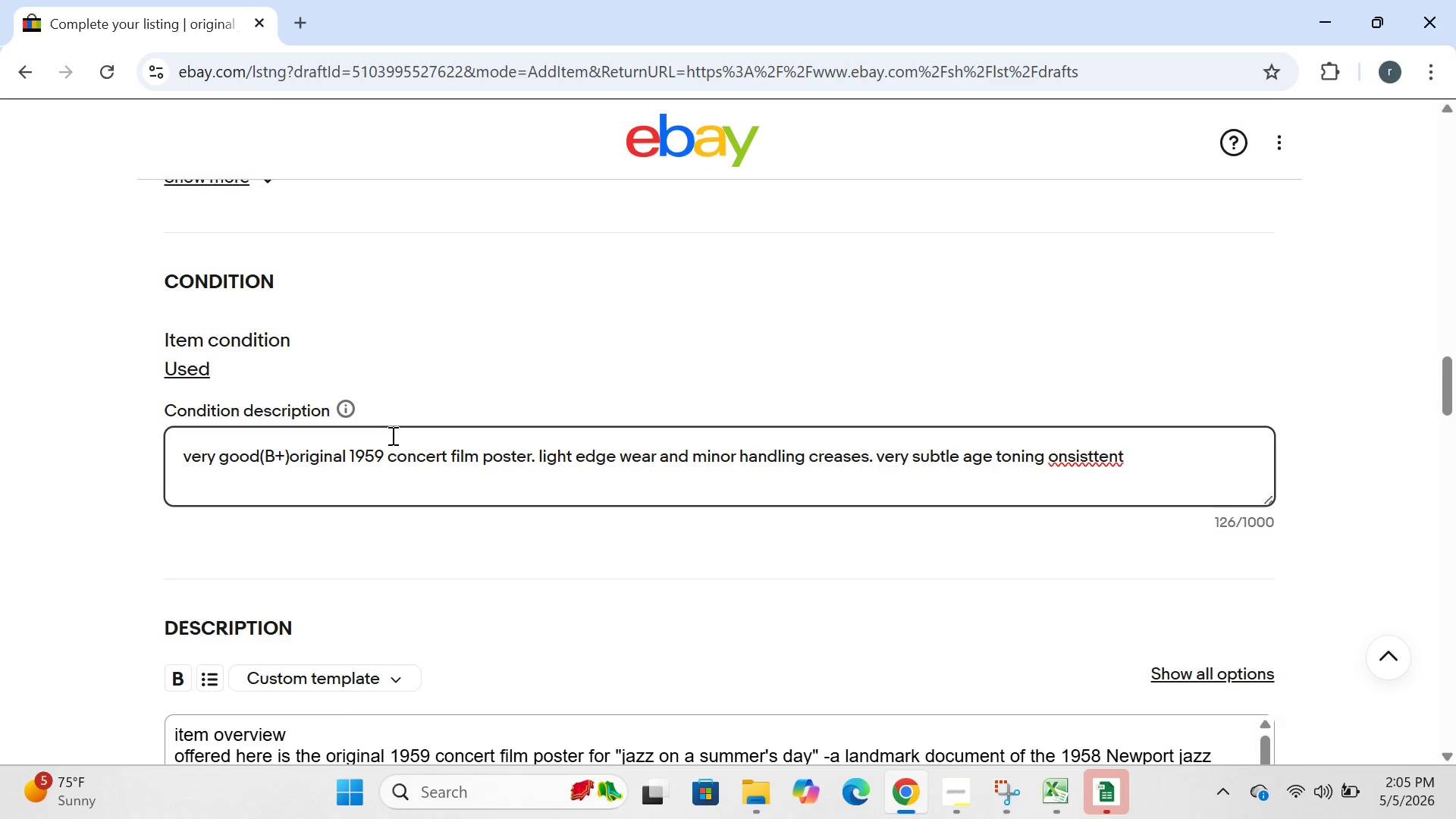 
key(Backspace)
 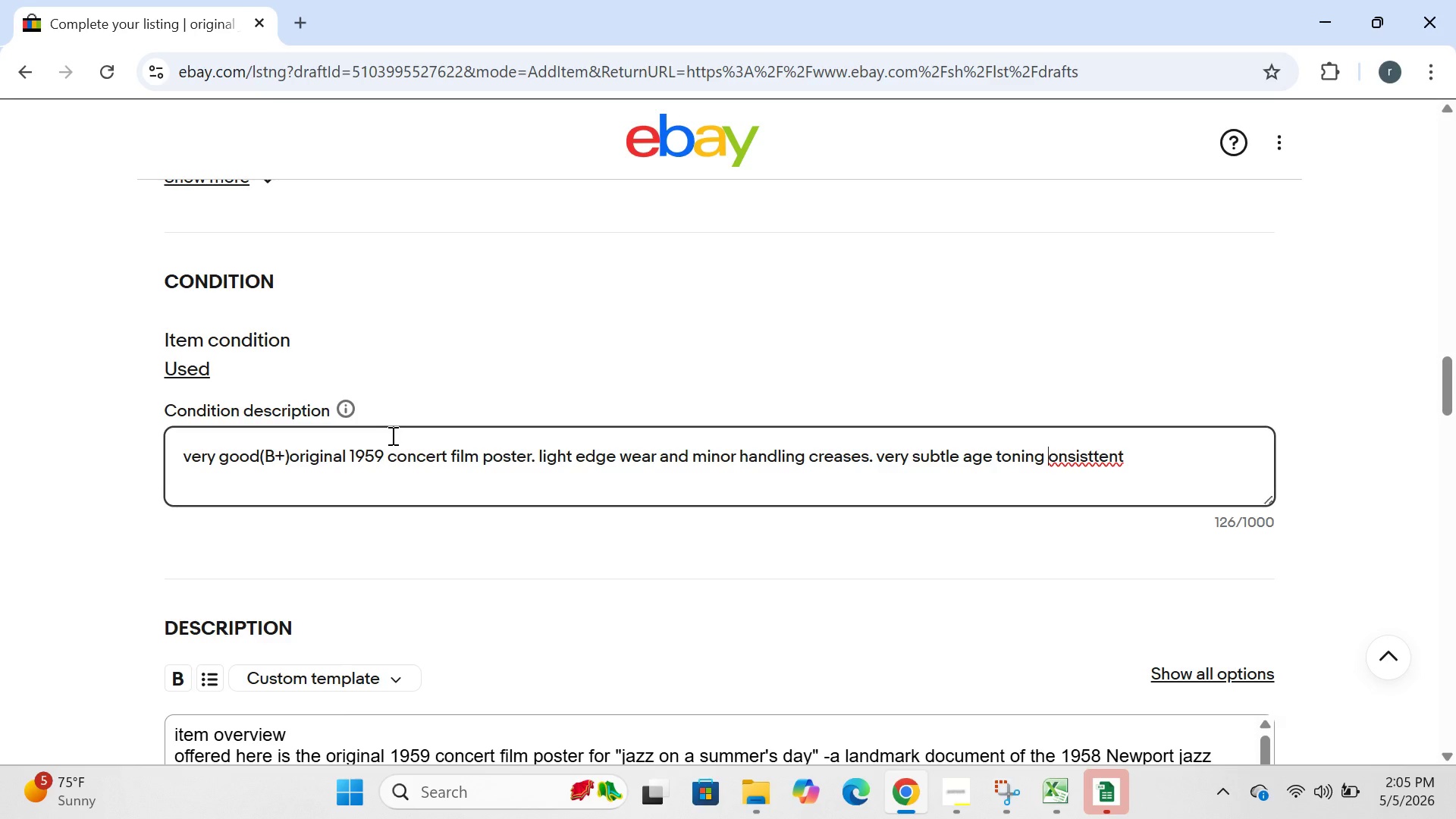 
key(CapsLock)
 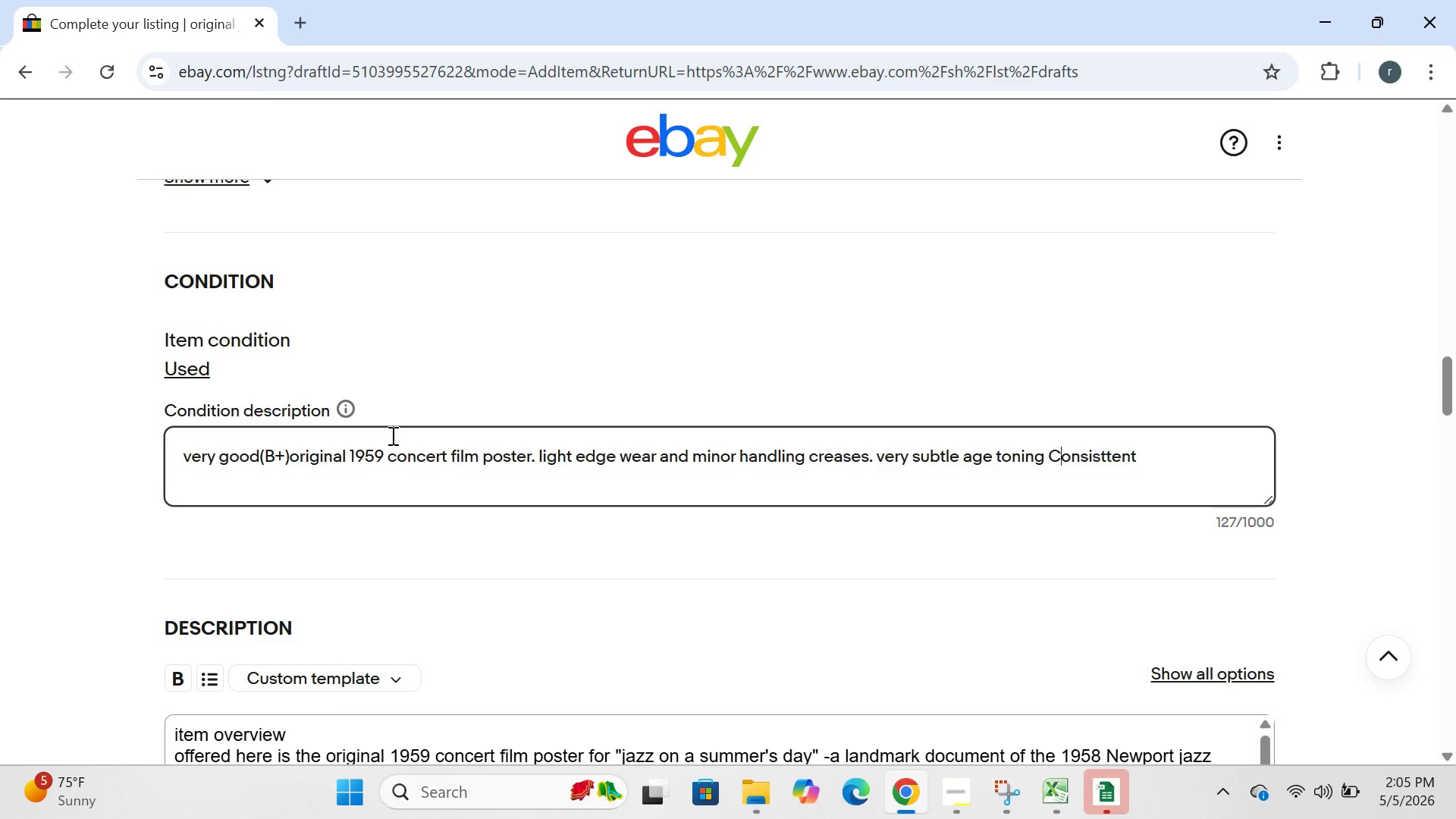 
key(C)
 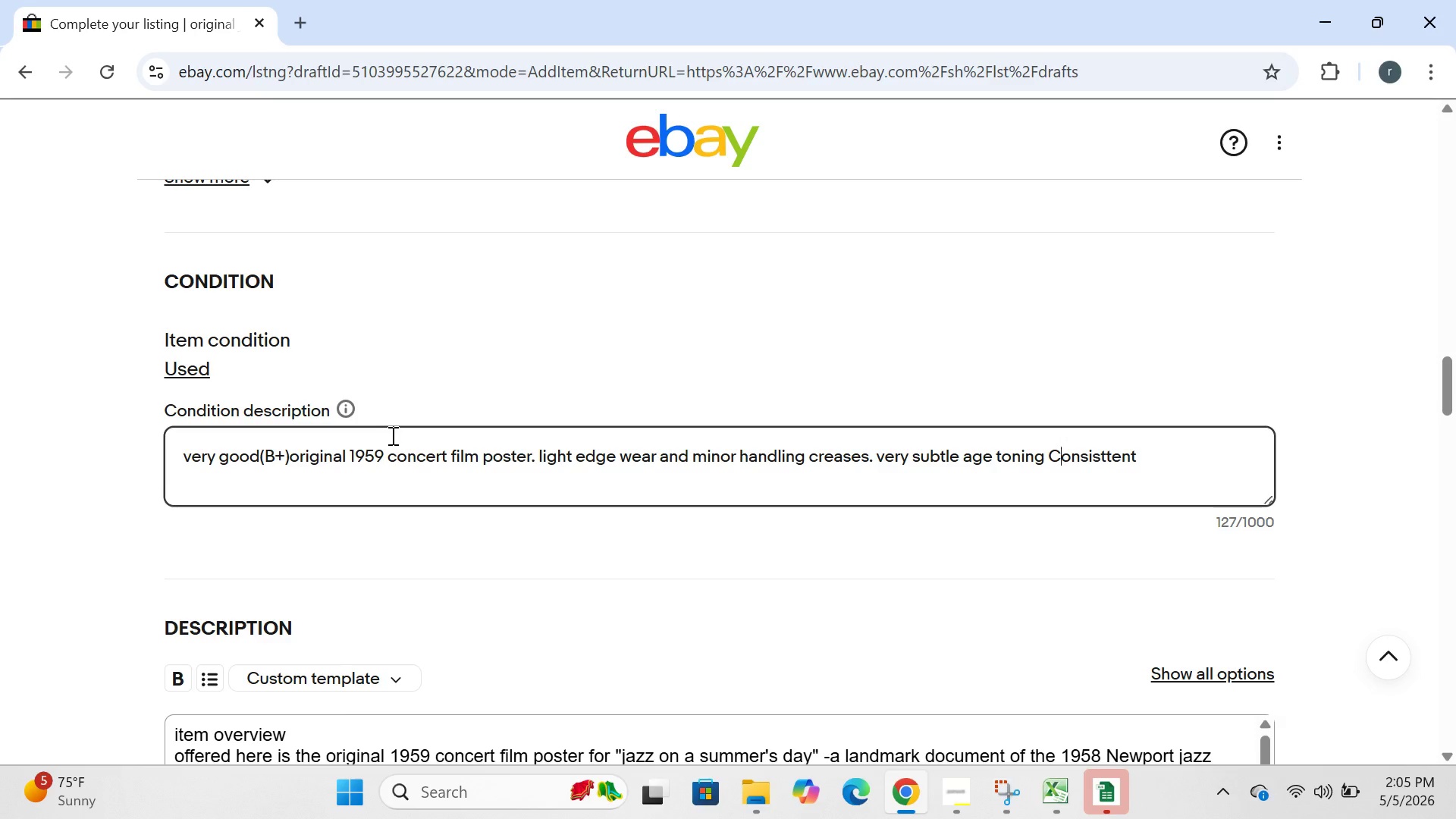 
key(CapsLock)
 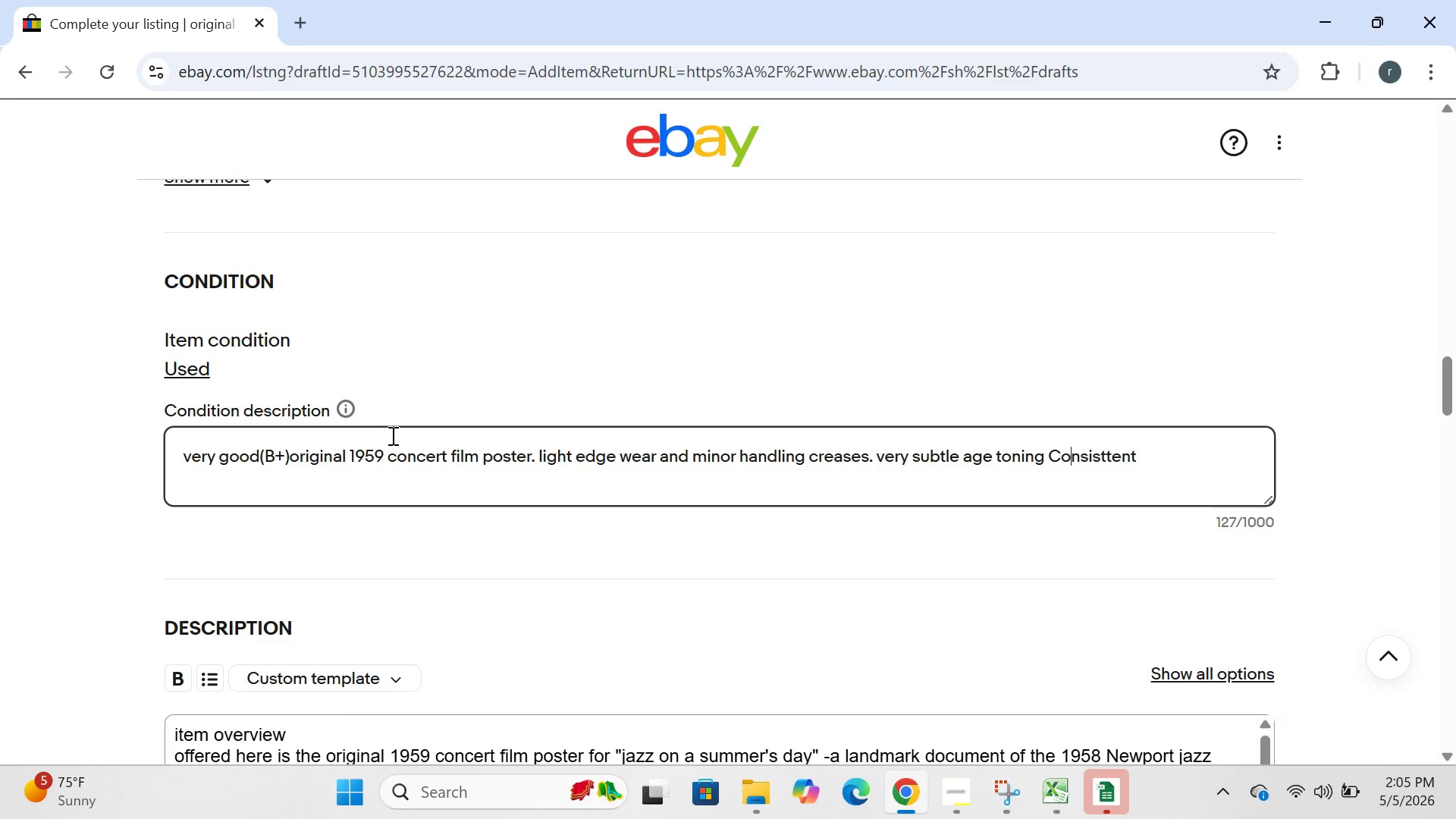 
key(ArrowRight)
 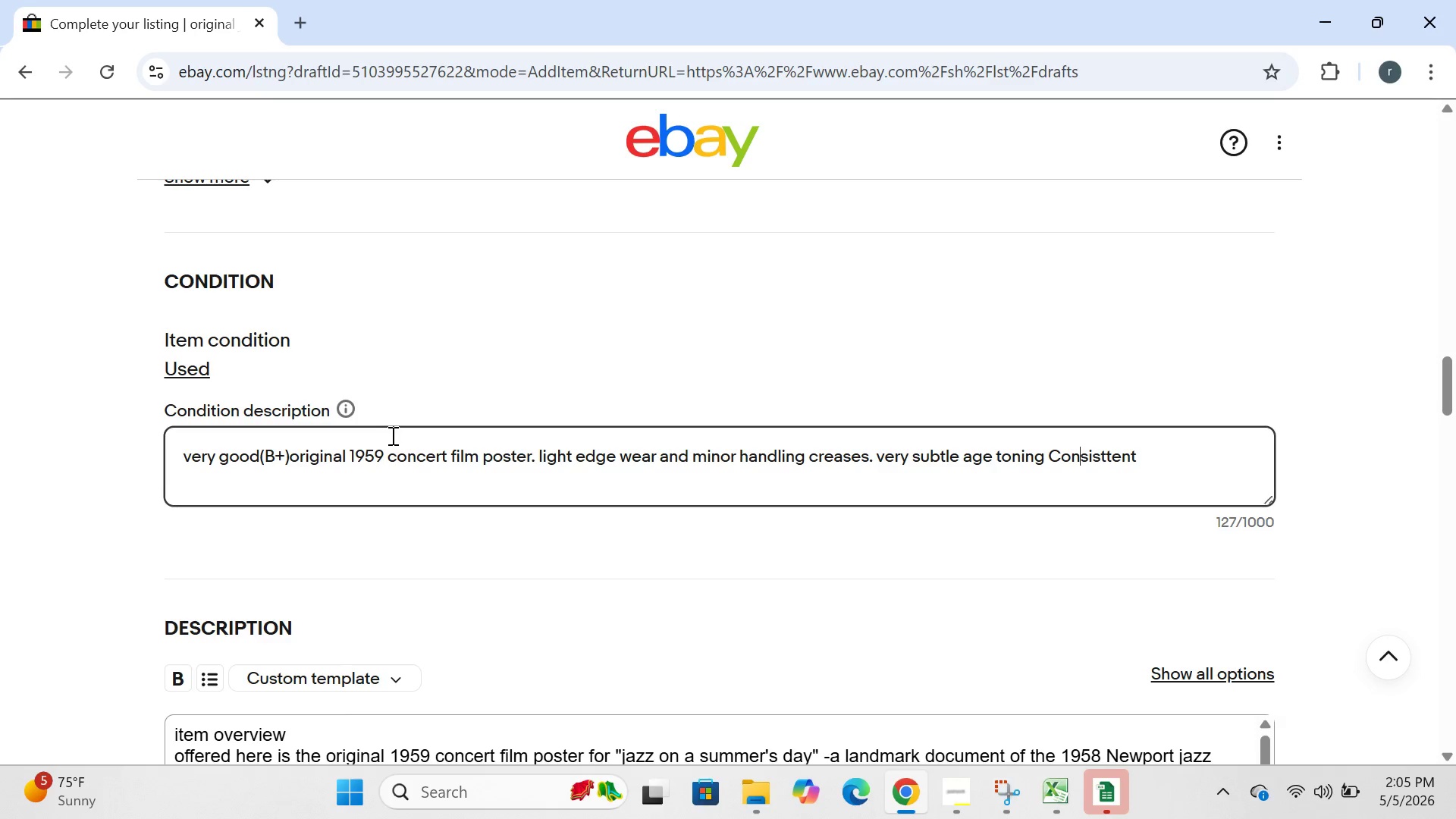 
key(ArrowRight)
 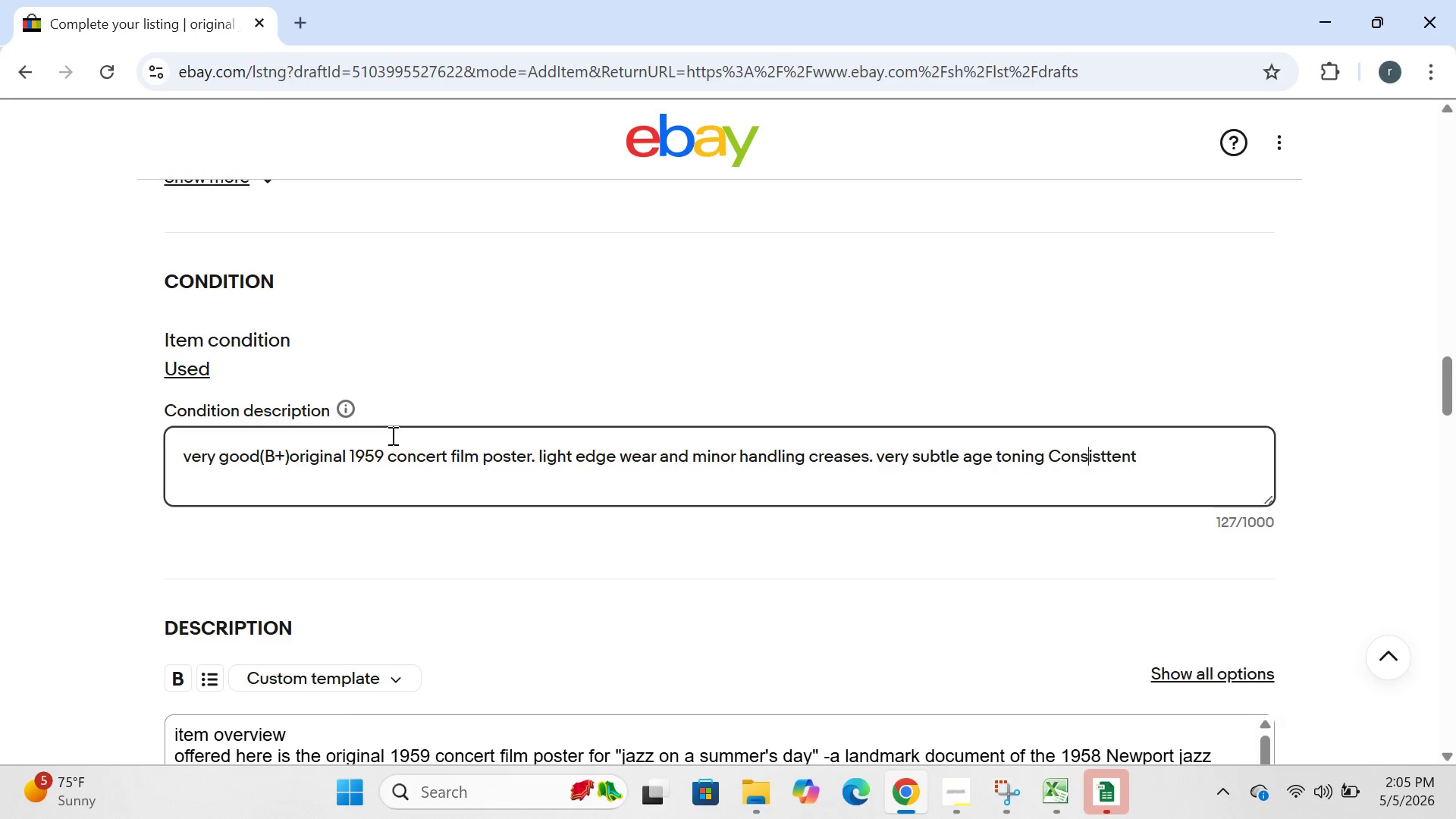 
key(ArrowRight)
 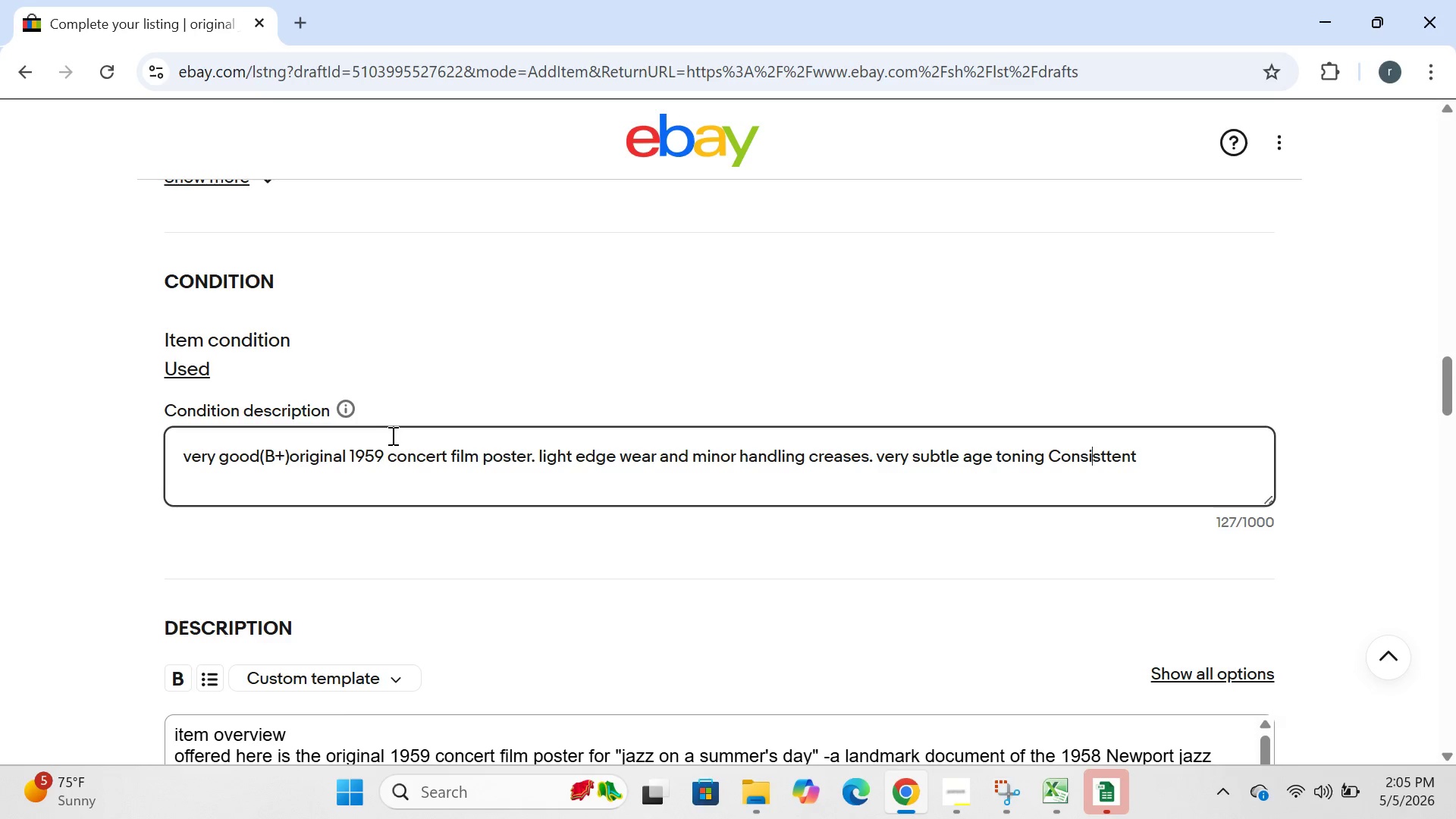 
key(ArrowRight)
 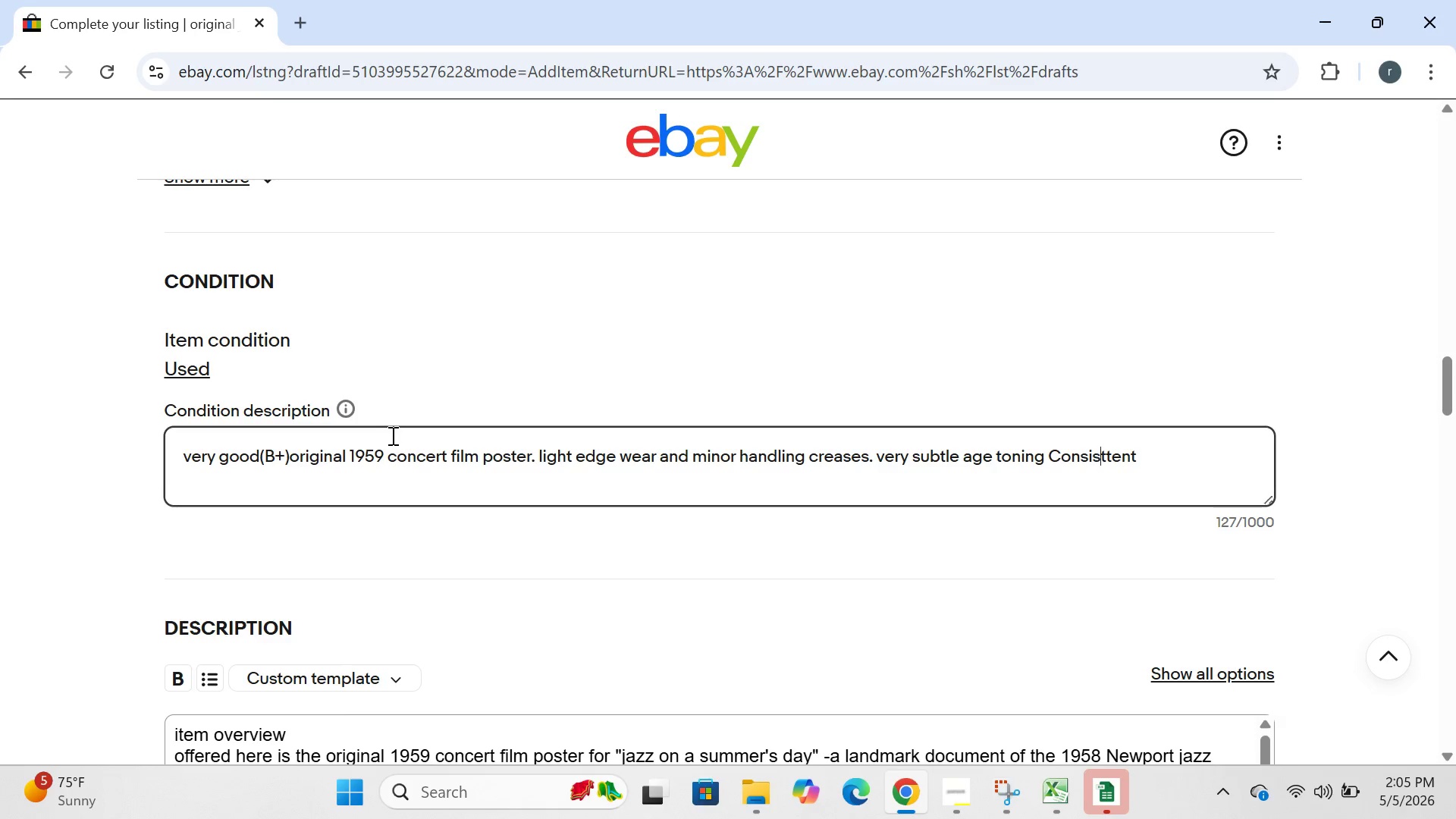 
key(ArrowRight)
 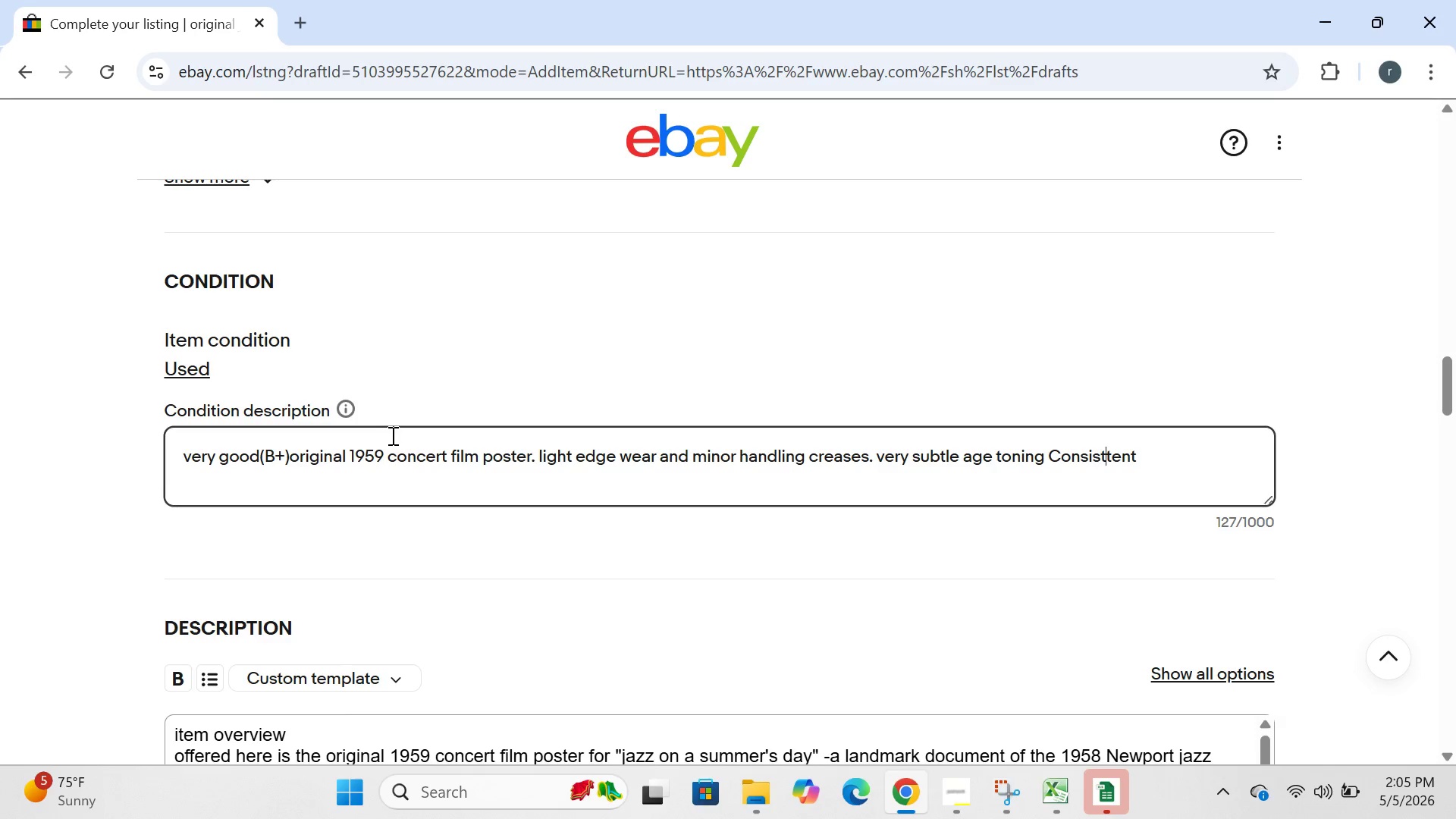 
key(ArrowRight)
 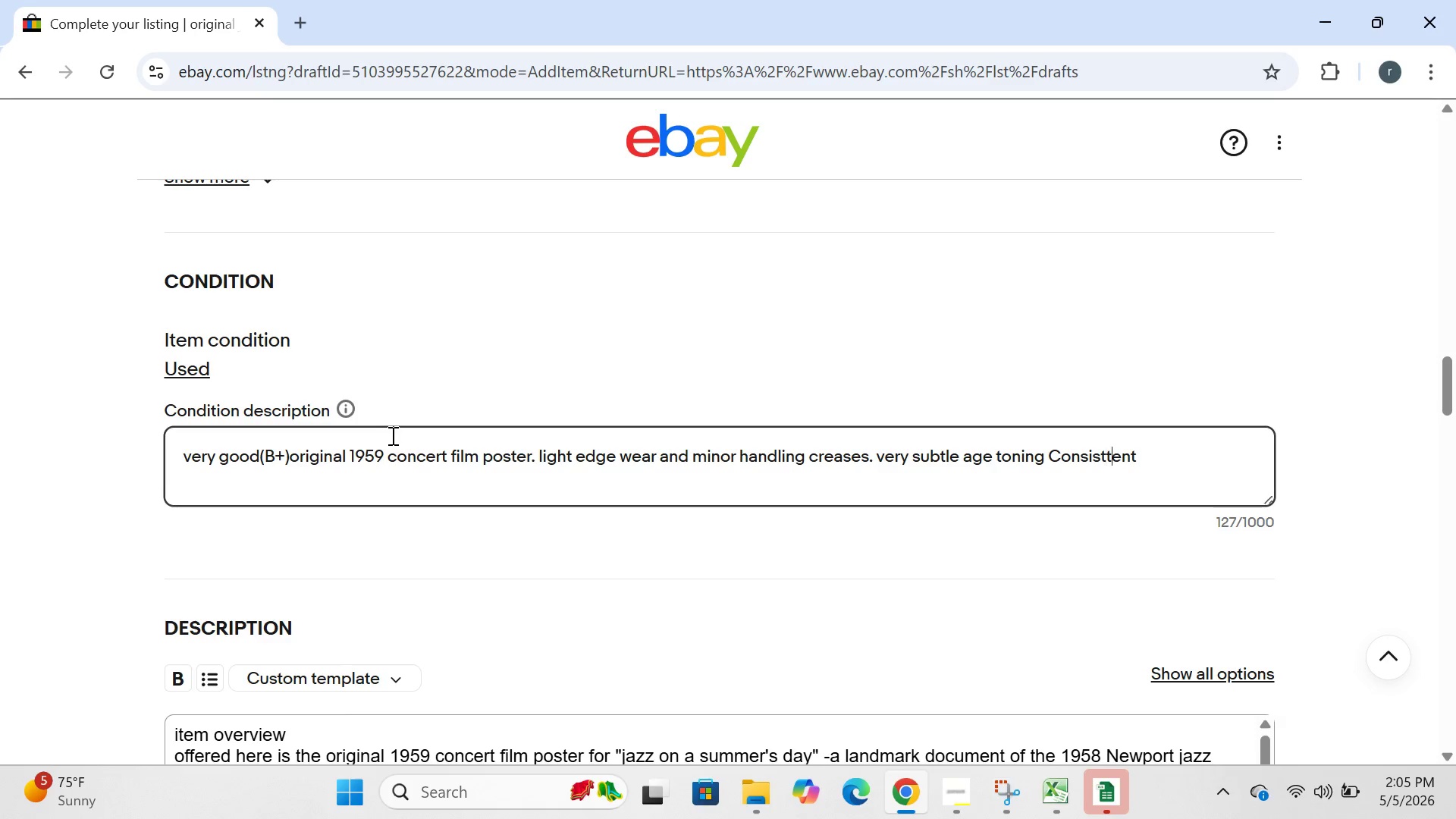 
key(ArrowRight)
 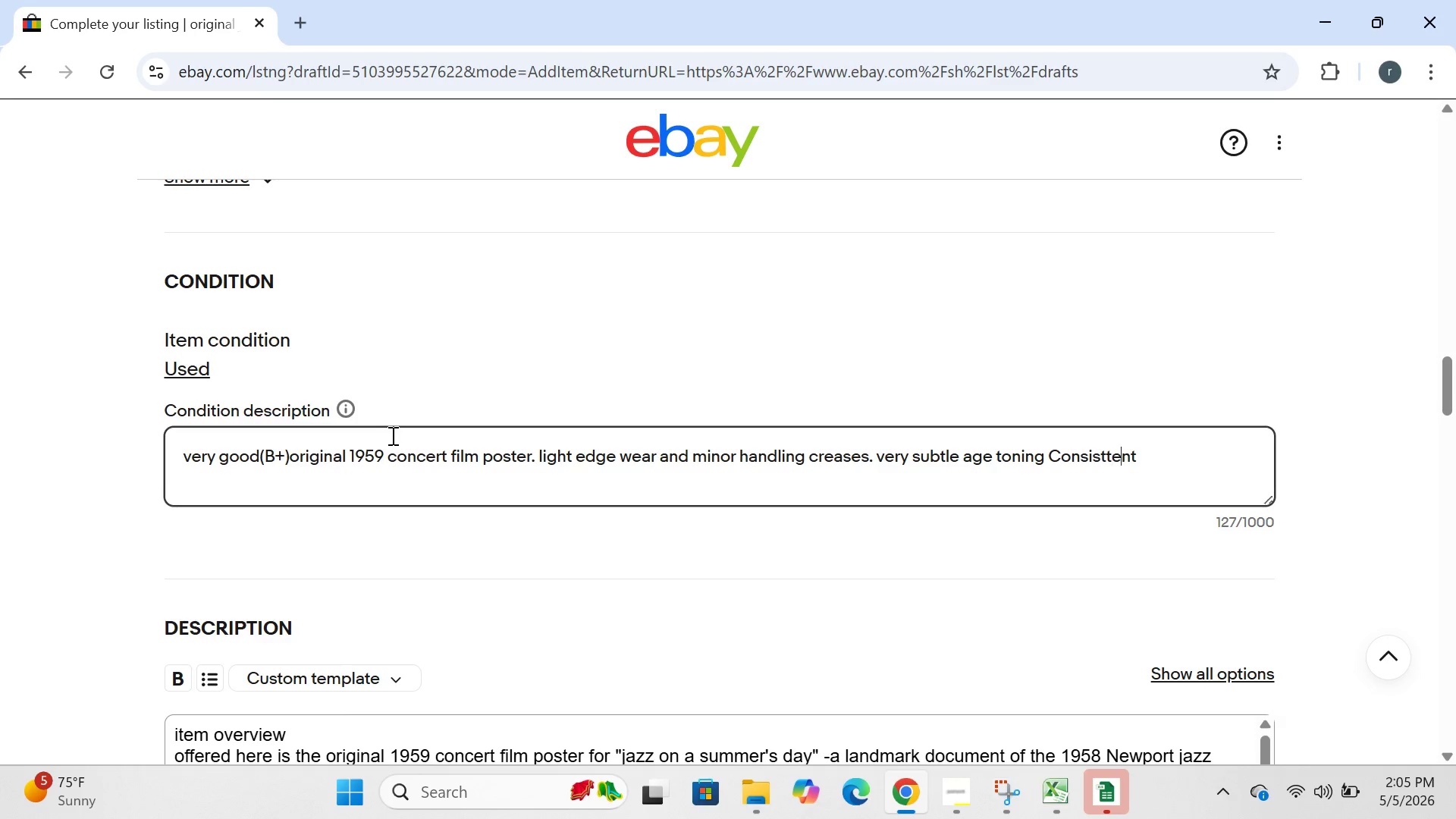 
key(ArrowRight)
 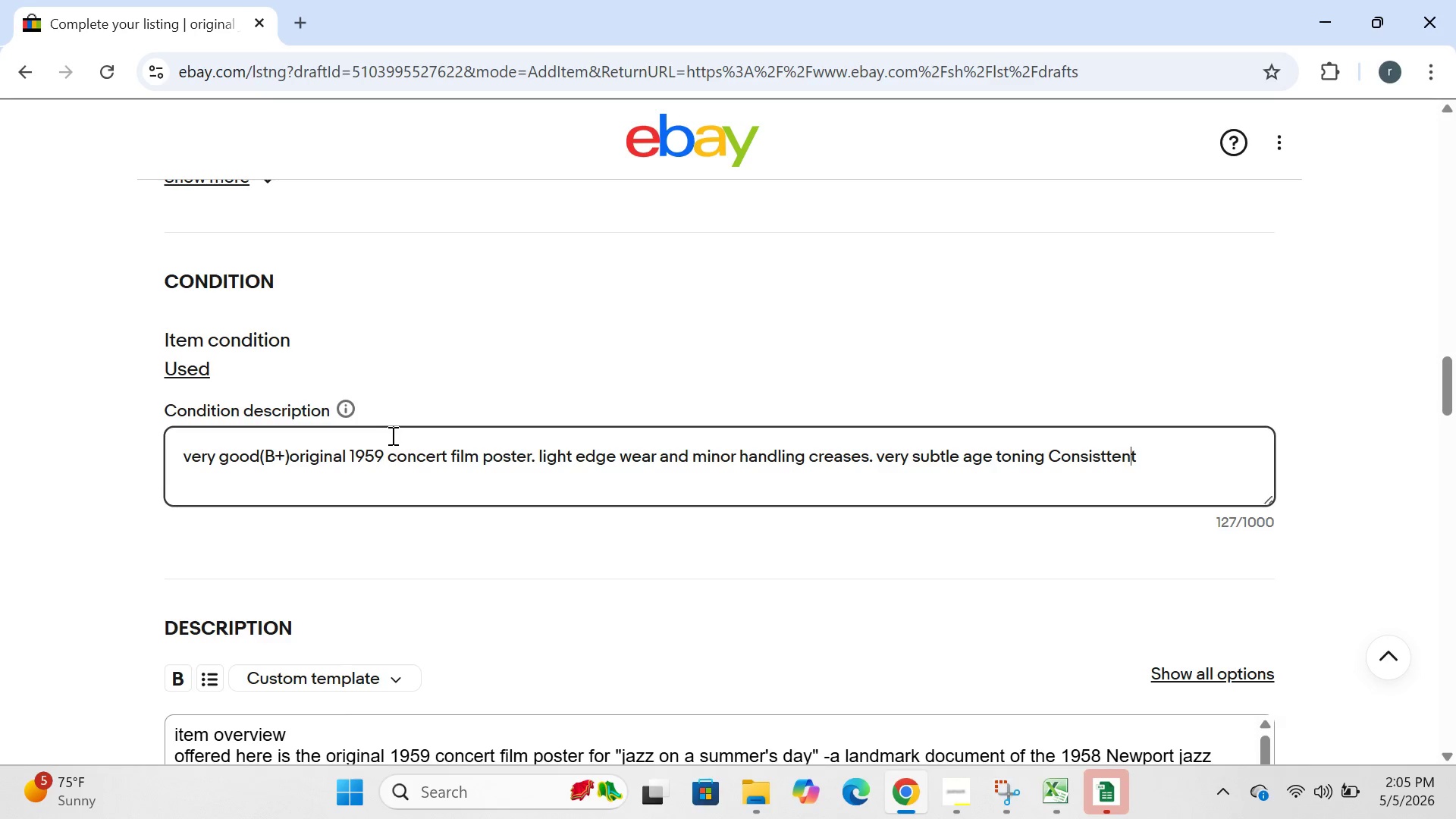 
key(ArrowRight)
 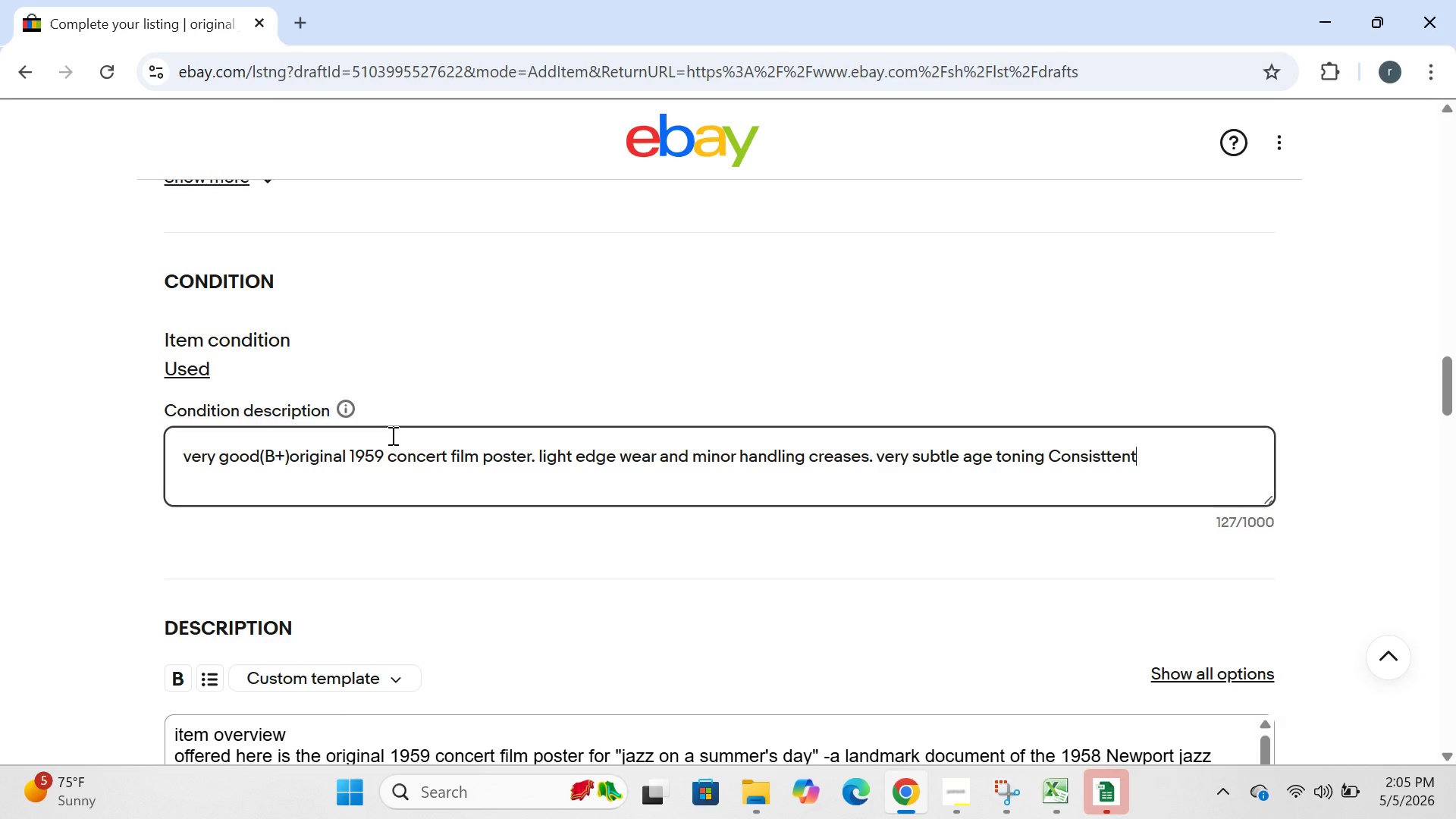 
key(ArrowRight)
 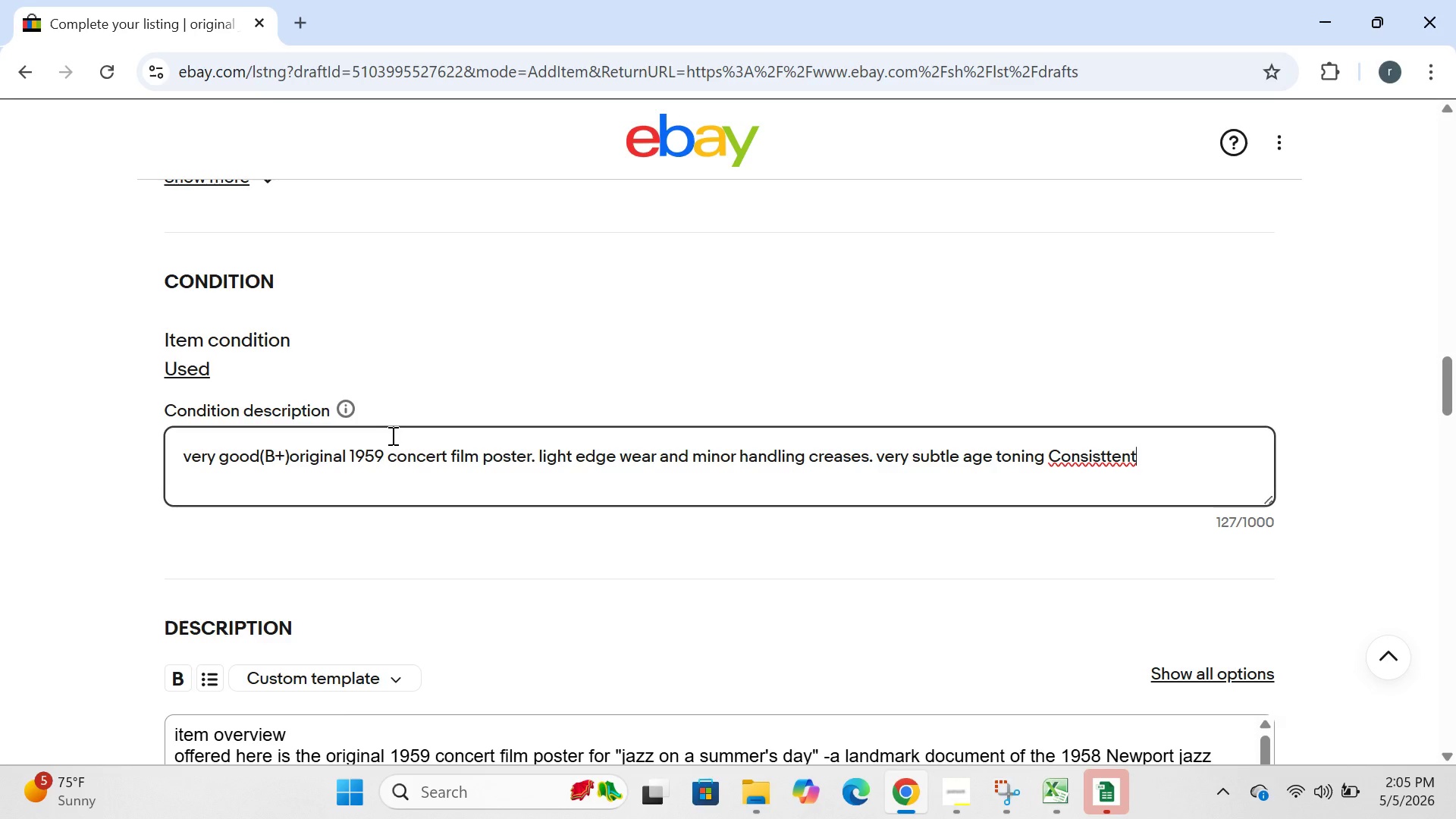 
type( with )
 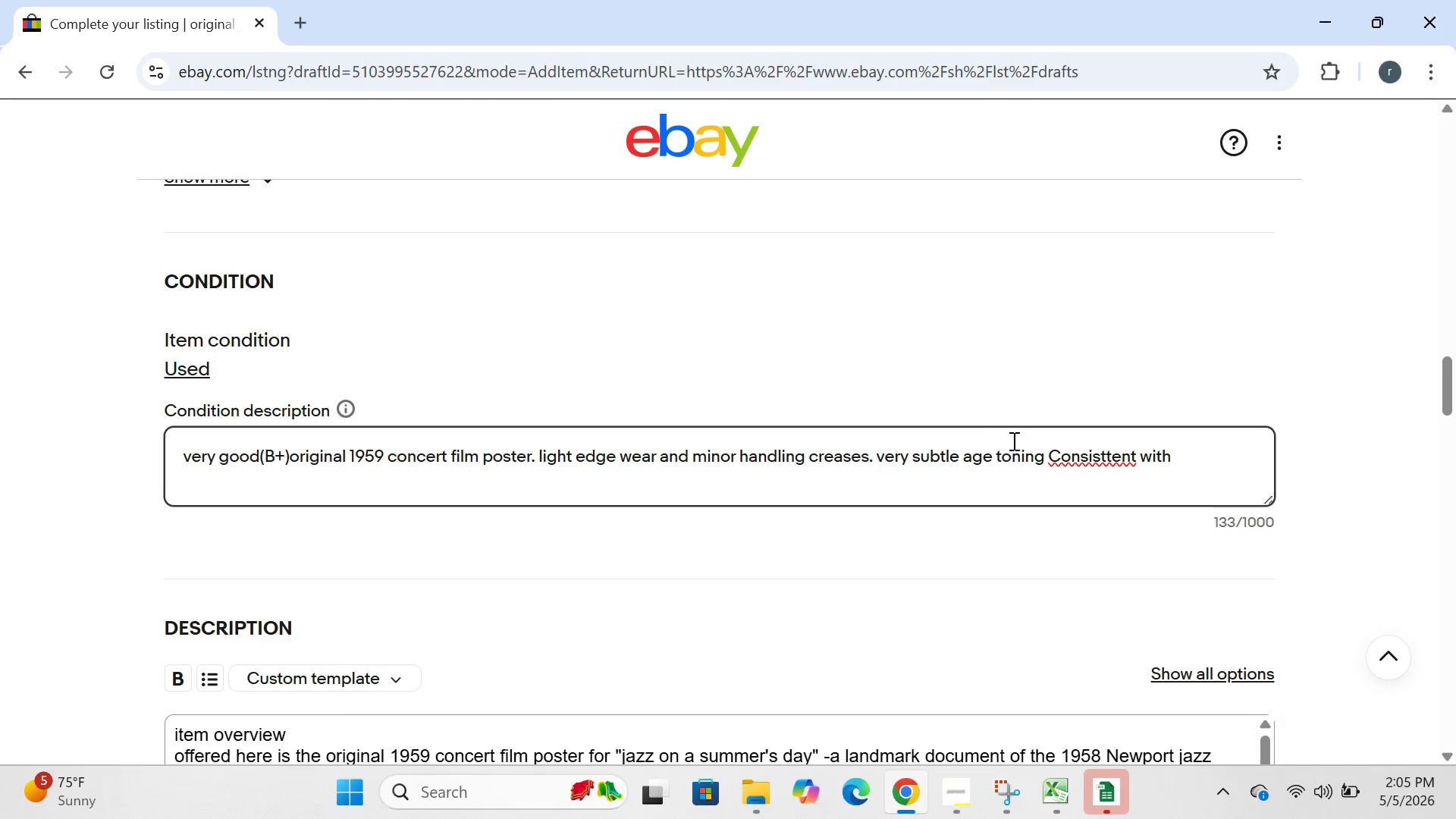 
left_click([1107, 463])
 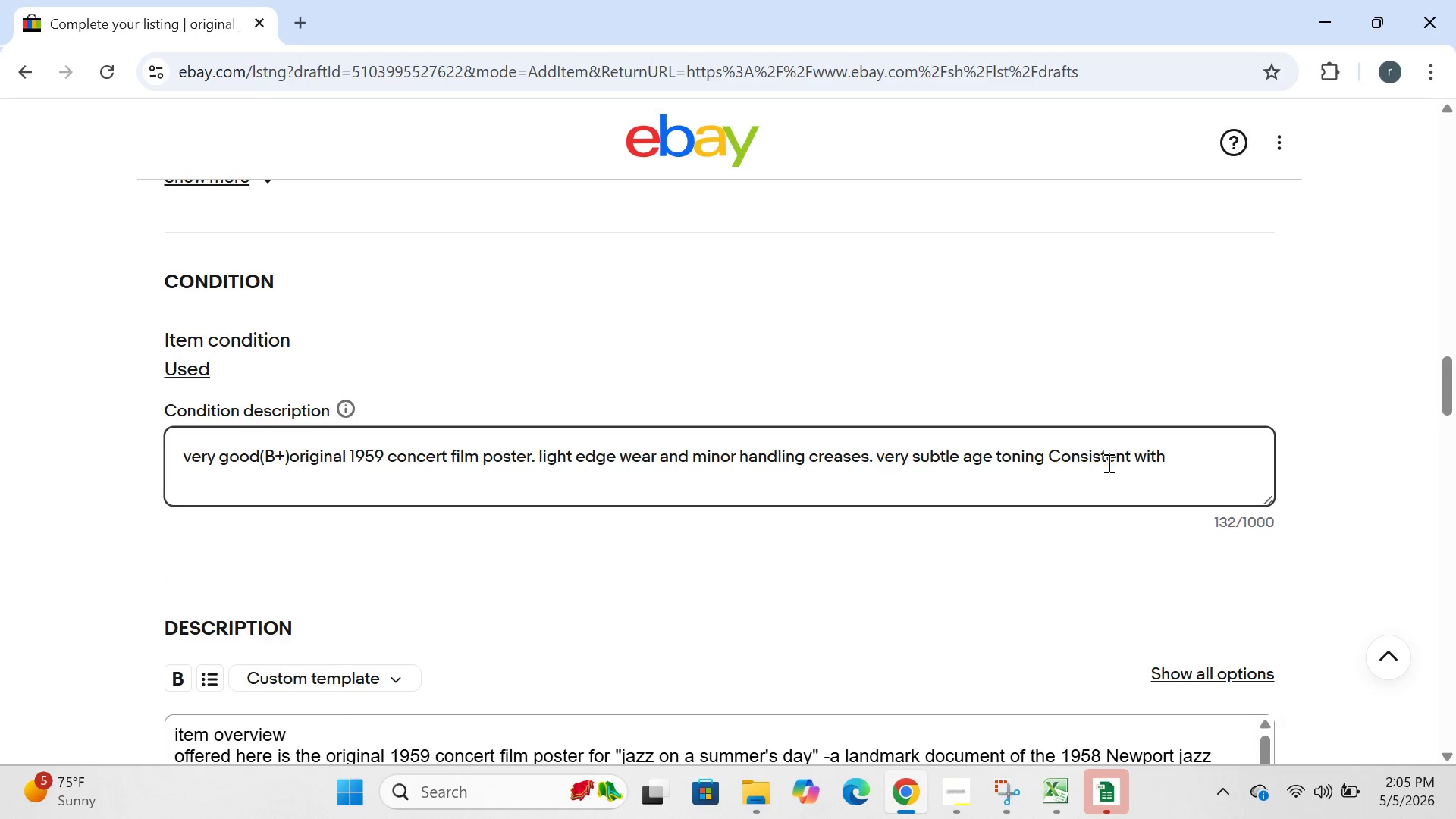 
key(Backspace)
 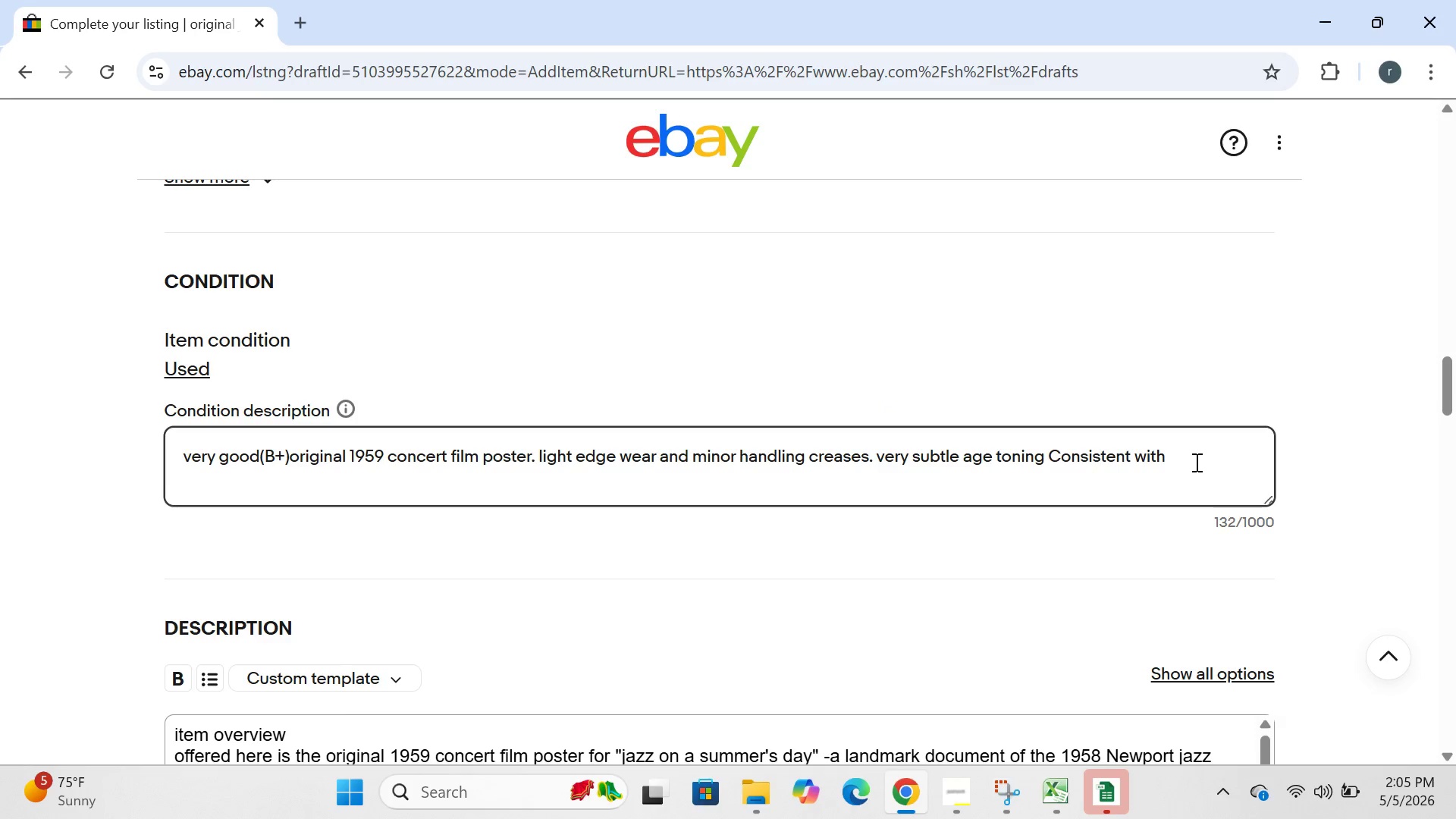 
left_click([1195, 462])
 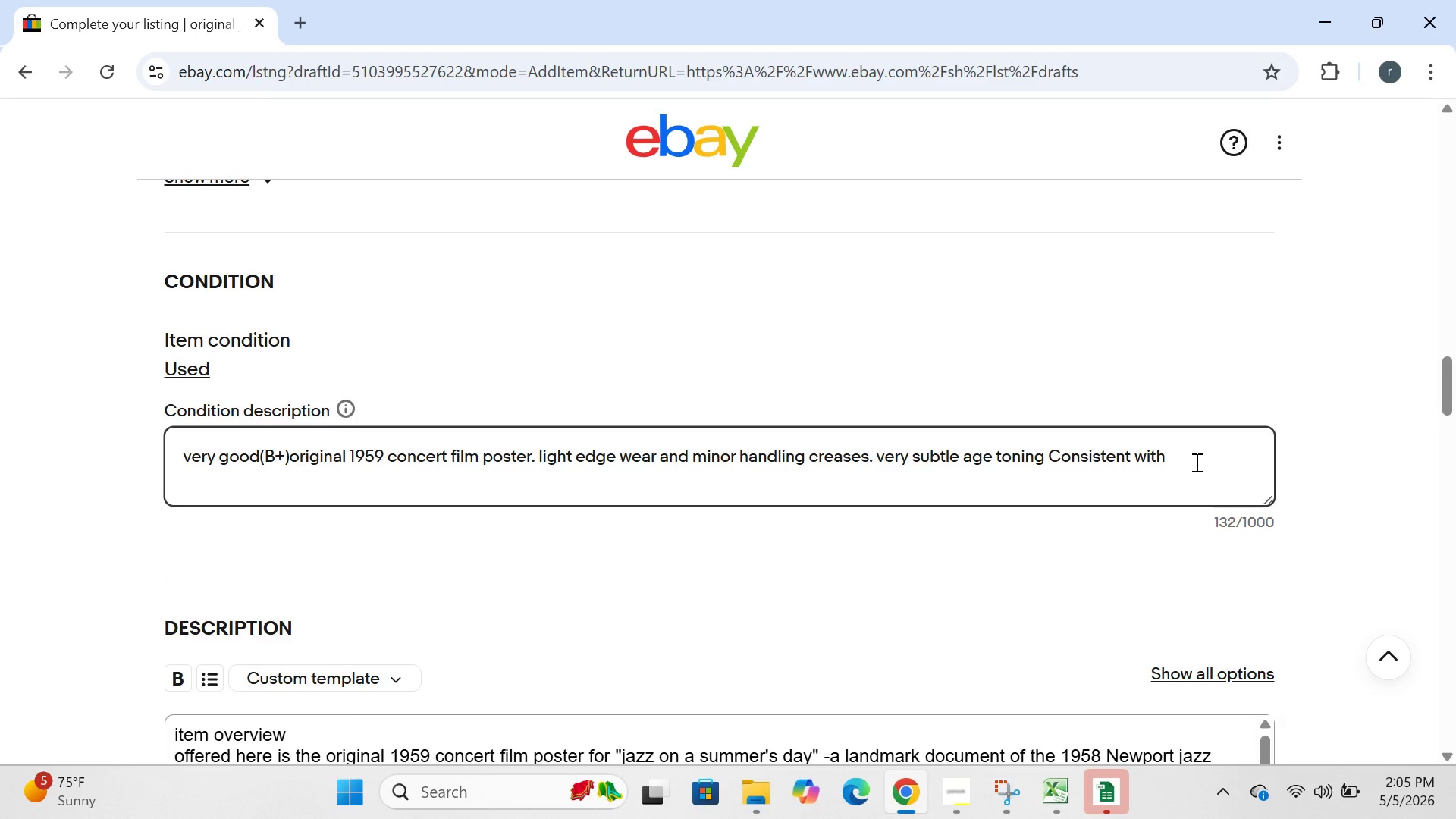 
type(decades of storage . no ters)
key(Backspace)
type(as . [Home])
key(Backspace)
 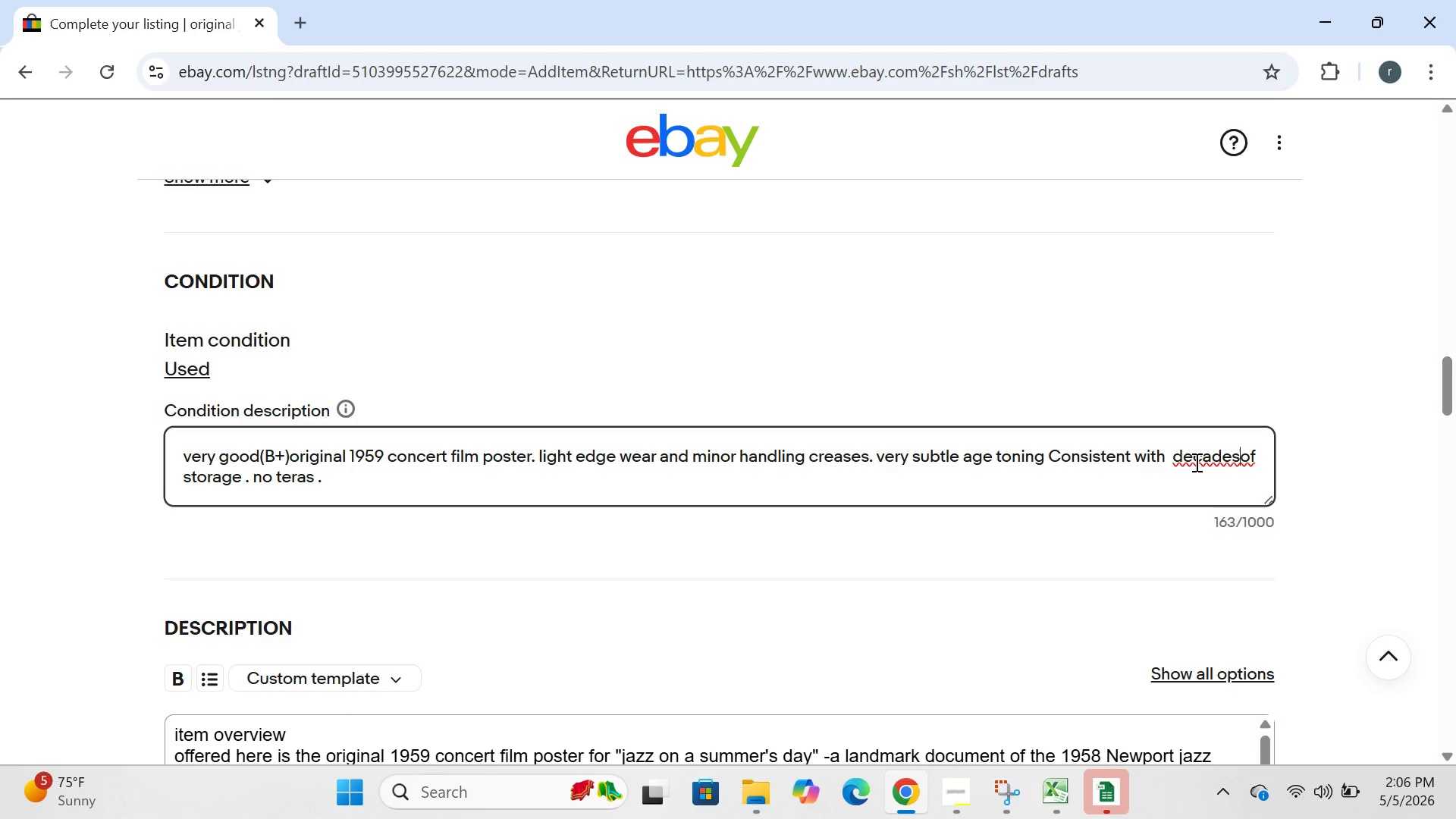 
key(Control+Z)
 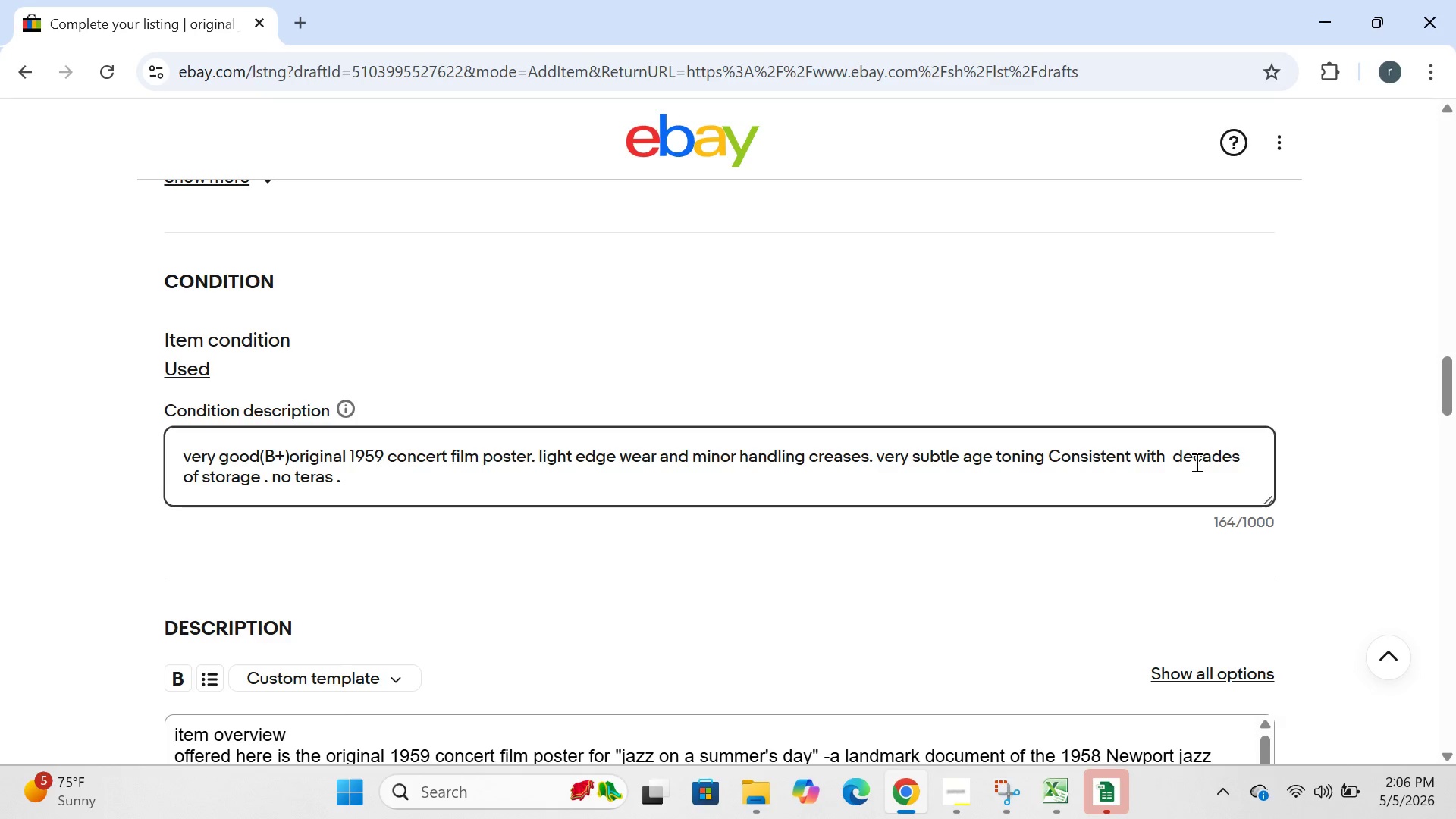 
key(Control+Break)
 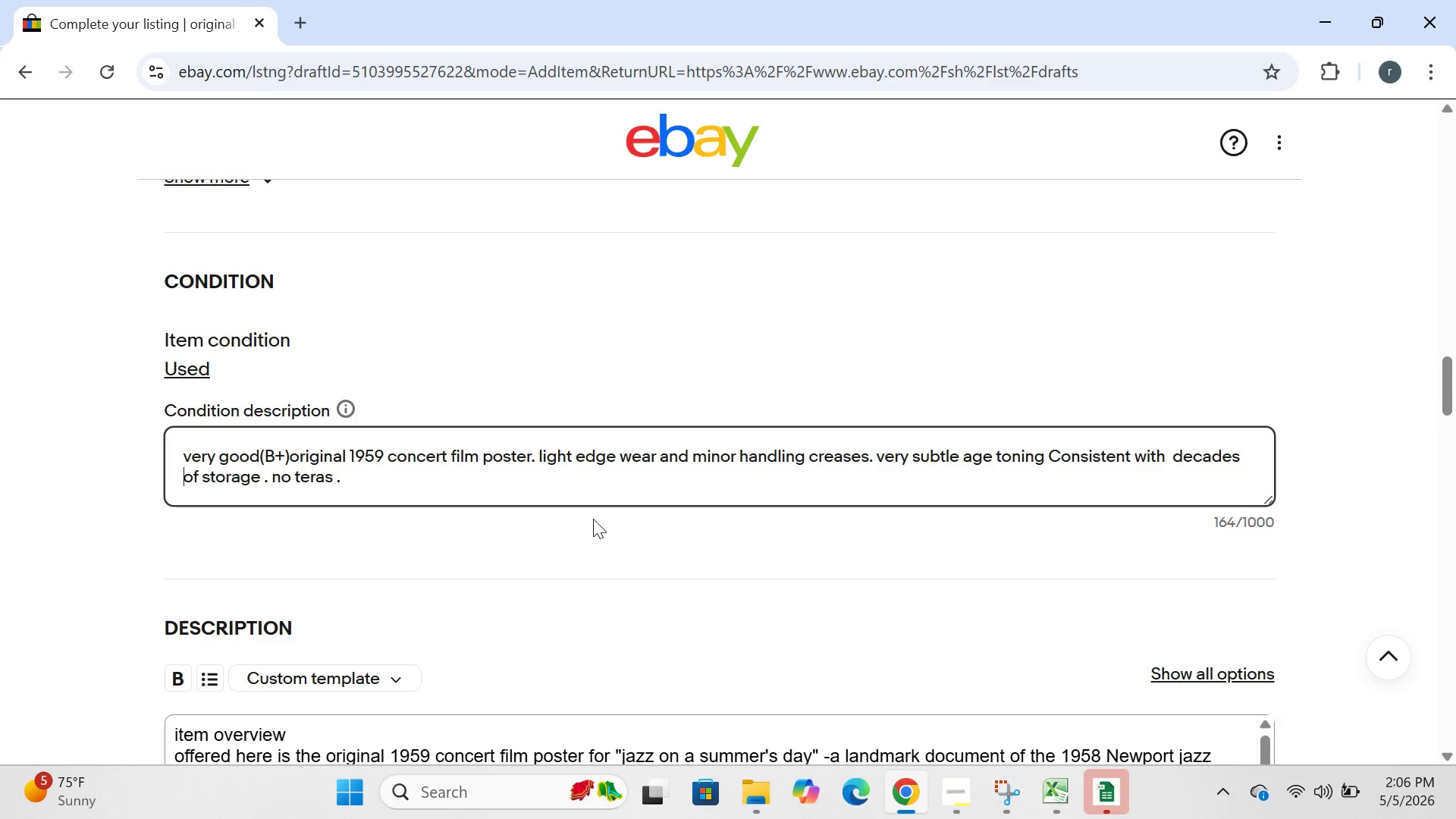 
left_click([364, 479])
 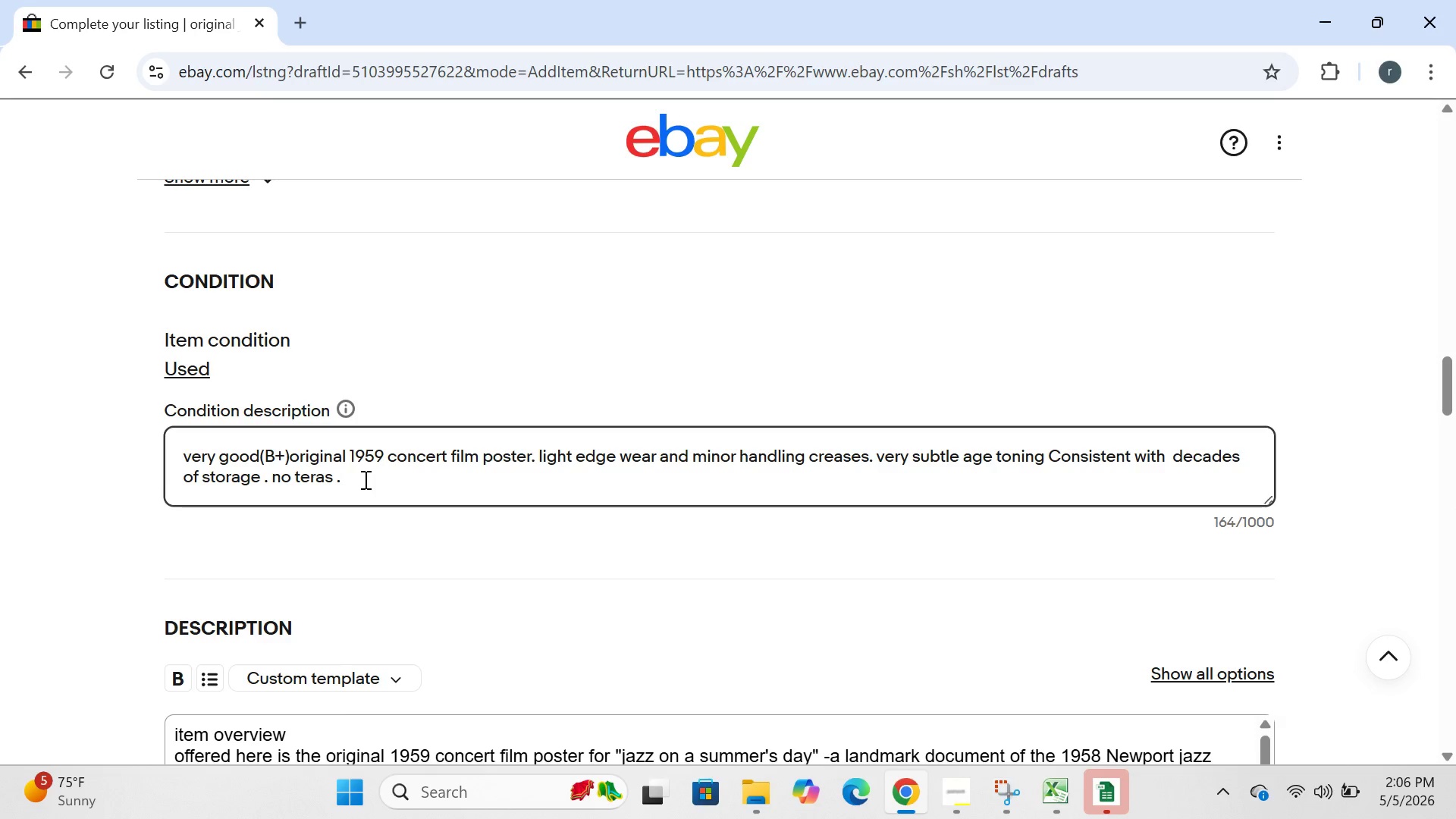 
key(Backspace)
key(Backspace)
key(Backspace)
type(, stains, or restorations. color )
key(Backspace)
type(s remain strong and vibrat)
key(Backspace)
key(Backspace)
type(ant)
 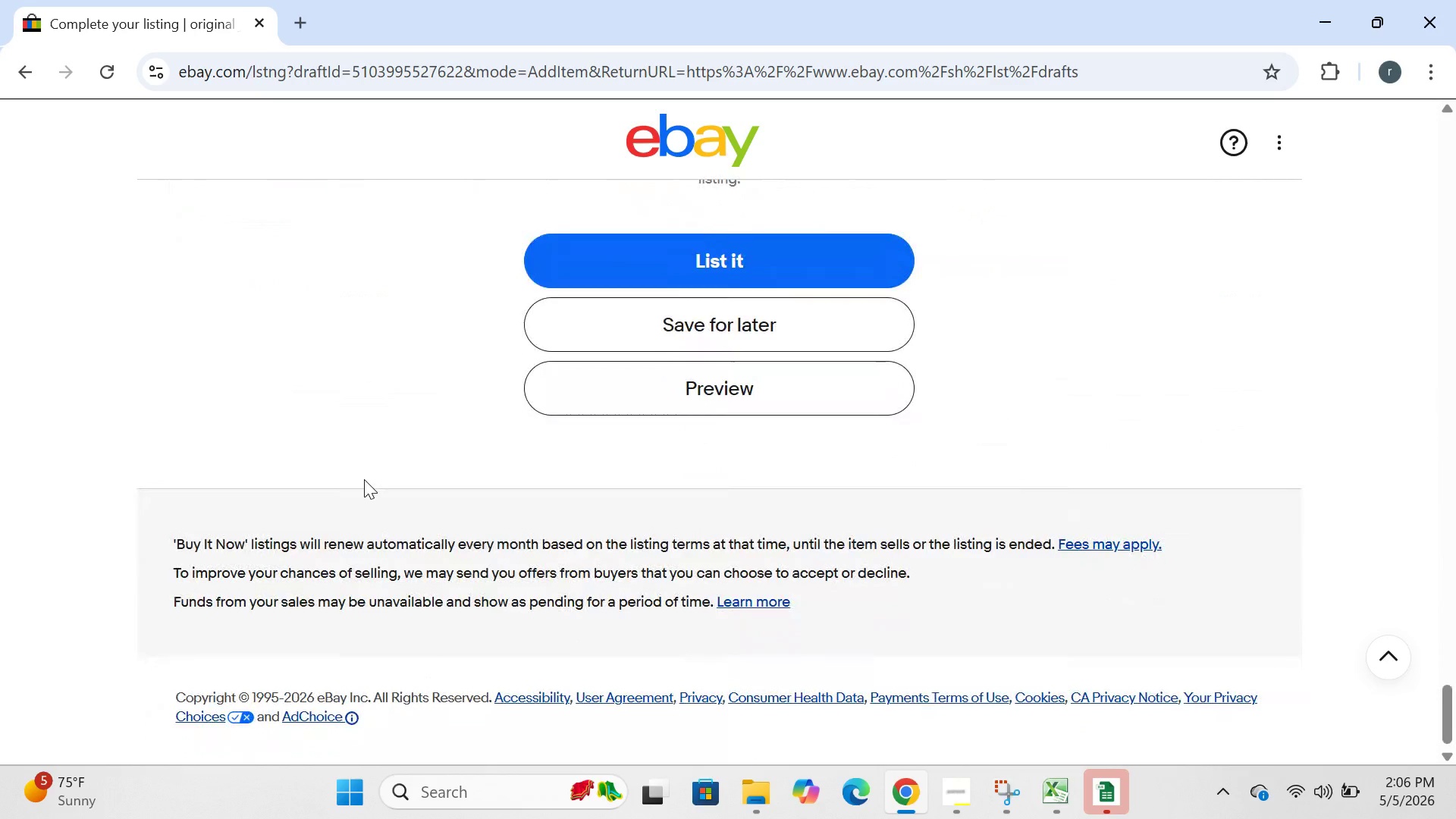 
wait(5.11)
 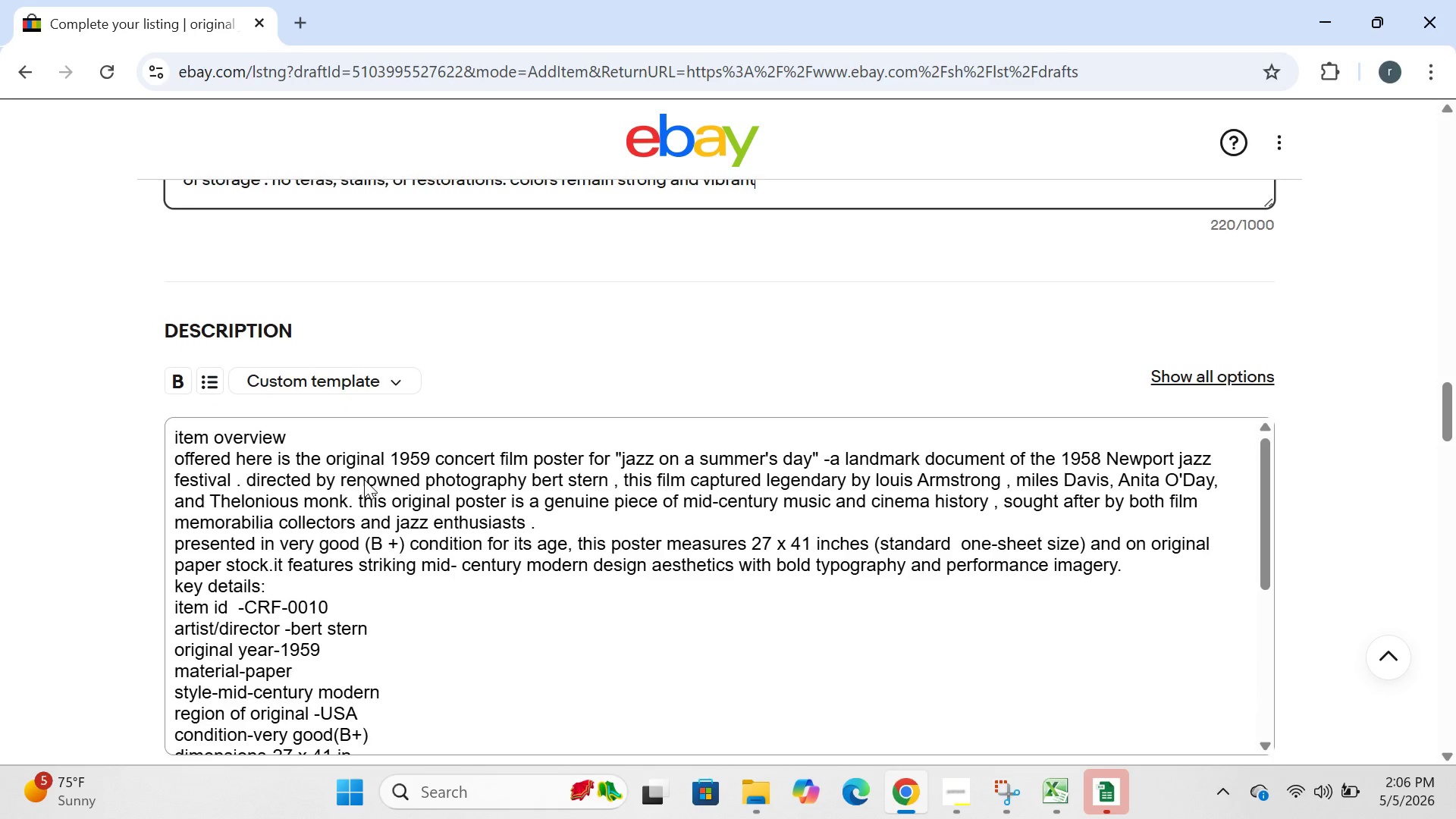 
left_click([821, 328])
 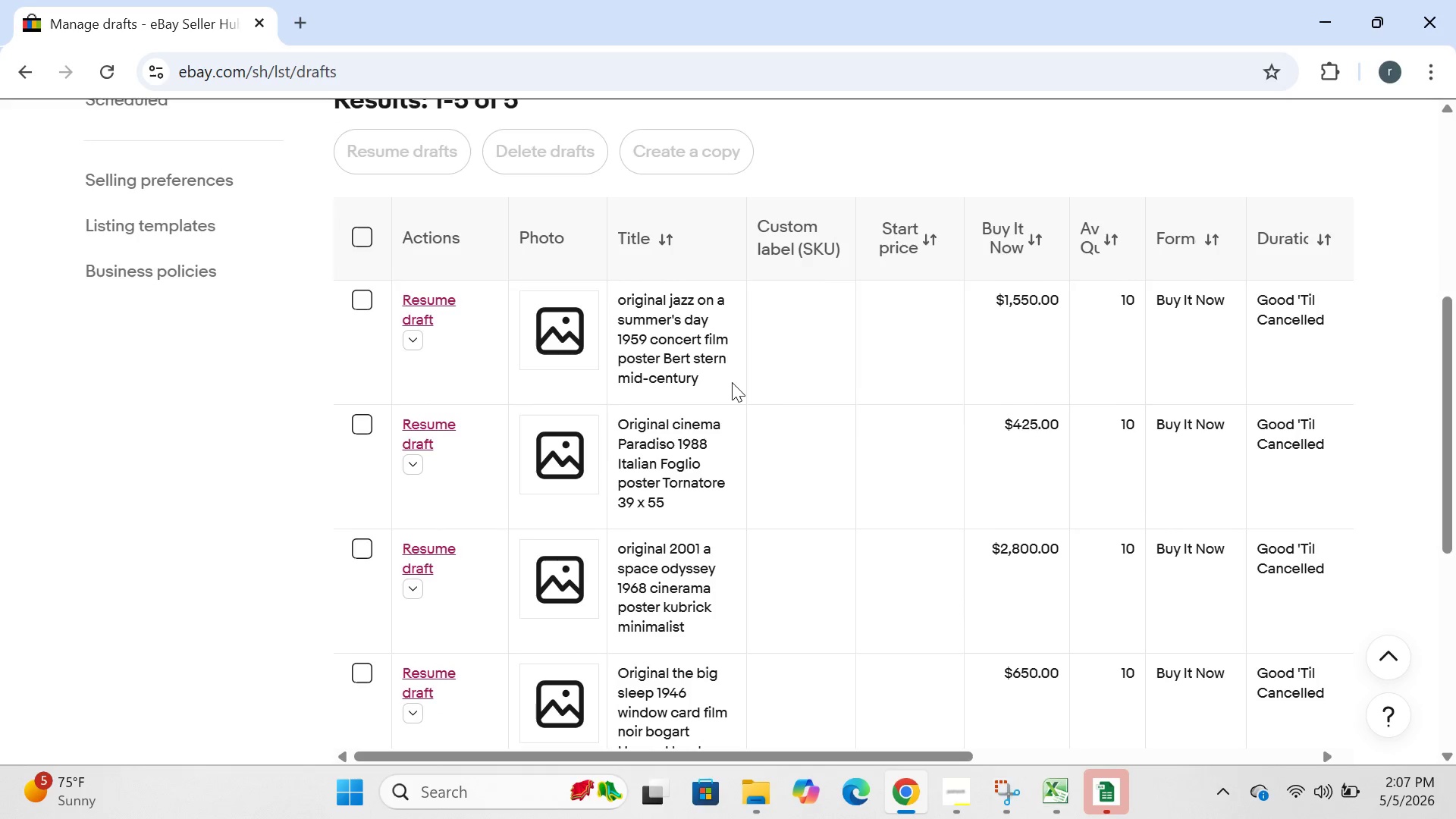 
wait(28.48)
 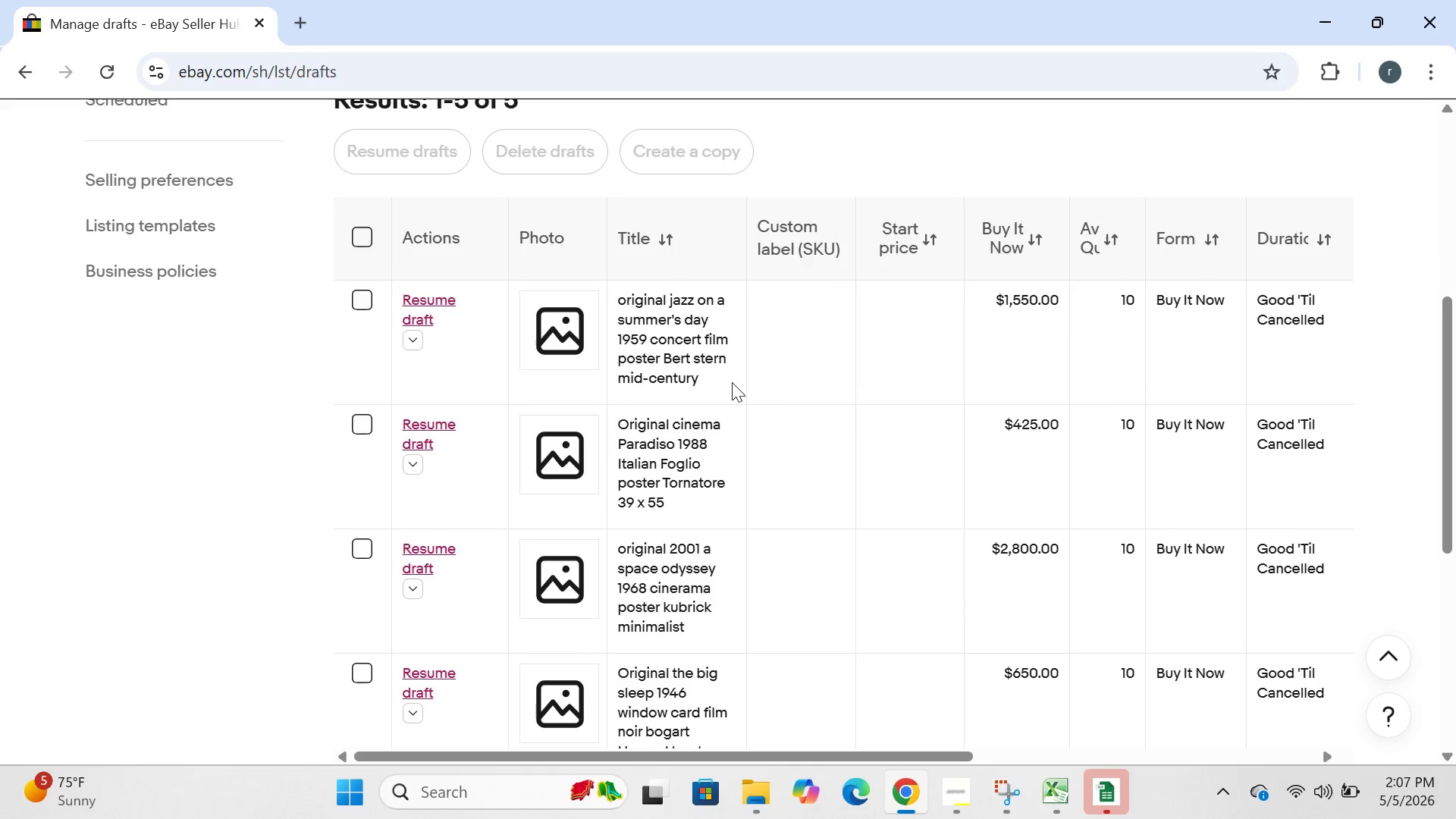 
left_click([423, 579])
 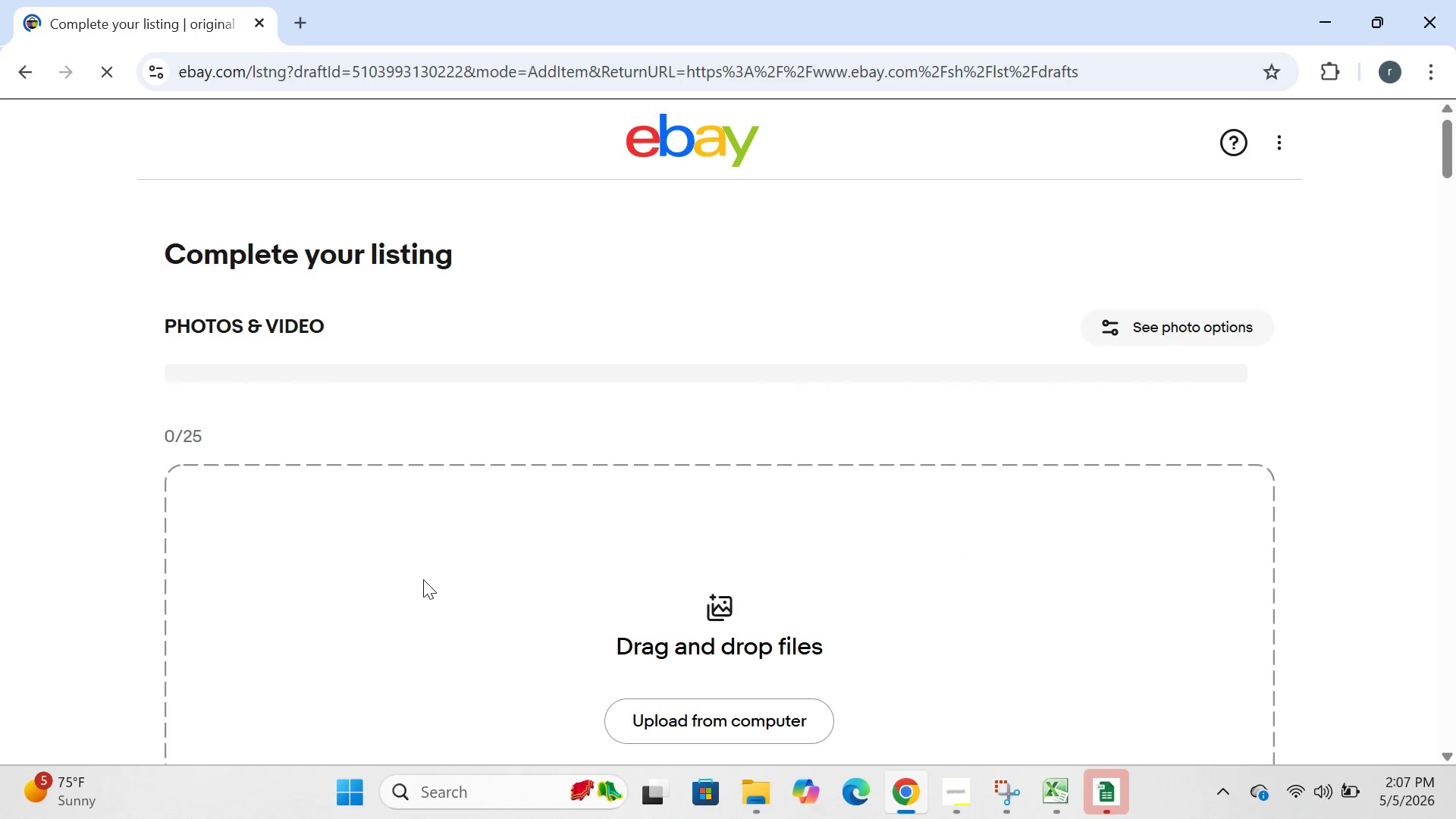 
wait(8.41)
 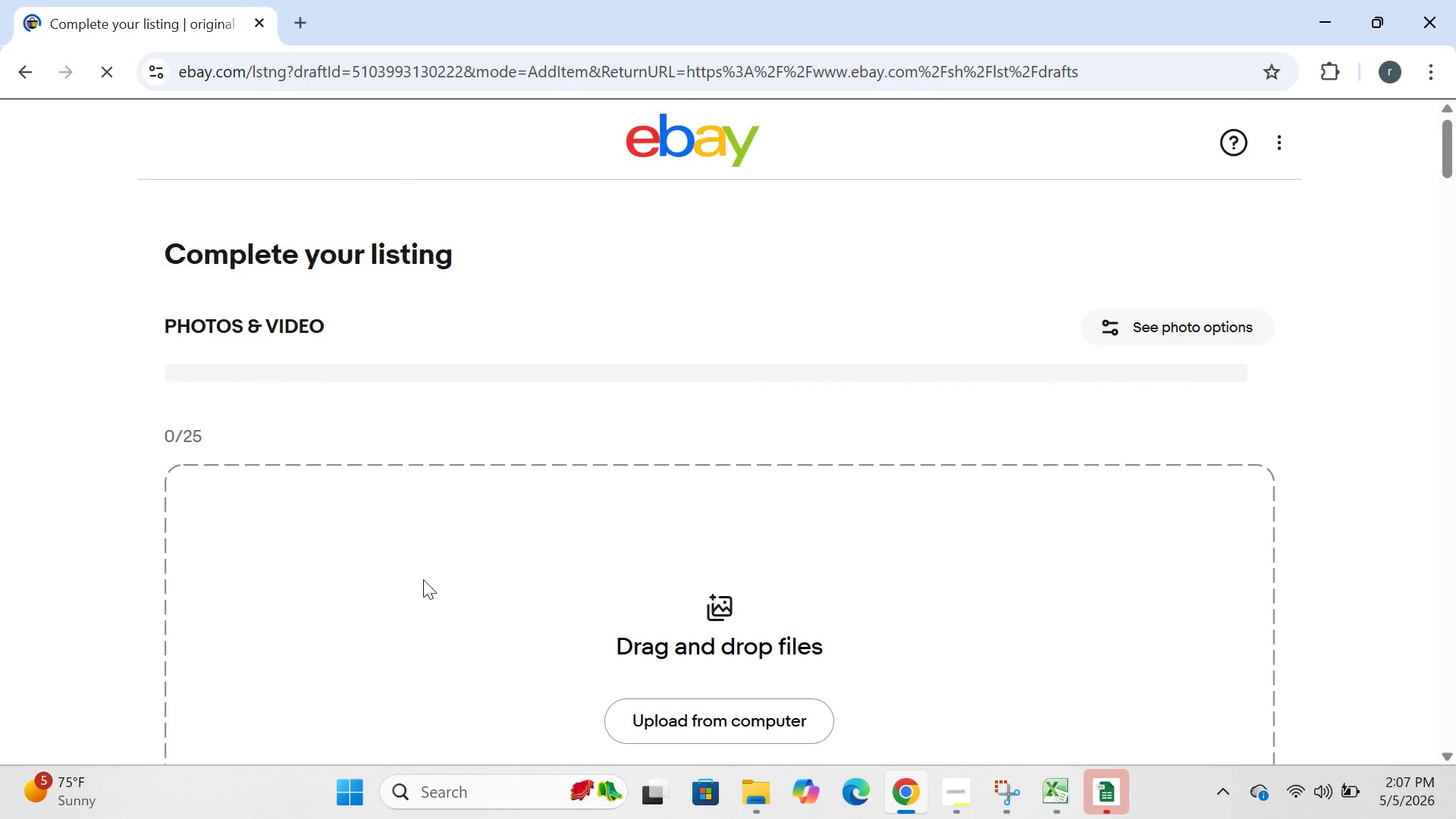 
left_click([196, 540])
 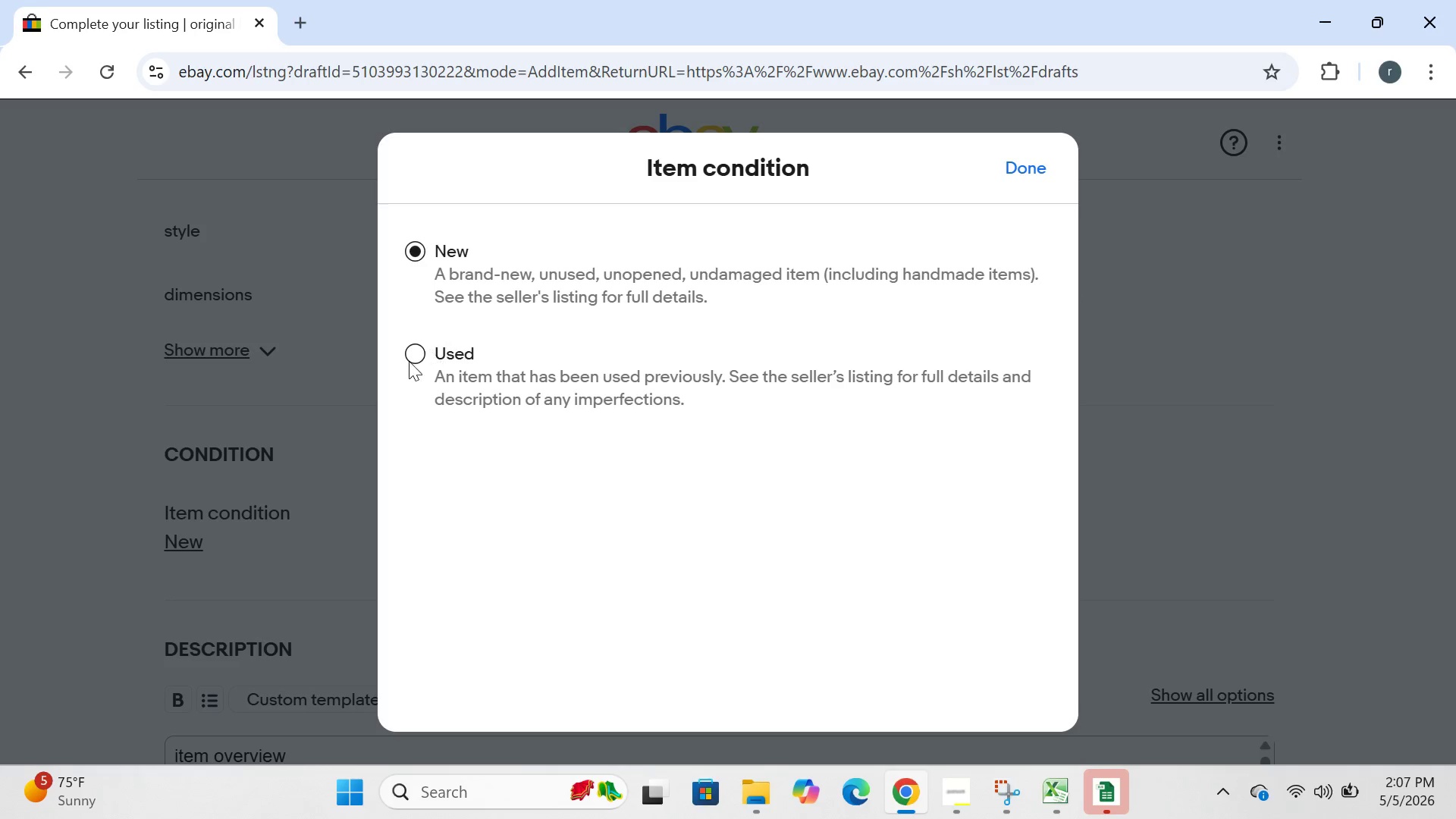 
left_click([409, 361])
 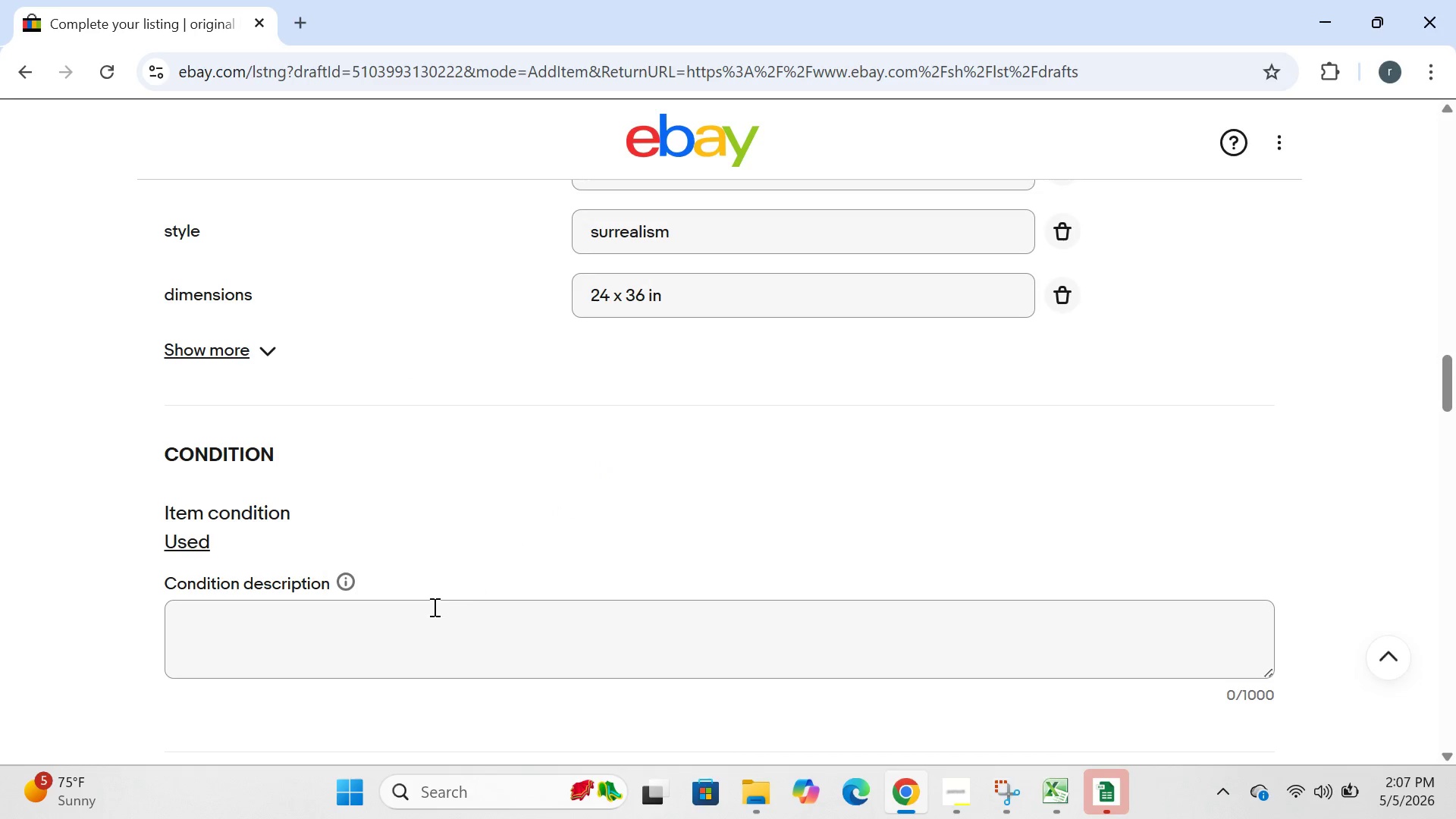 
left_click([431, 607])
 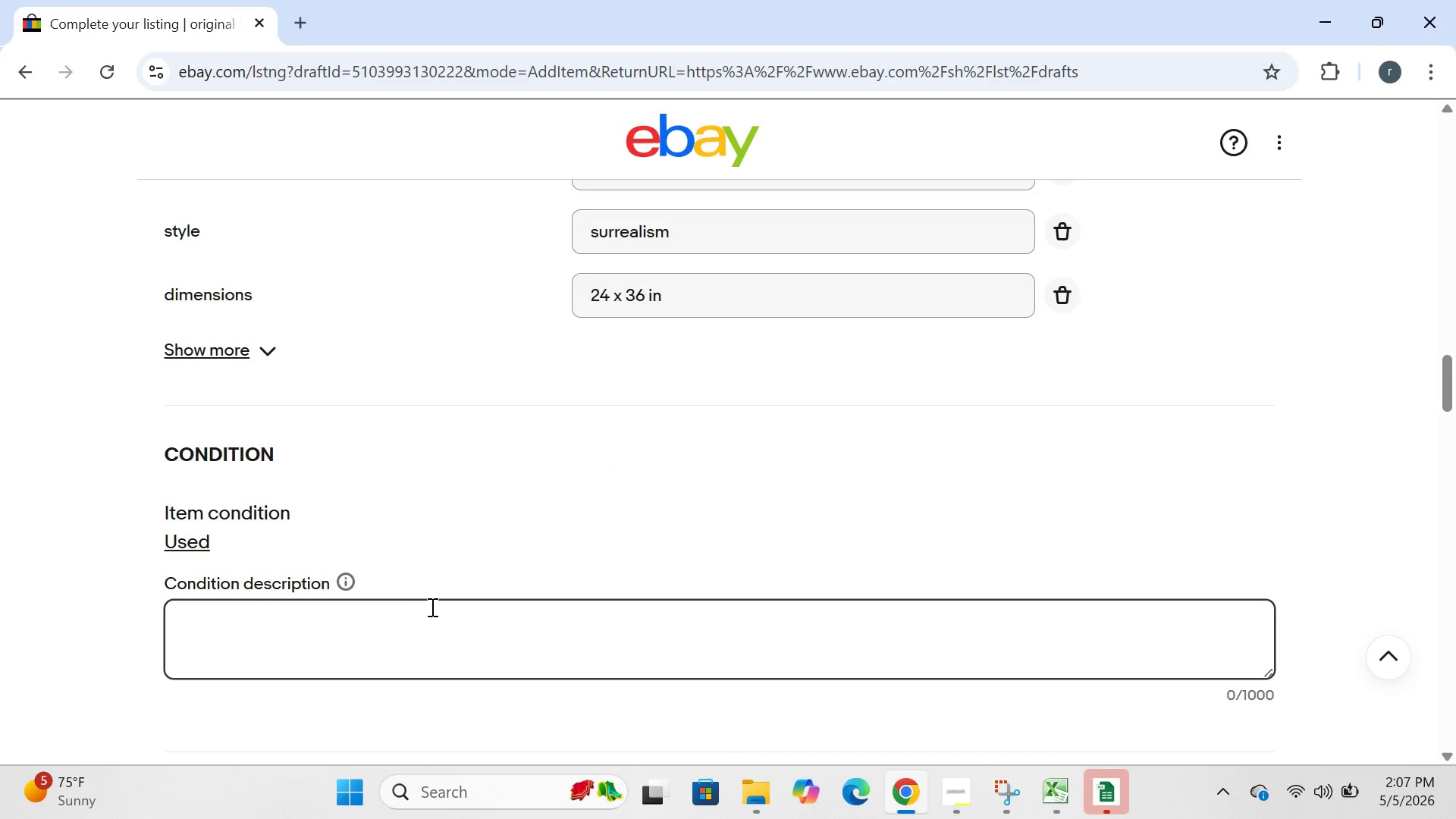 
type(mint orgui)
key(Backspace)
type(inal )
key(Backspace)
key(Backspace)
key(Backspace)
key(Backspace)
key(Backspace)
key(Backspace)
type(inal )
key(Backspace)
key(Backspace)
key(Backspace)
key(Backspace)
key(Backspace)
key(Backspace)
type(iginal 1986 canvas print signed by davis )
key(Backspace)
key(Backspace)
type(d )
 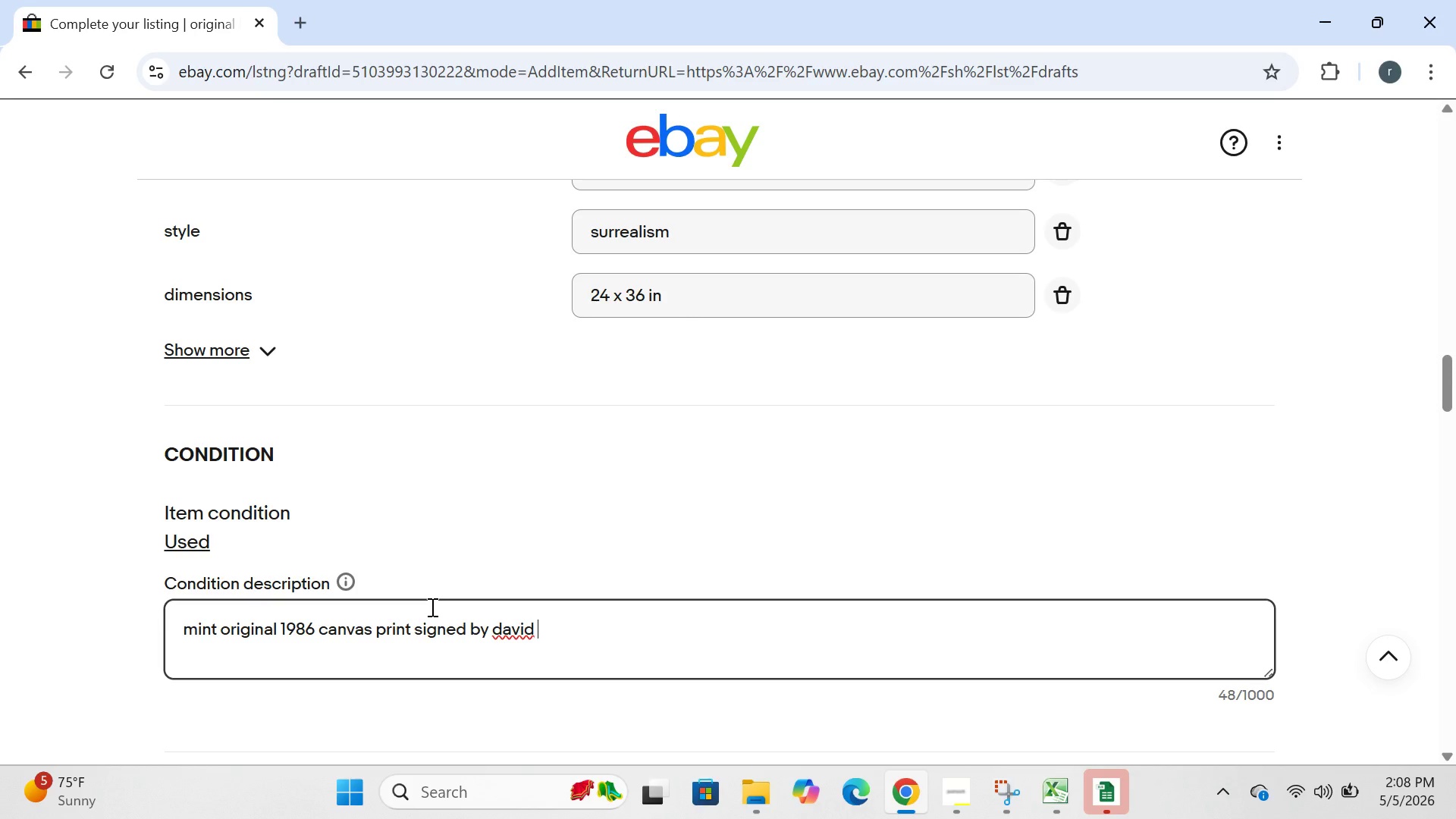 
key(Control+ControlRight)
 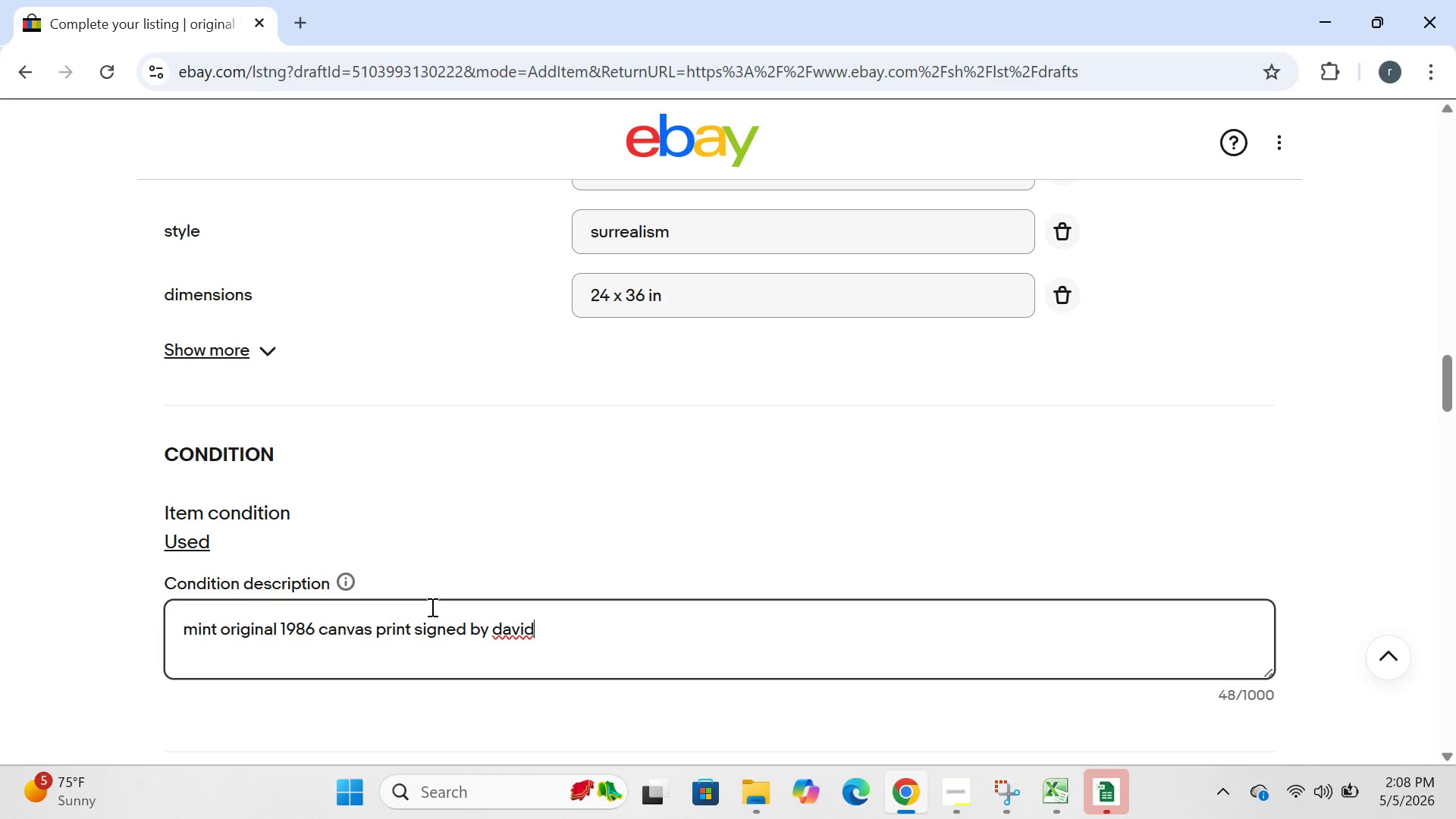 
key(ArrowLeft)
 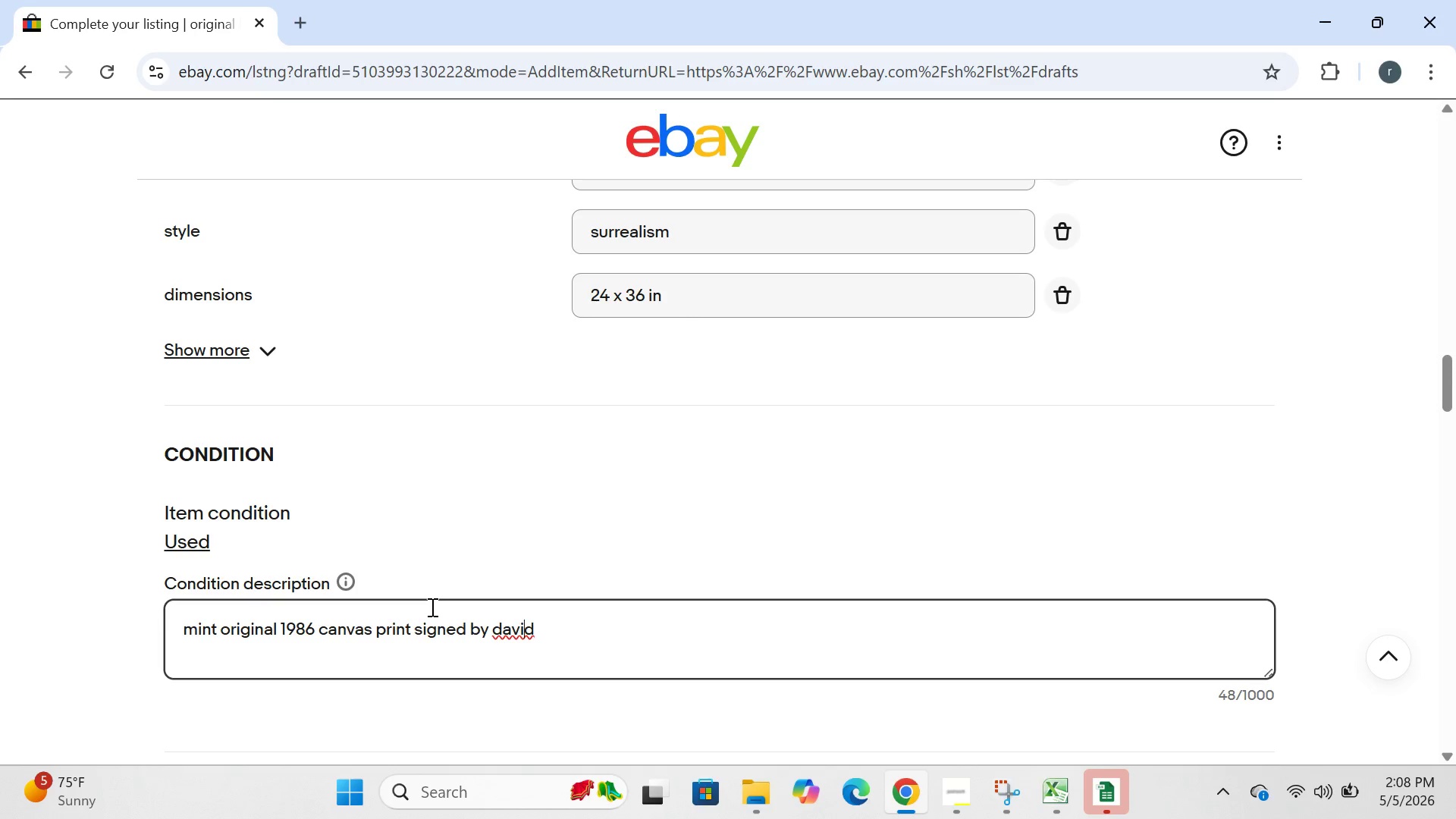 
key(ArrowLeft)
 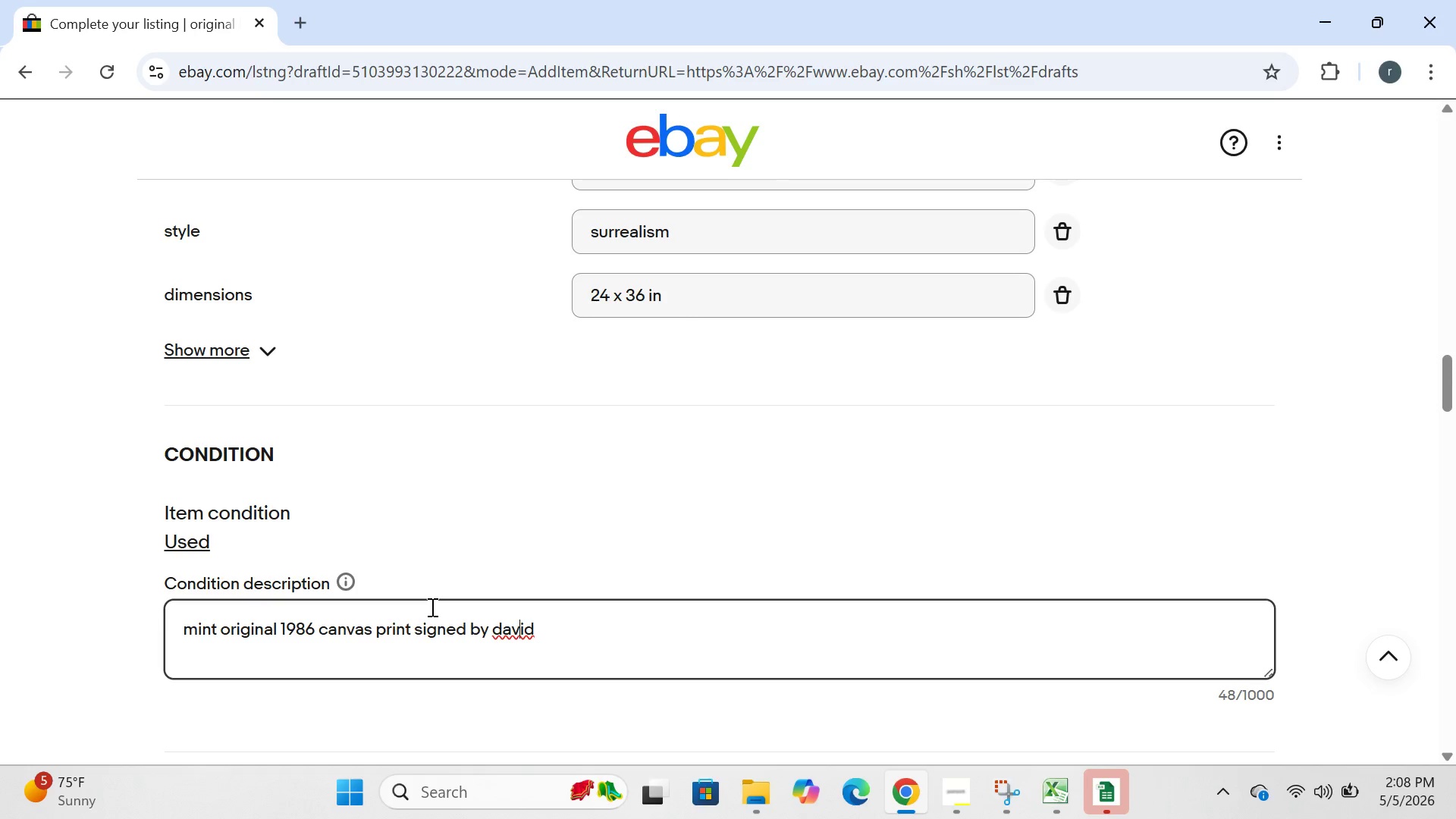 
key(ArrowLeft)
 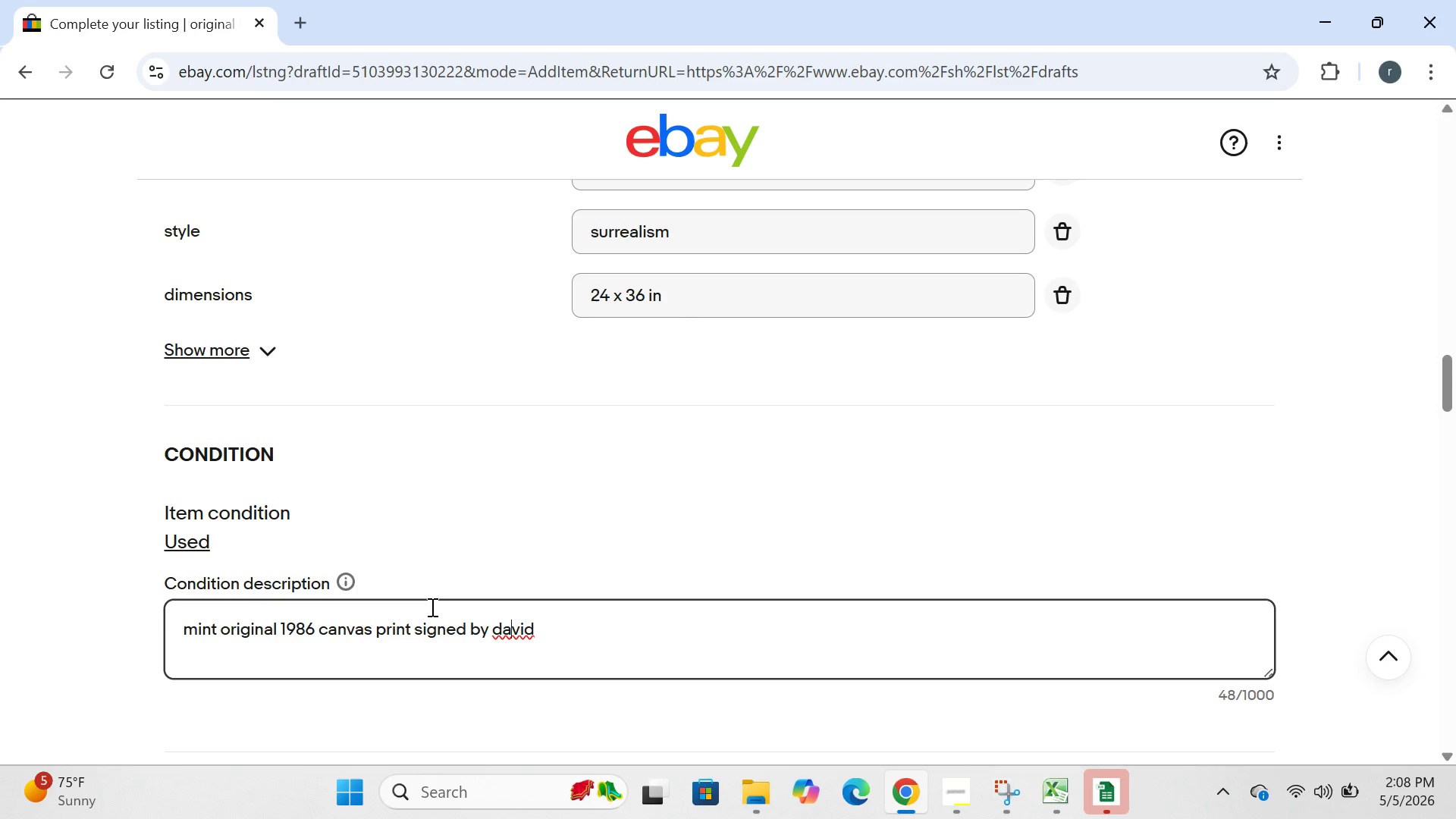 
key(ArrowLeft)
 